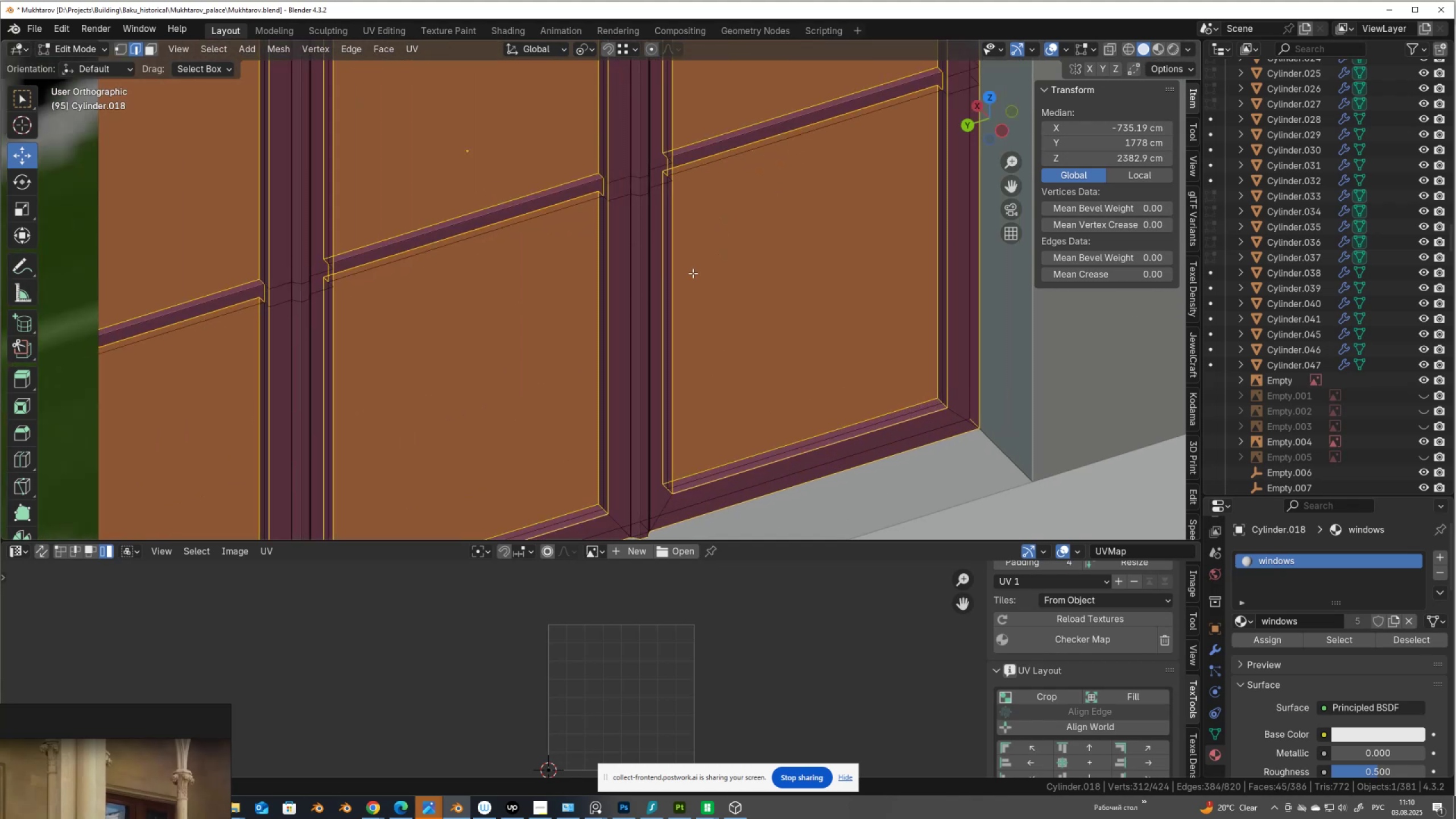 
scroll: coordinate [718, 267], scroll_direction: down, amount: 2.0
 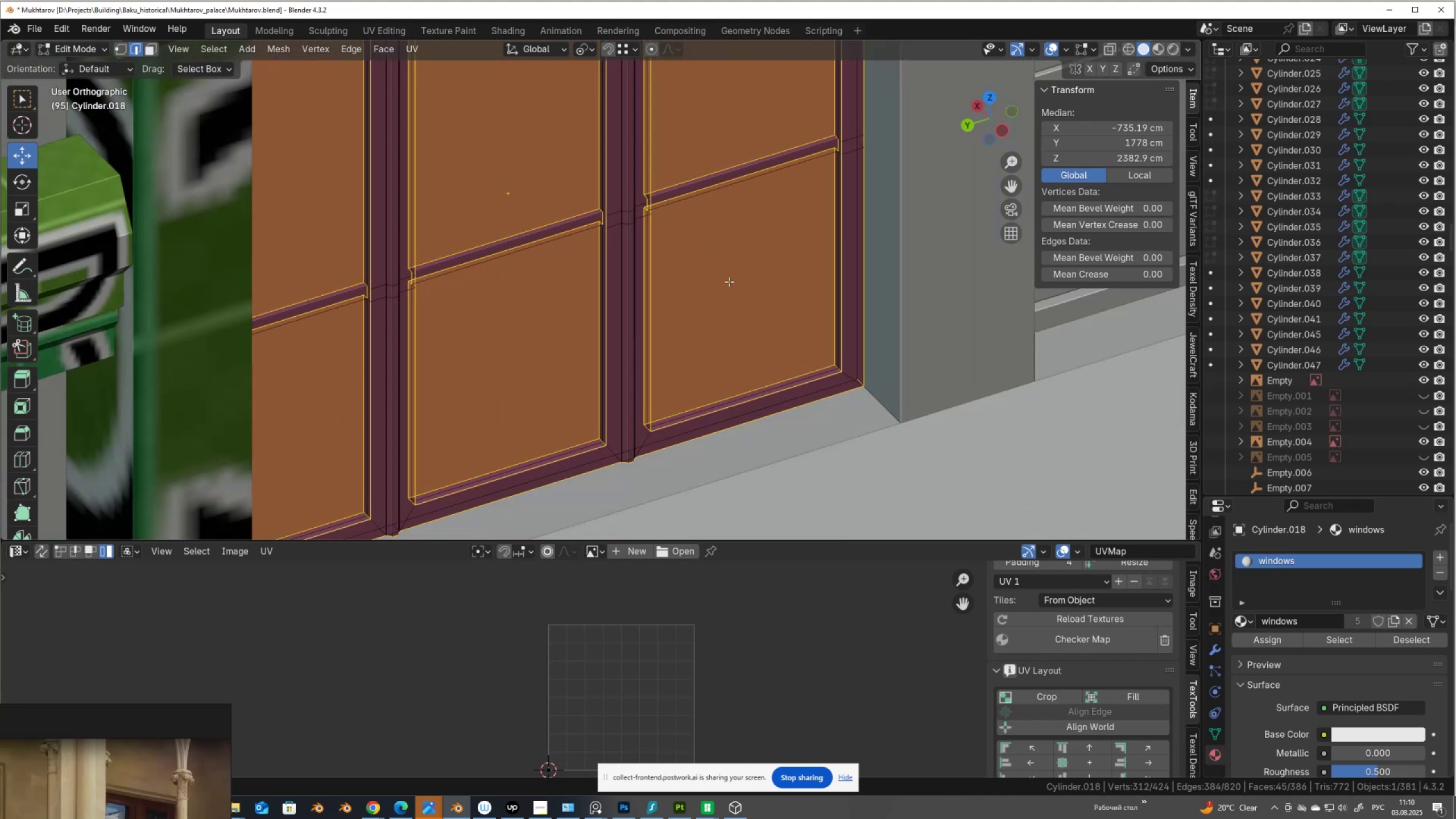 
hold_key(key=ShiftLeft, duration=1.37)
 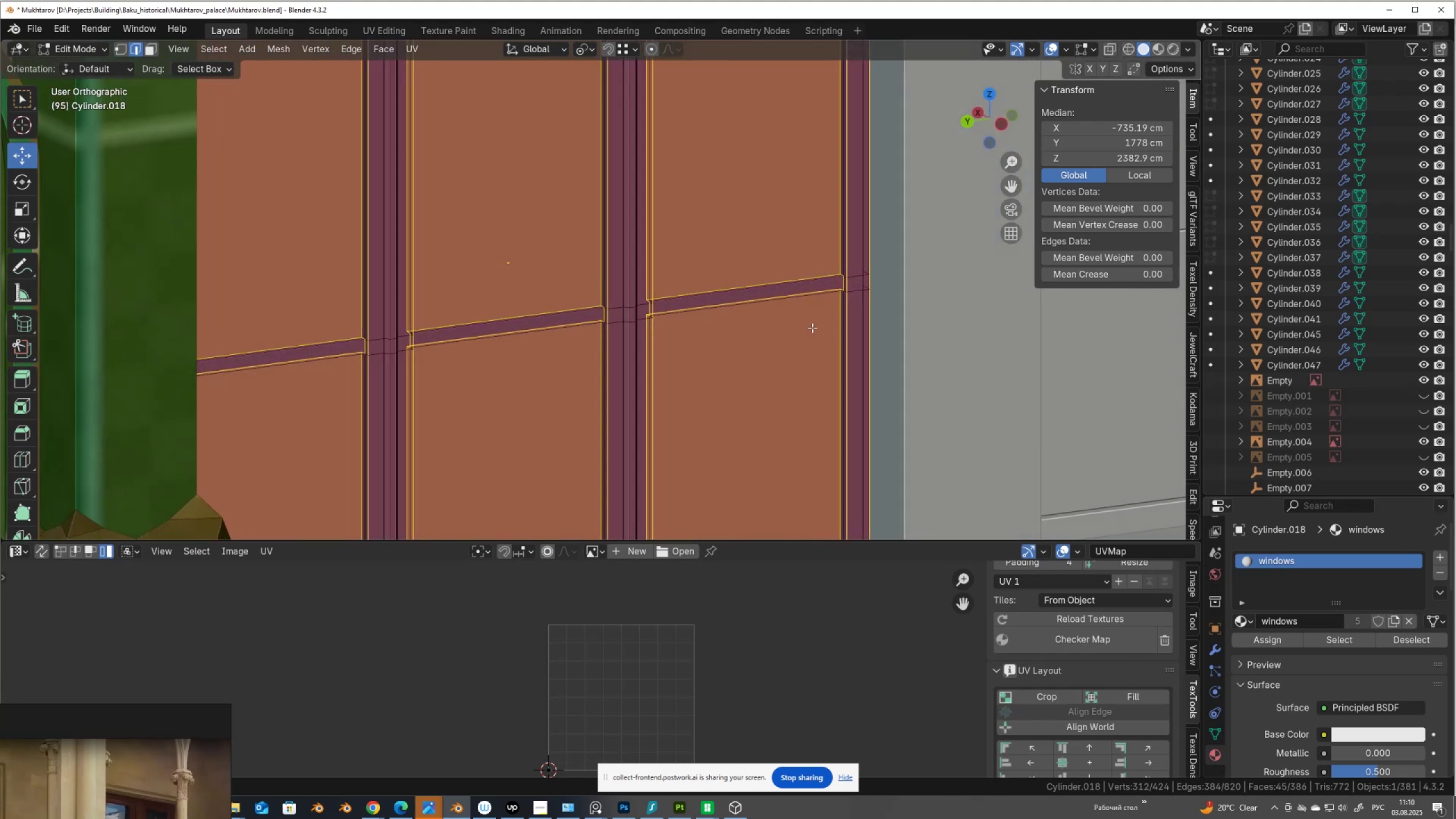 
scroll: coordinate [757, 315], scroll_direction: down, amount: 3.0
 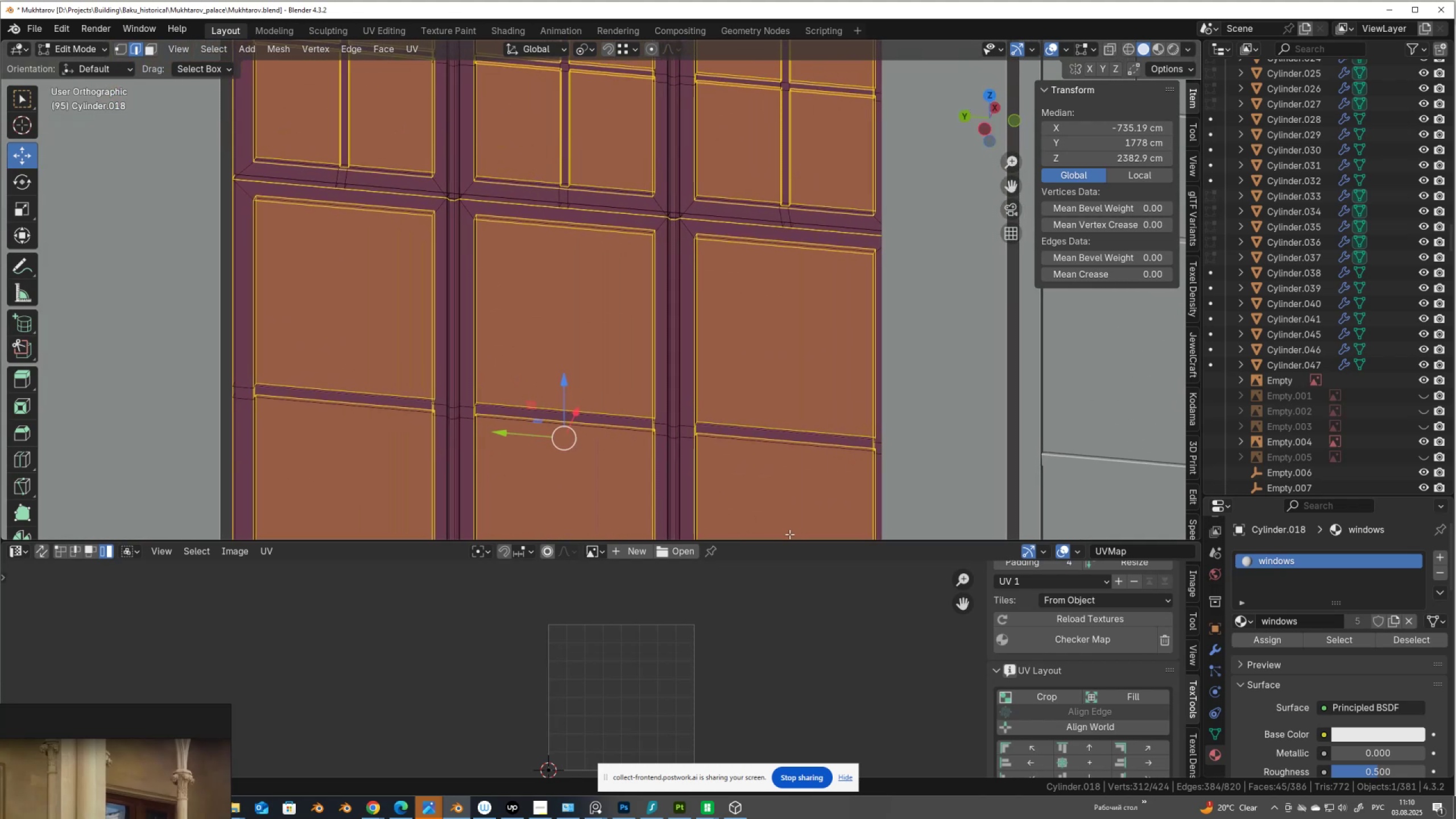 
hold_key(key=ShiftLeft, duration=1.5)
 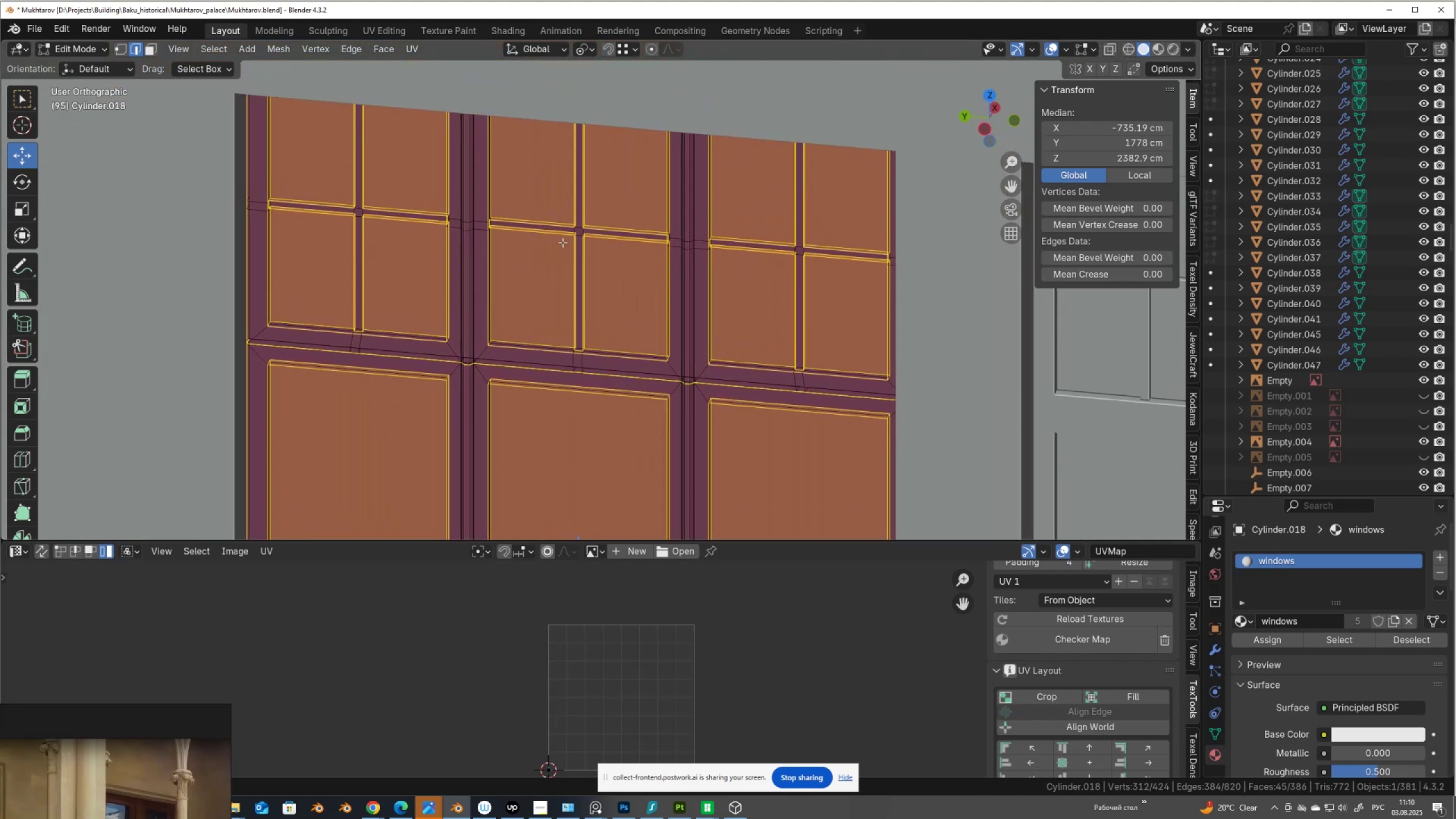 
scroll: coordinate [562, 242], scroll_direction: up, amount: 3.0
 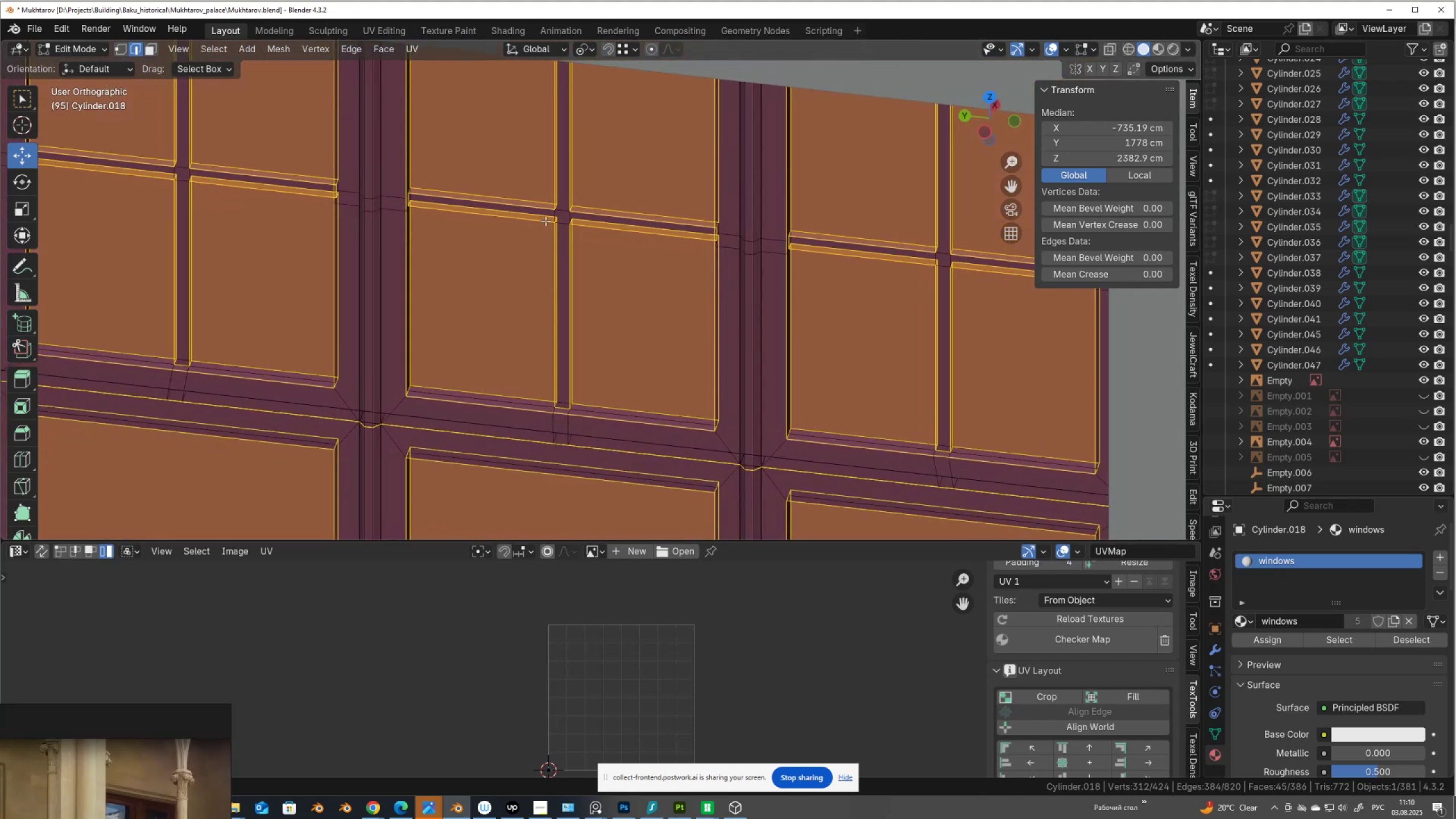 
hold_key(key=ShiftLeft, duration=1.5)
left_click([541, 210])
 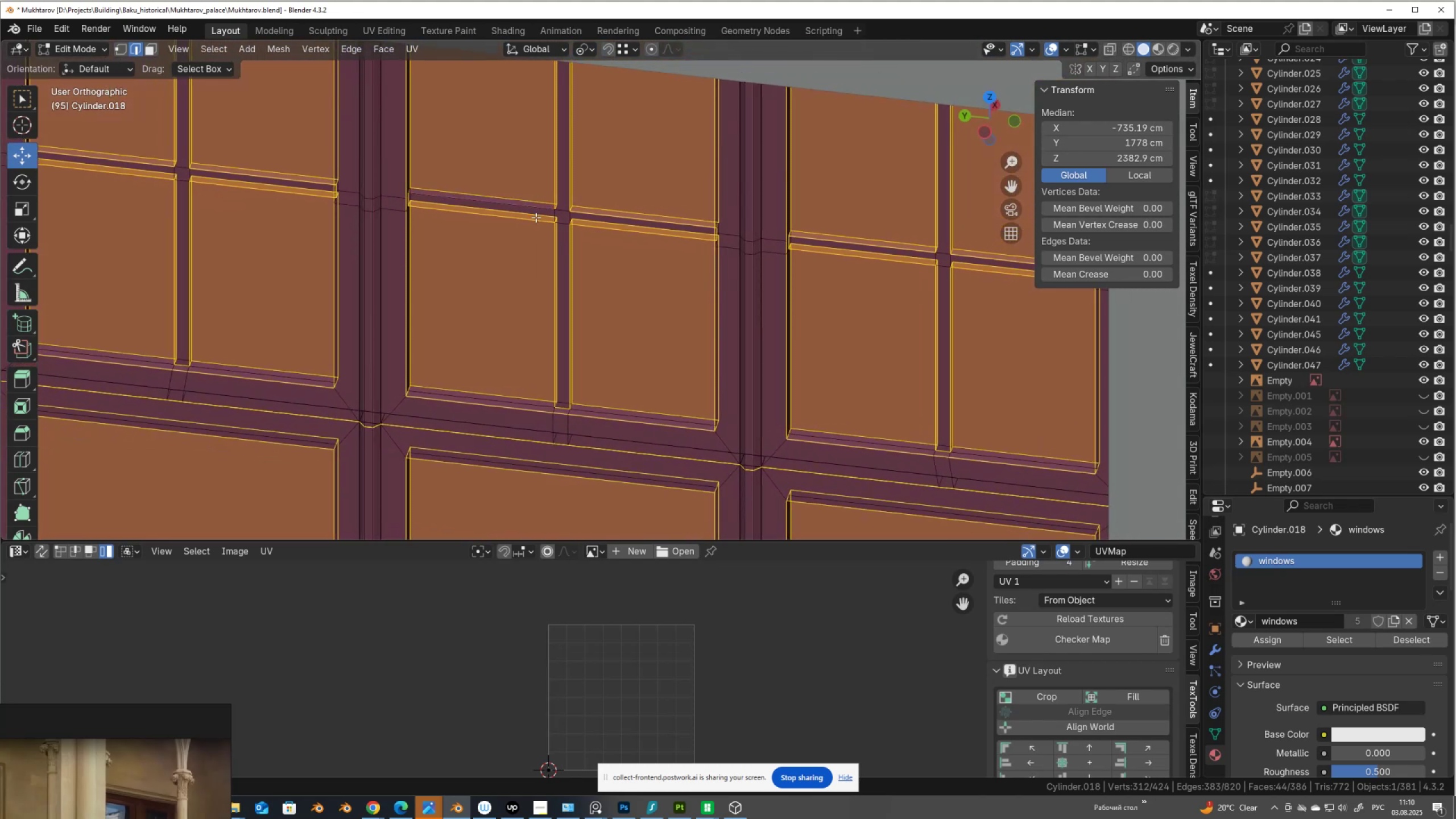 
hold_key(key=ShiftLeft, duration=1.51)
 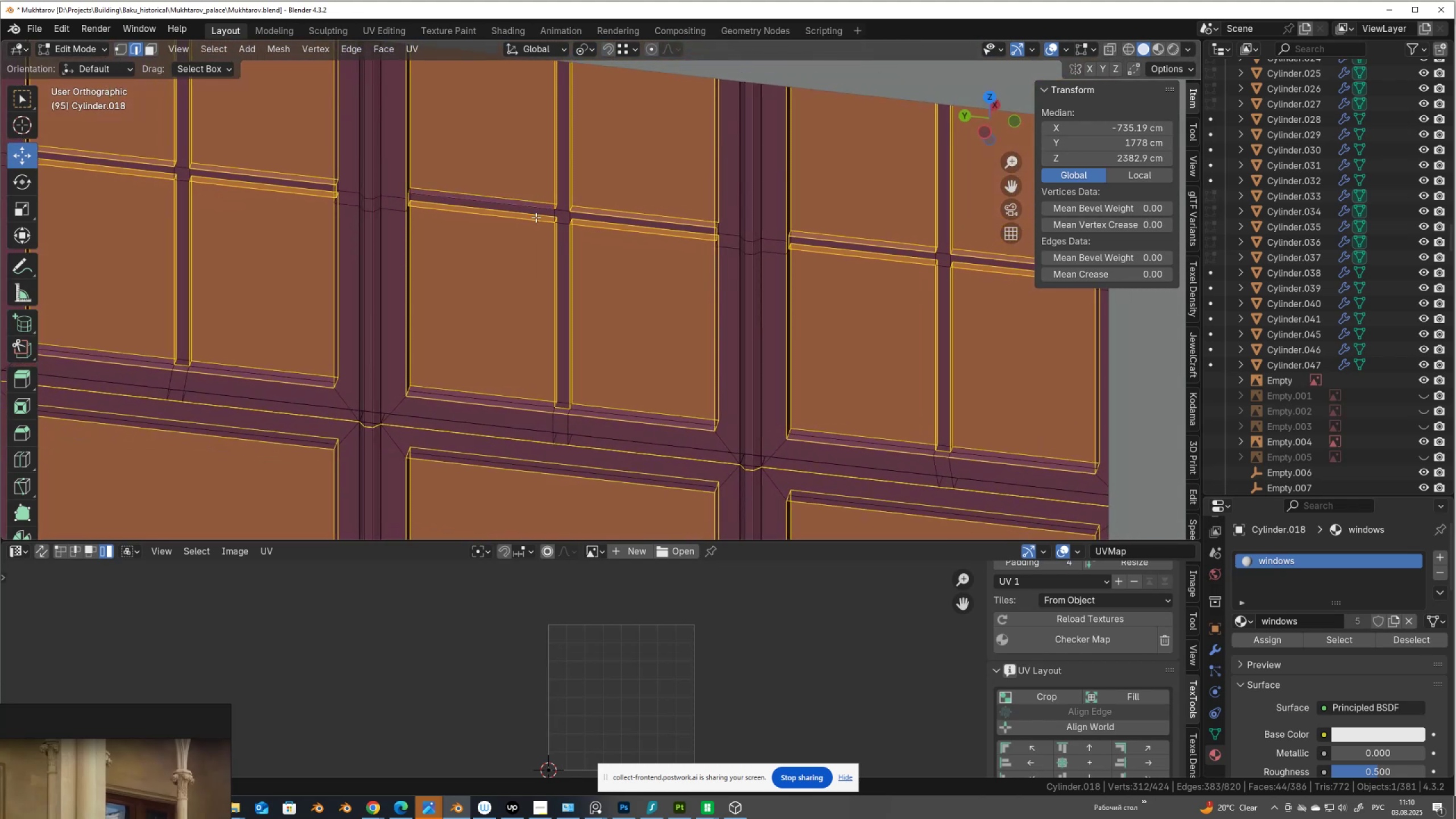 
hold_key(key=ShiftLeft, duration=1.53)
left_click([536, 217])
 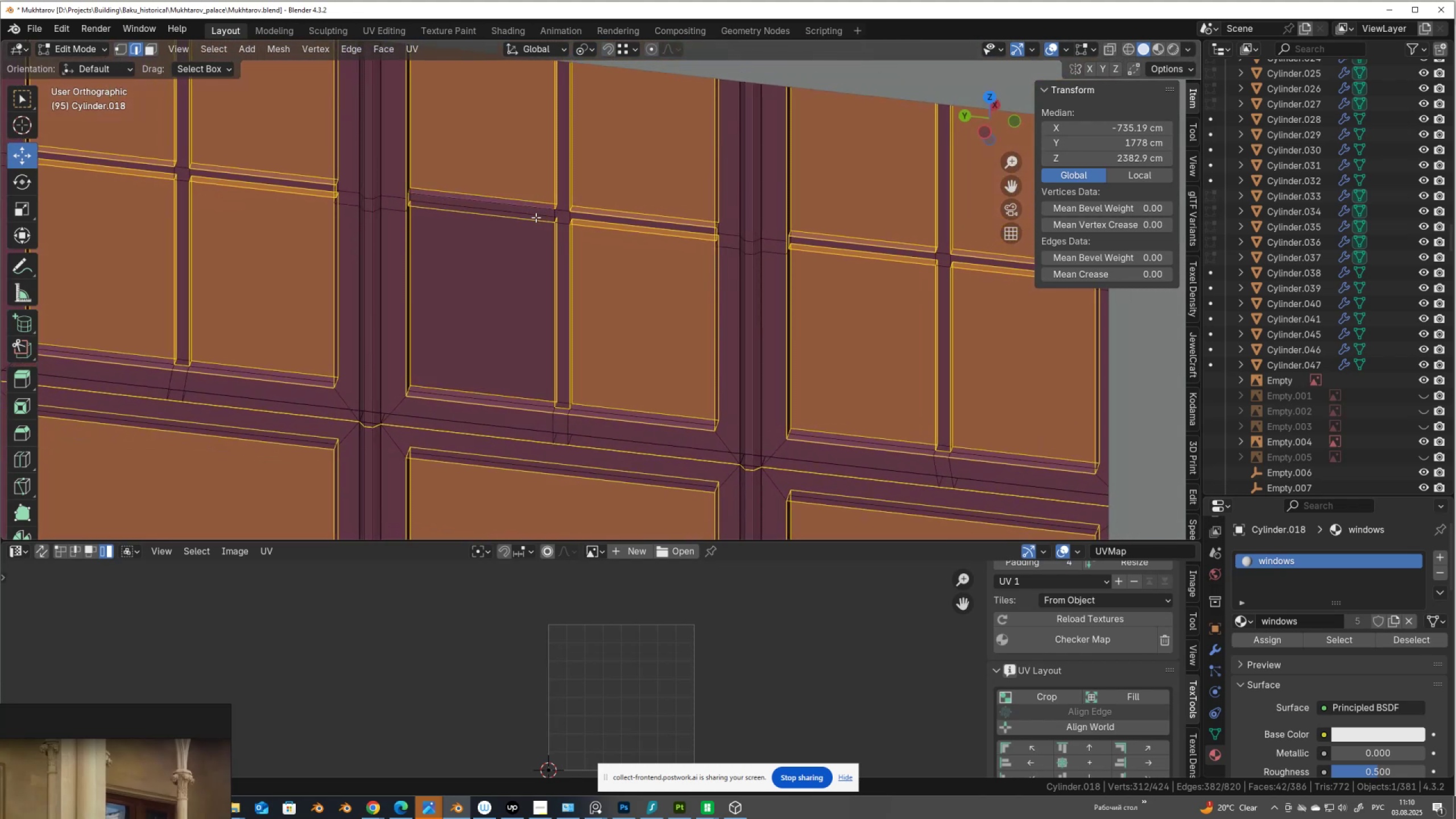 
key(Shift+ShiftLeft)
 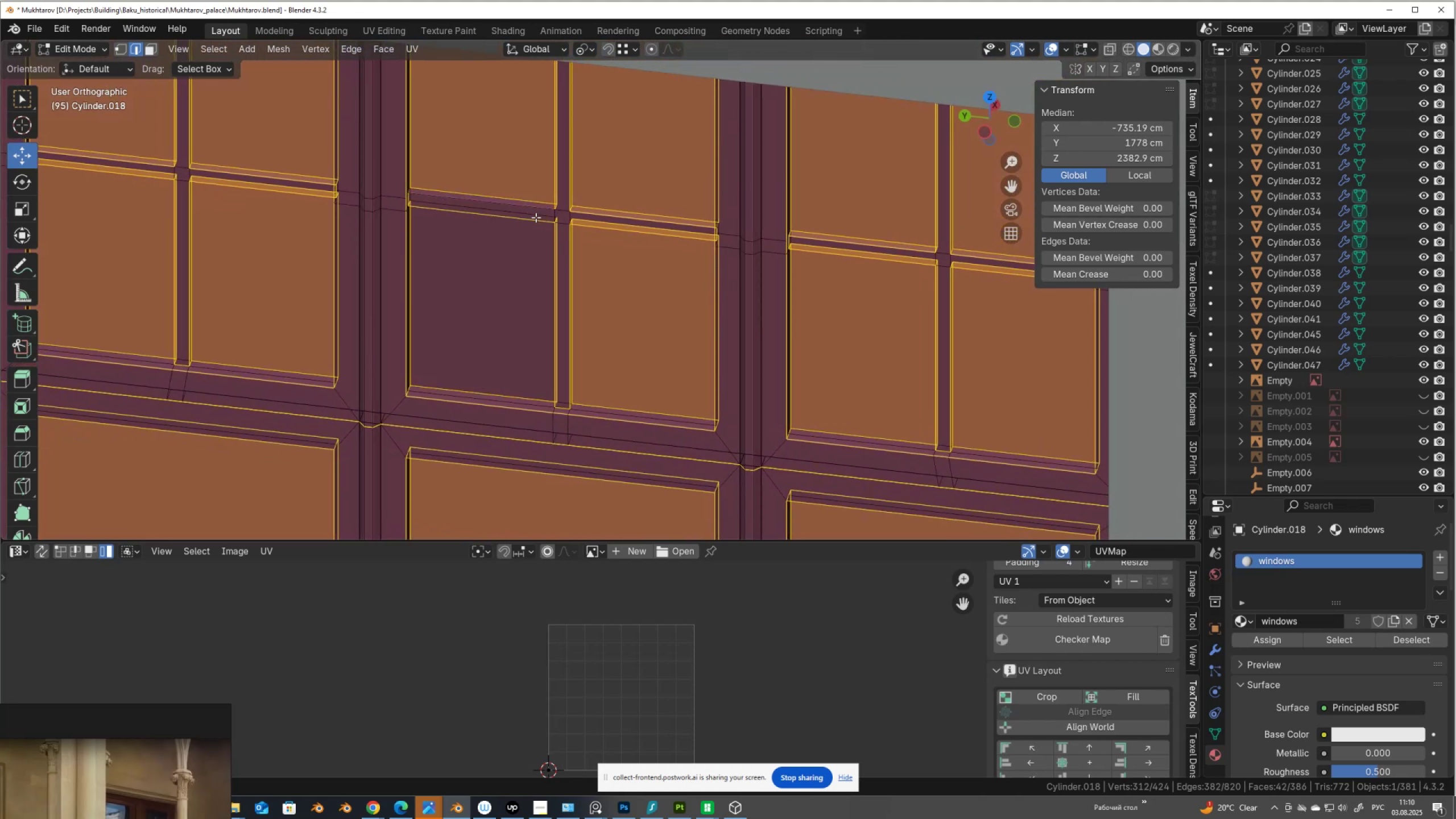 
key(Shift+ShiftLeft)
 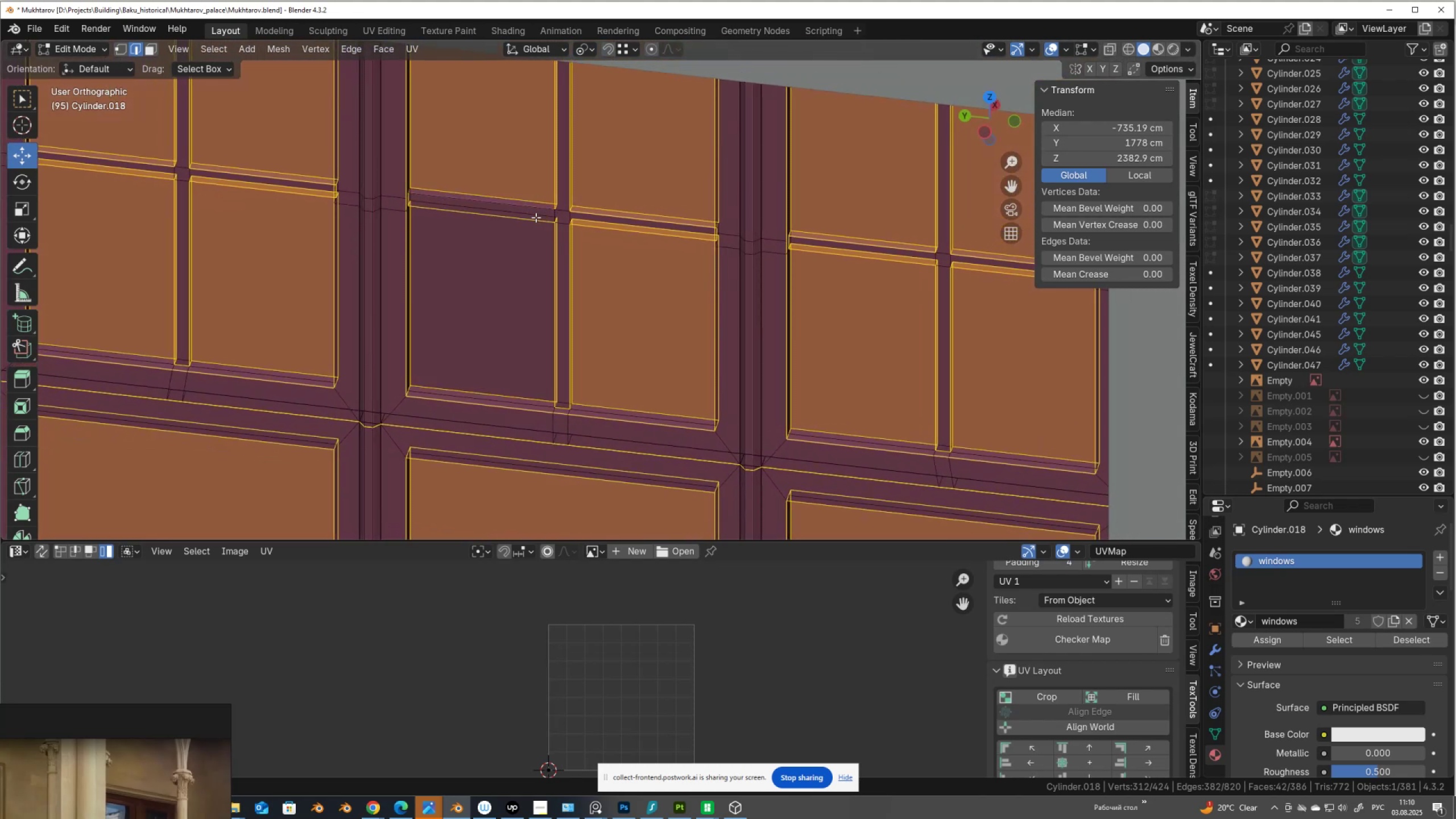 
key(Shift+ShiftLeft)
 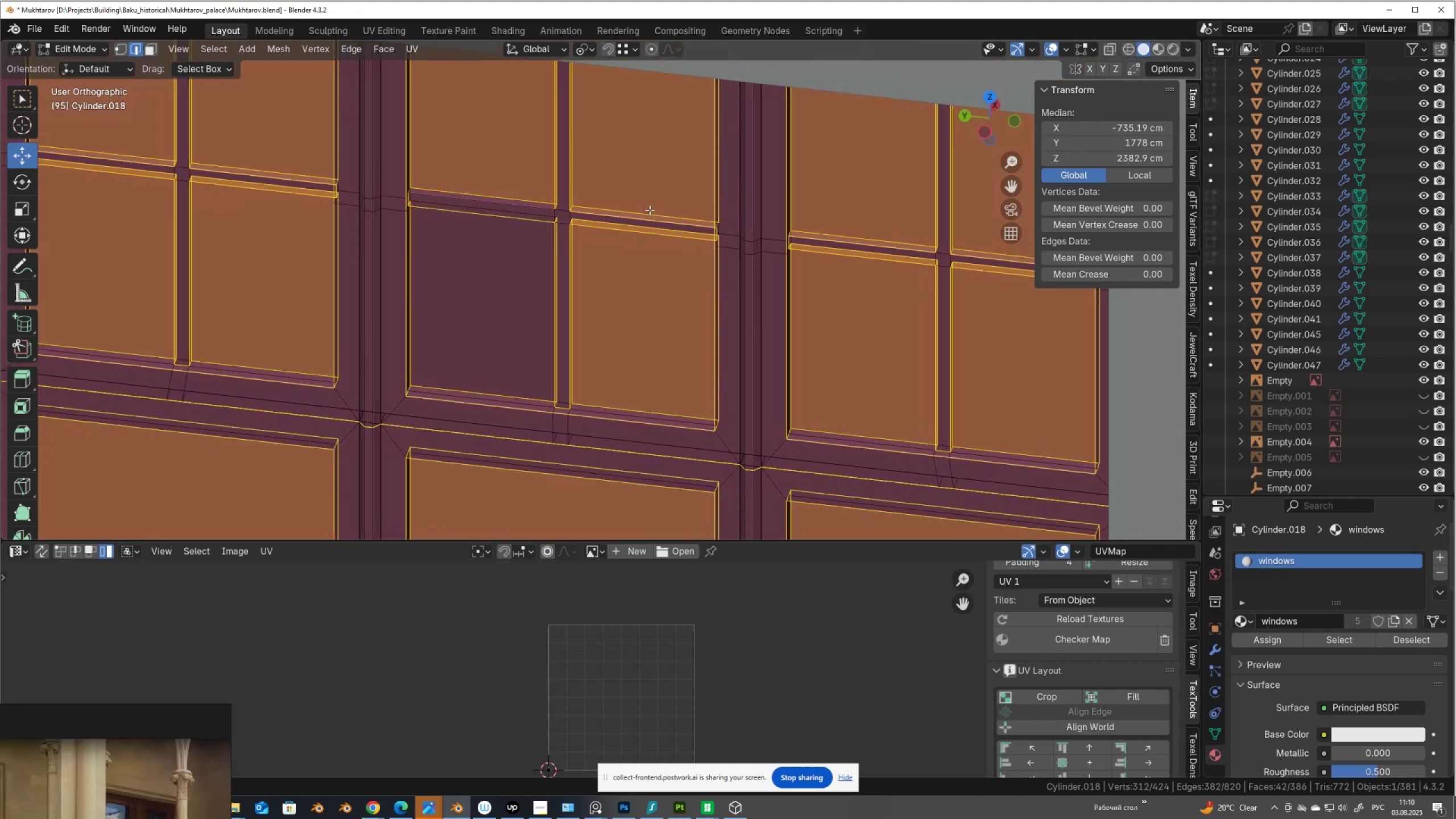 
key(Shift+ShiftLeft)
 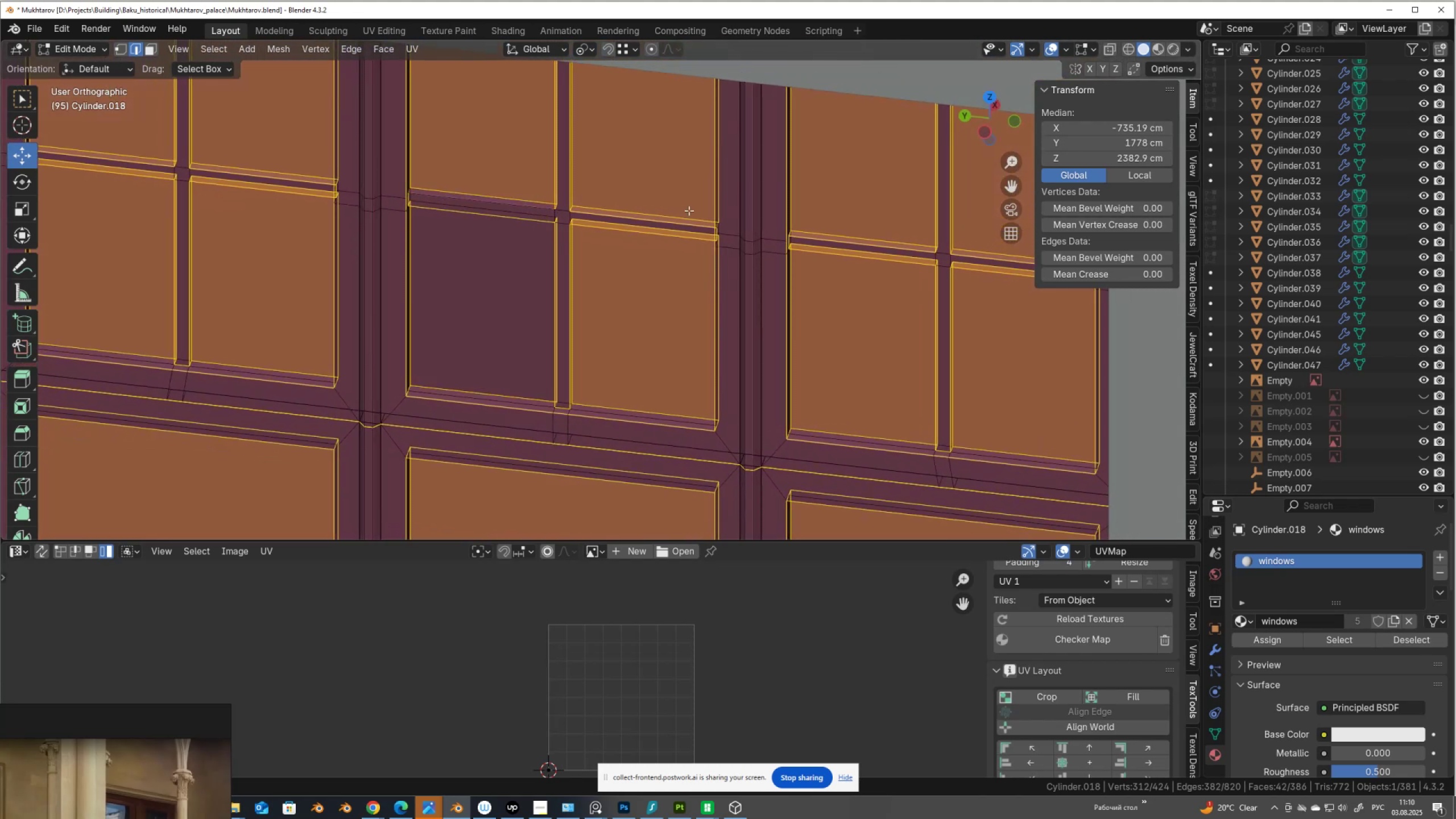 
key(Shift+ShiftLeft)
 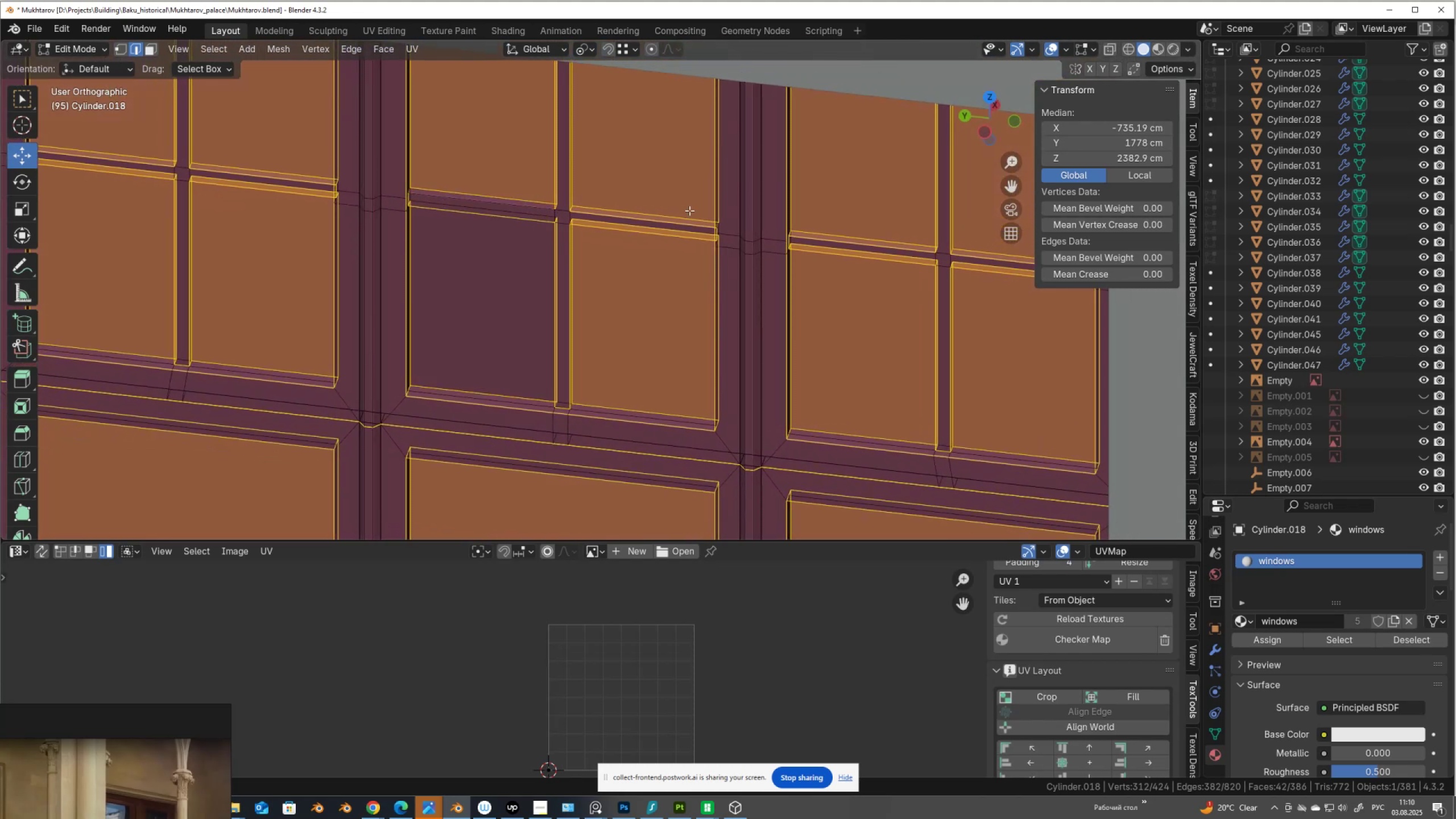 
key(Control+Z)
 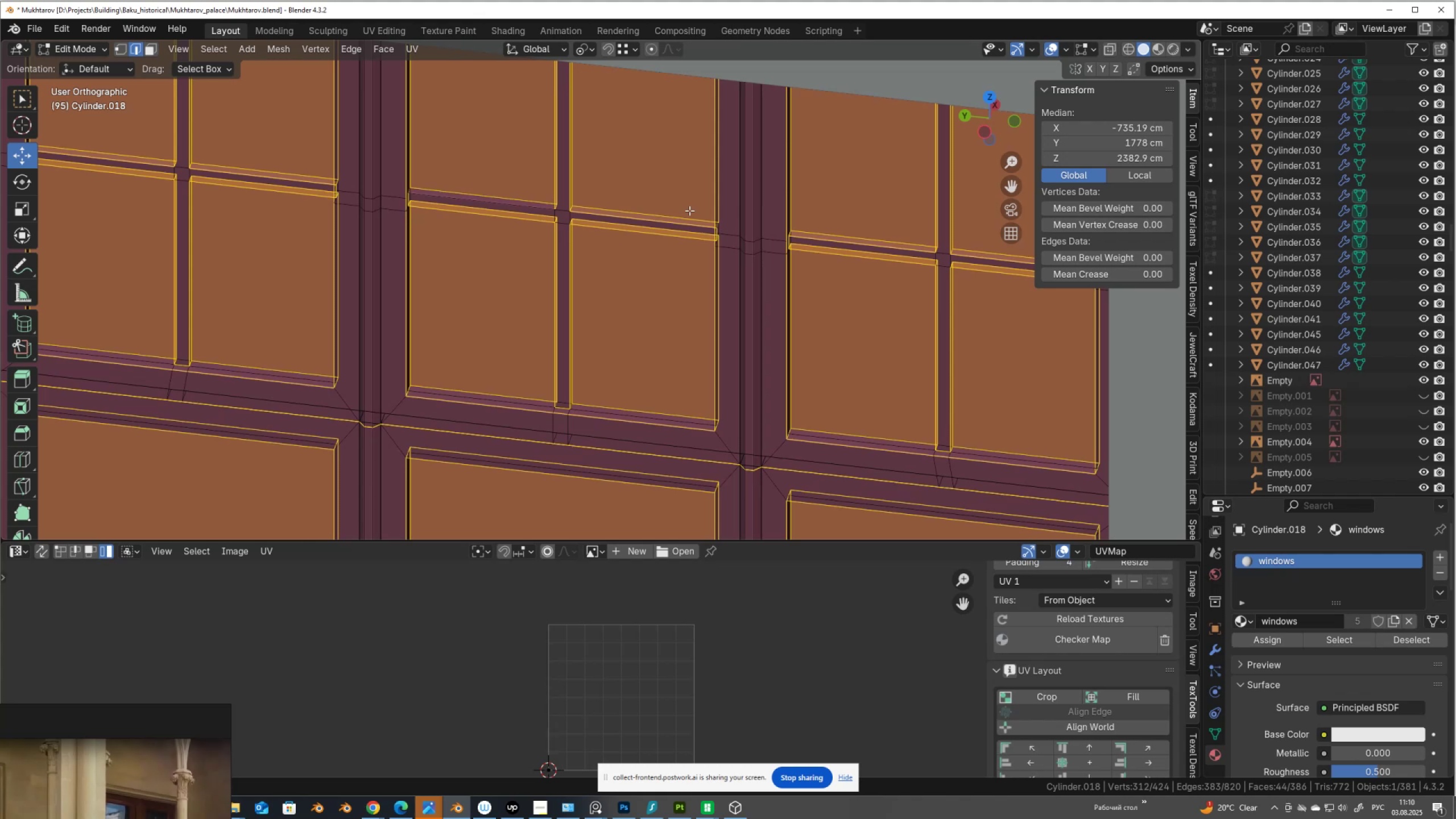 
key(Control+Z)
 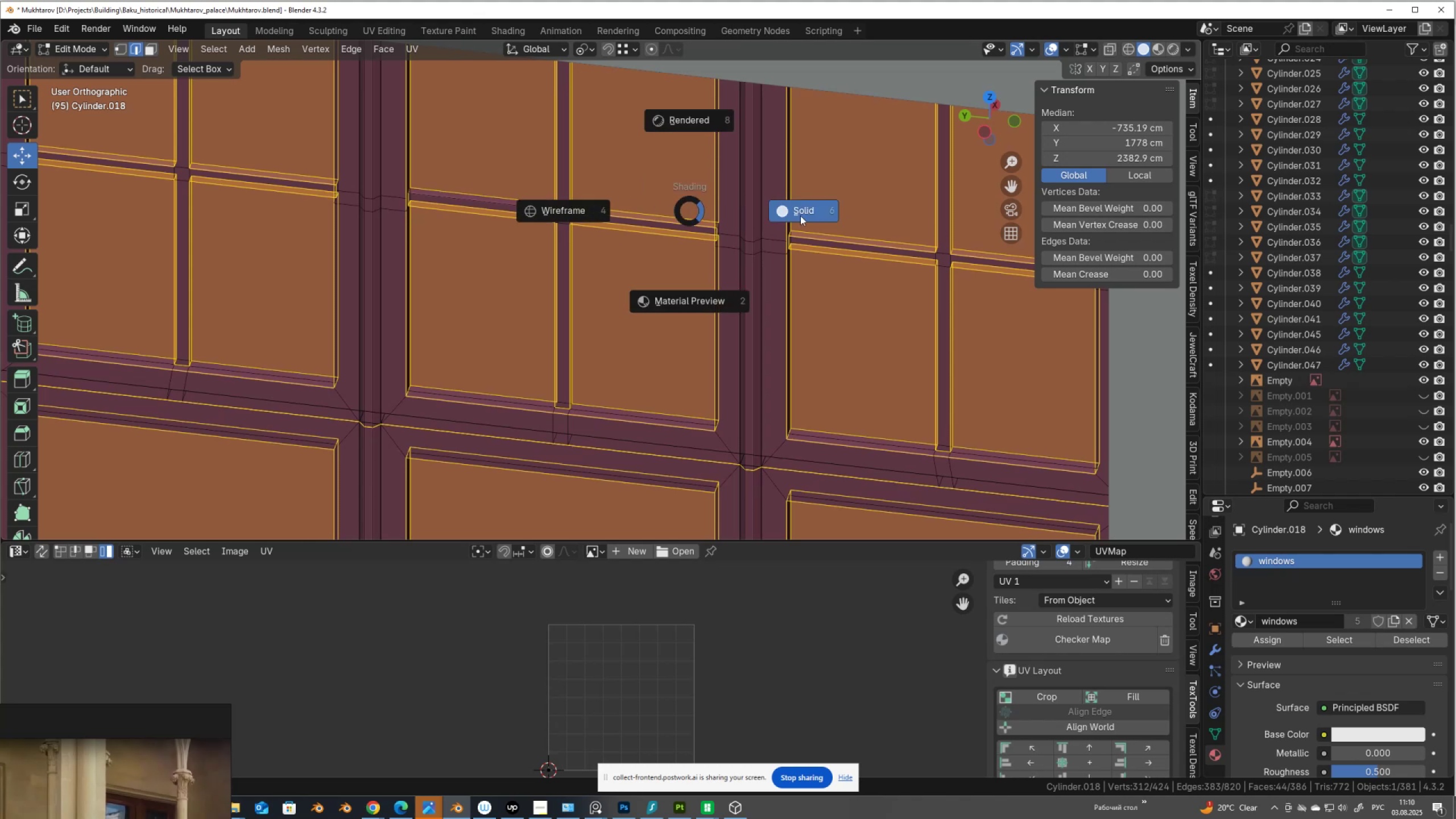 
left_click([801, 213])
 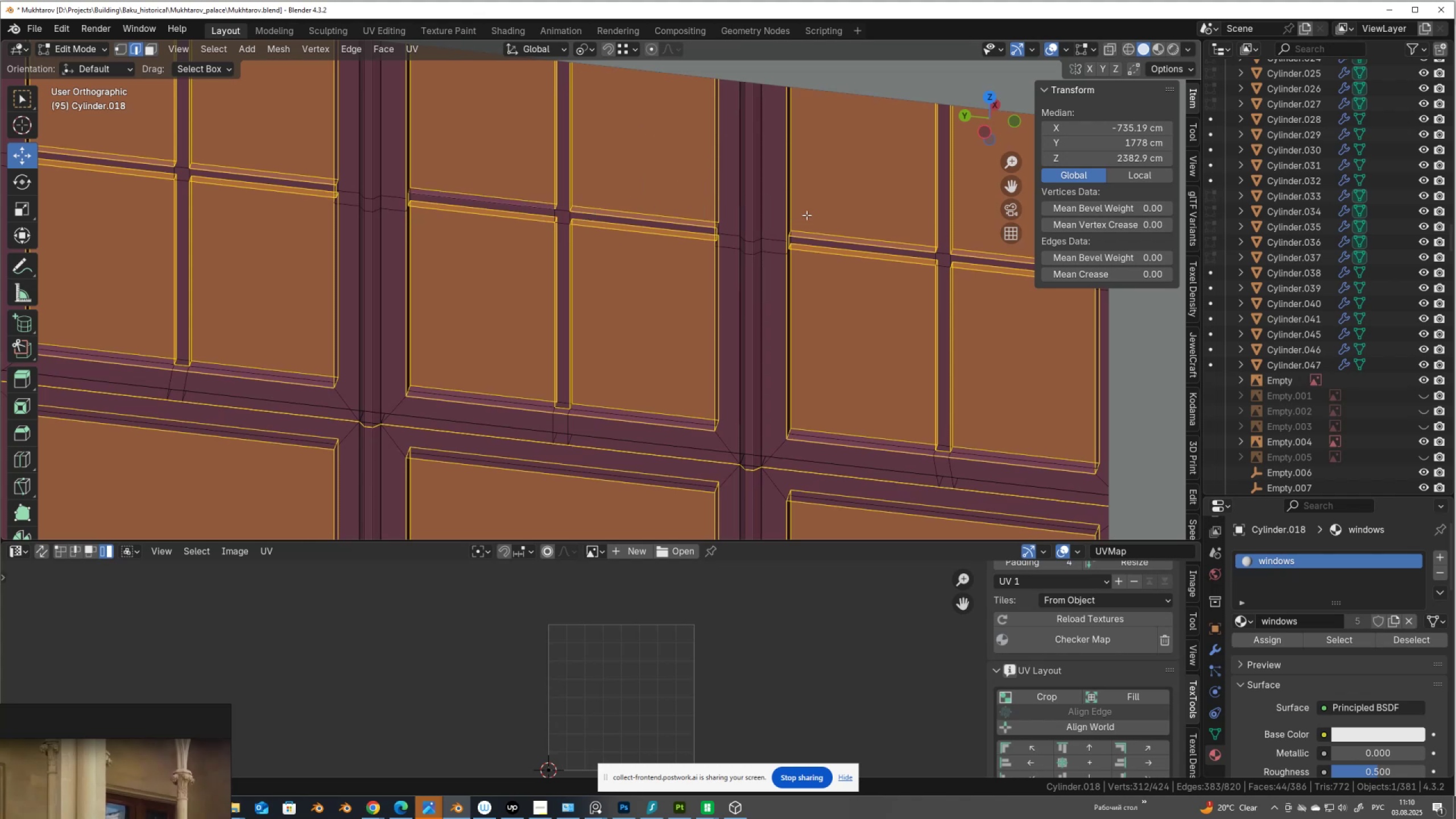 
key(Control+Z)
 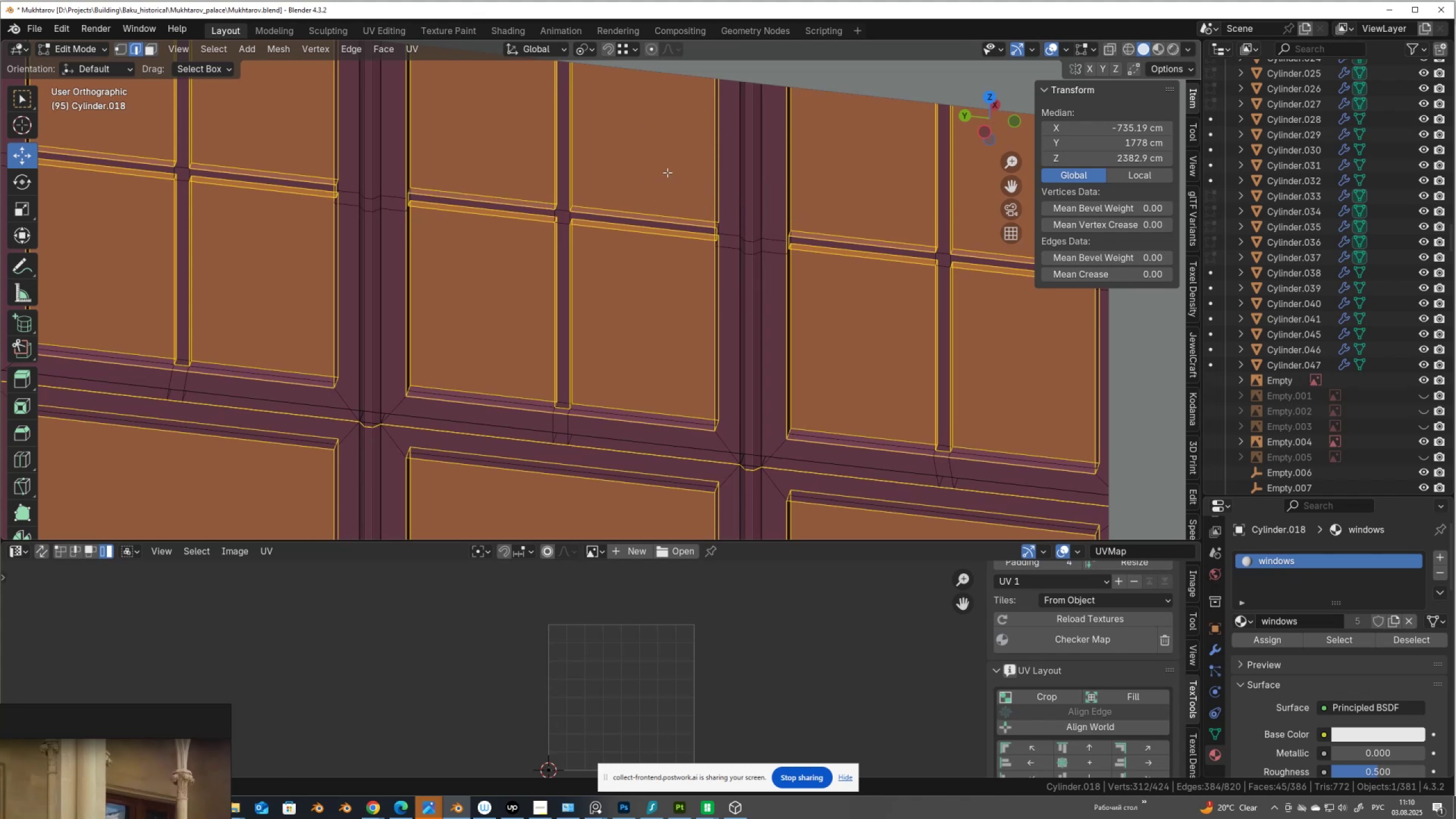 
scroll: coordinate [612, 163], scroll_direction: down, amount: 3.0
 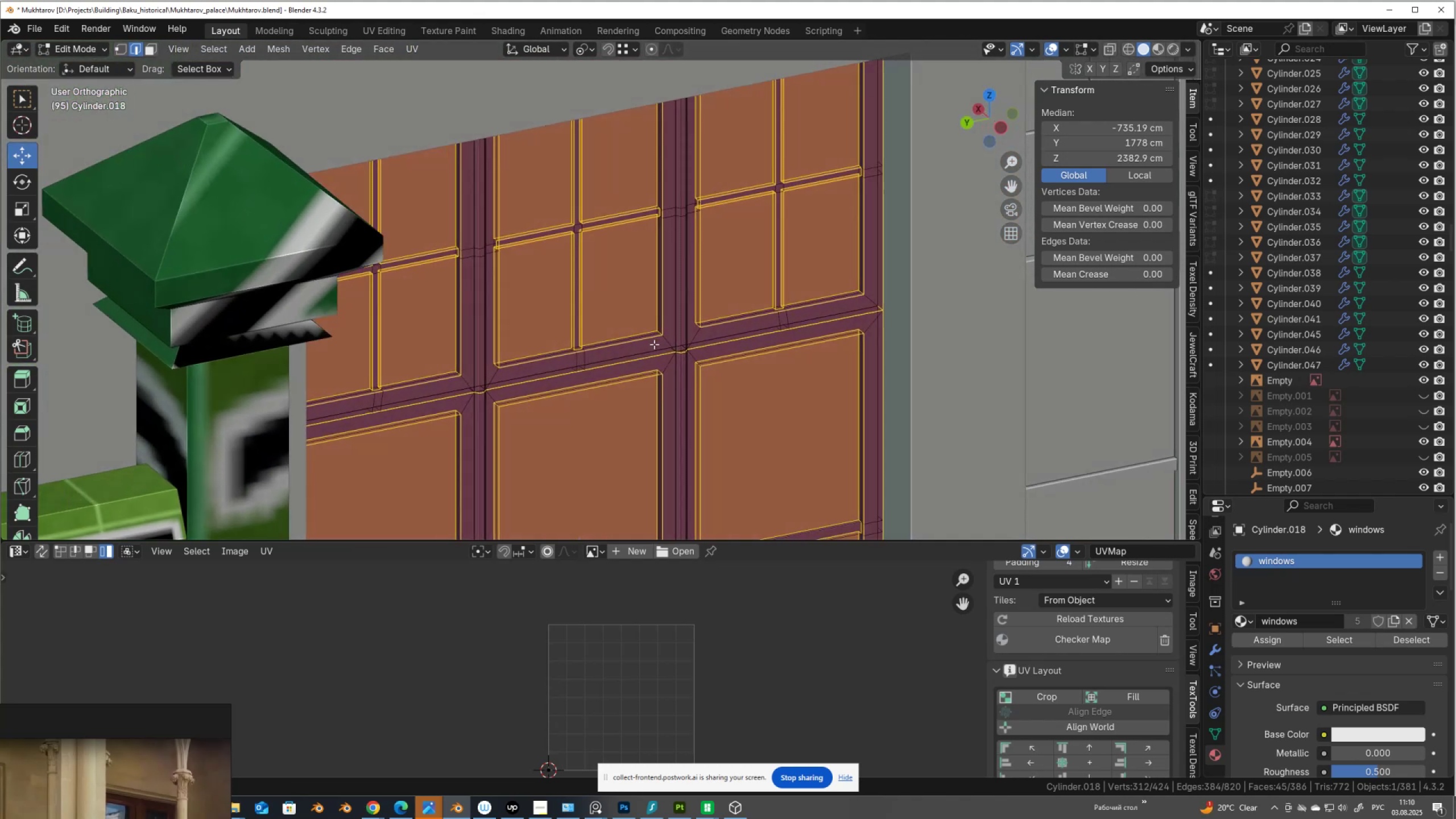 
right_click([669, 312])
 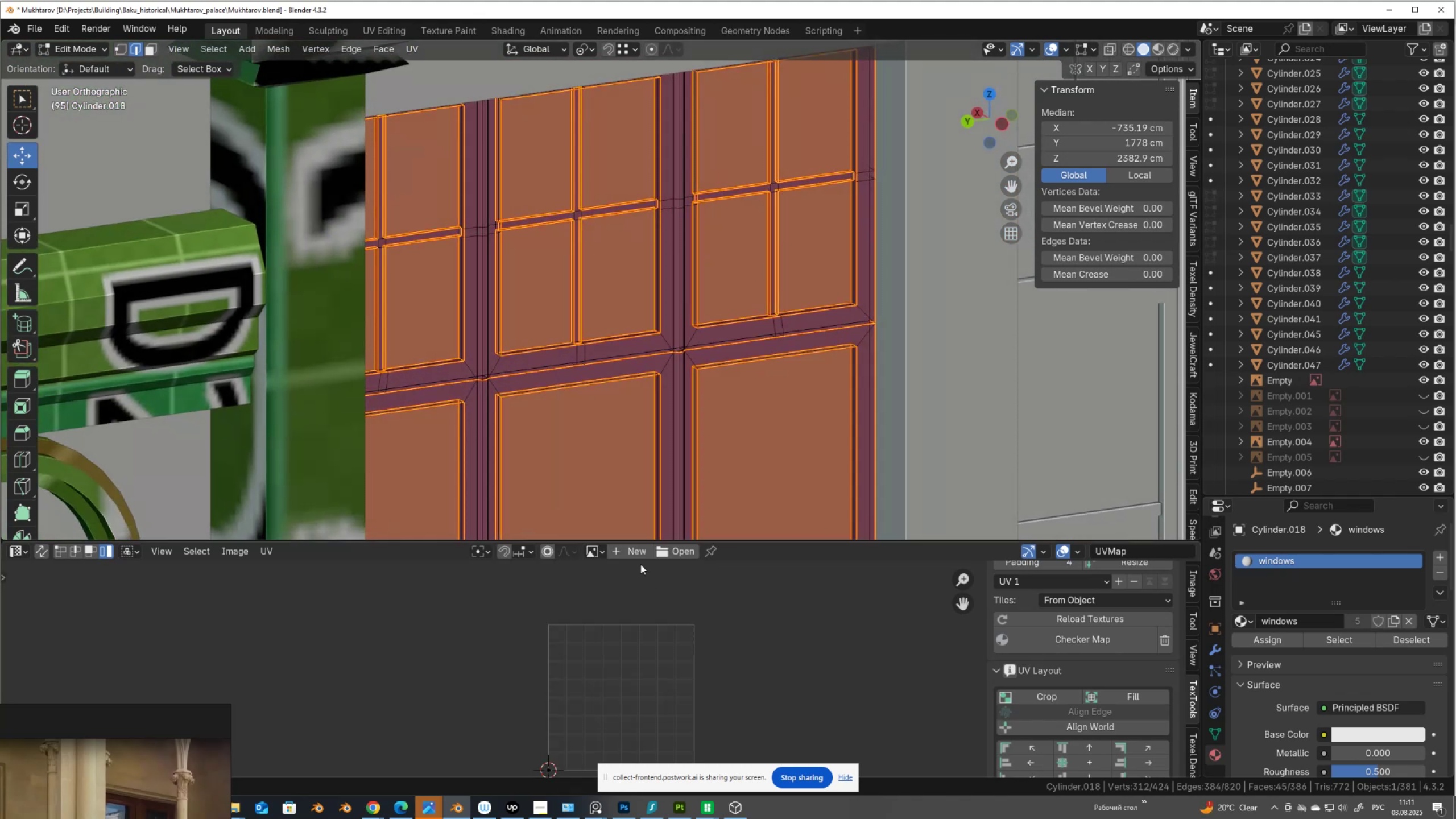 
key(Alt+Z)
 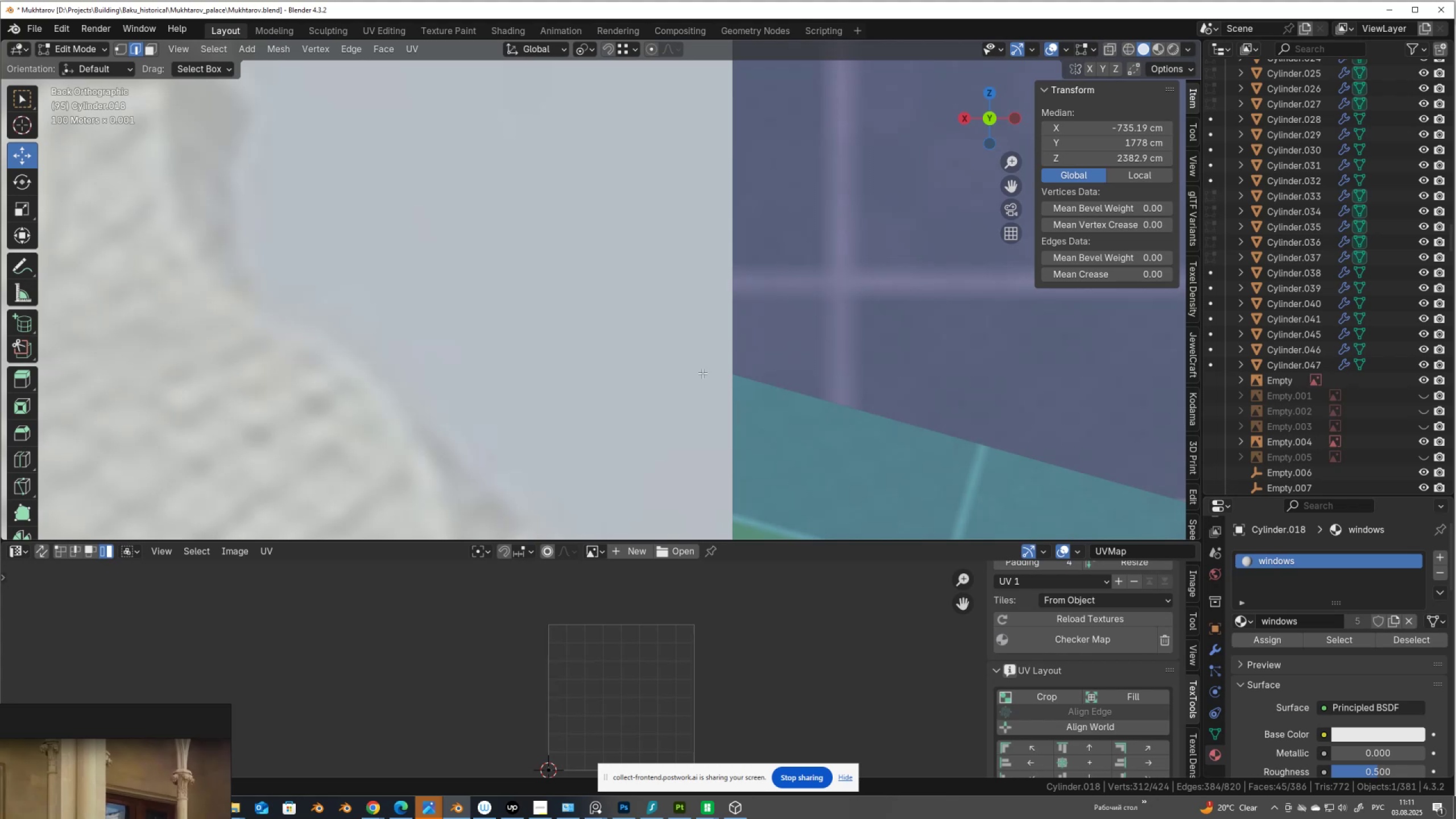 
key(Alt+AltLeft)
 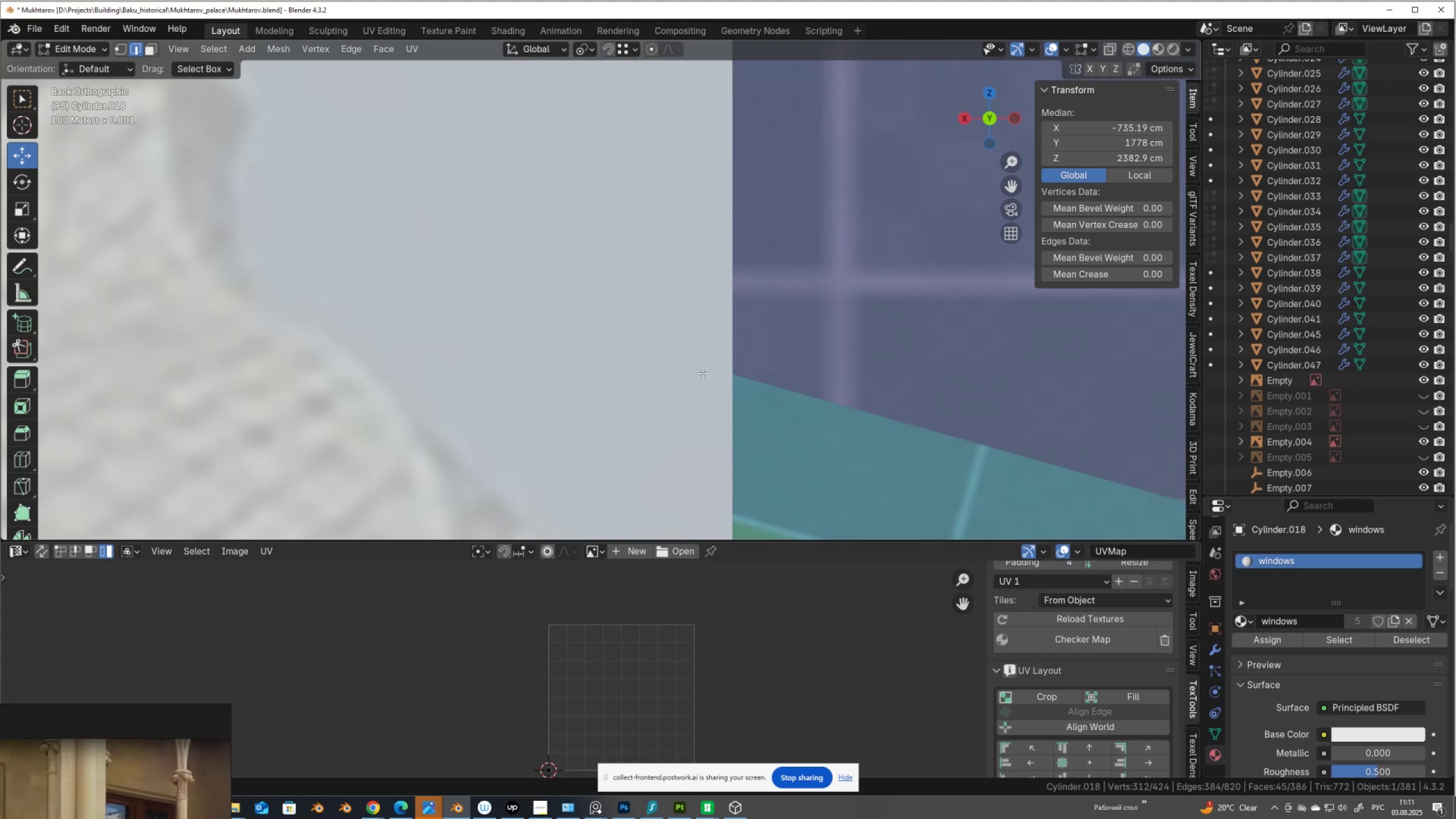 
type(z3)
 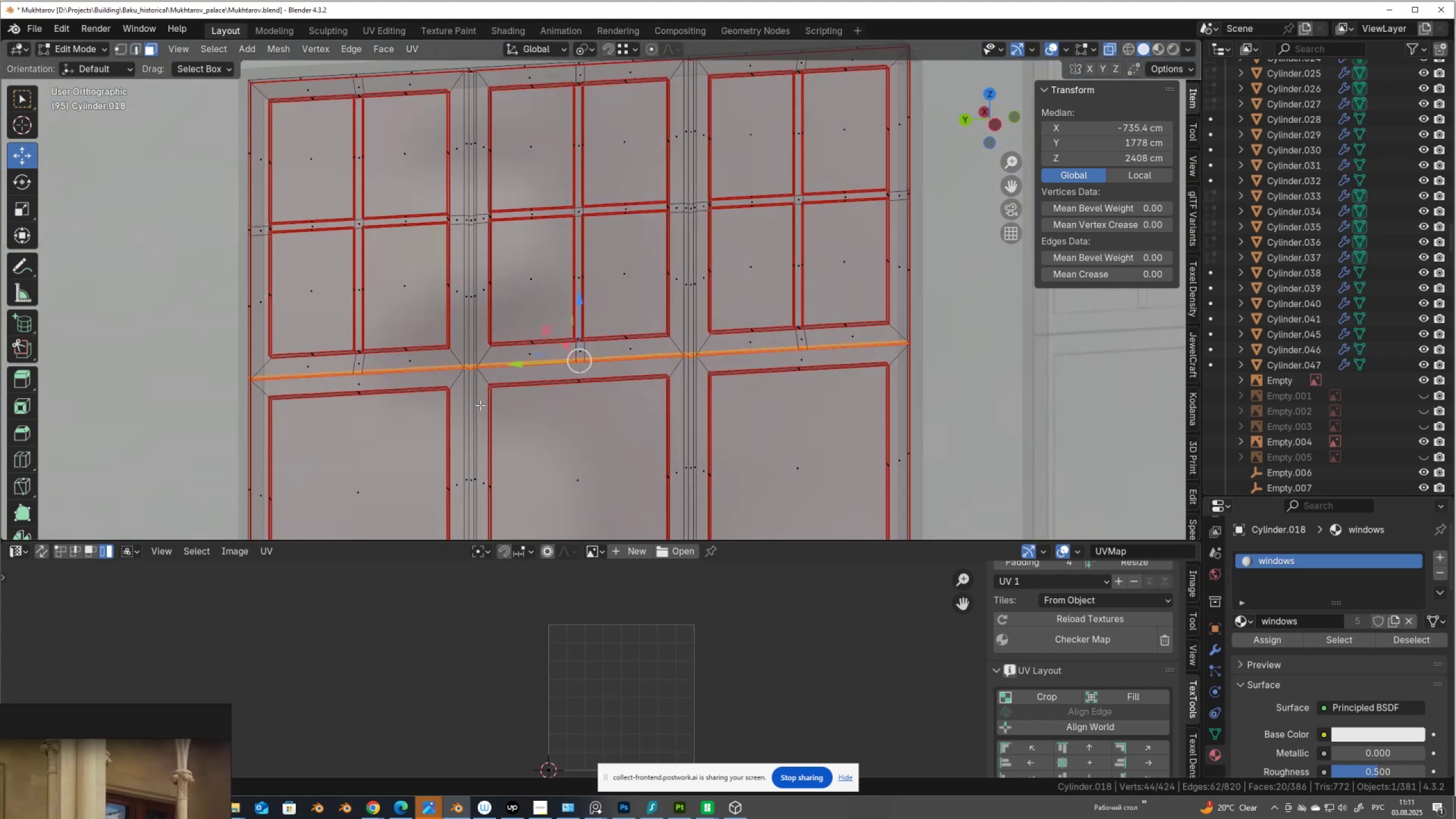 
key(X)
 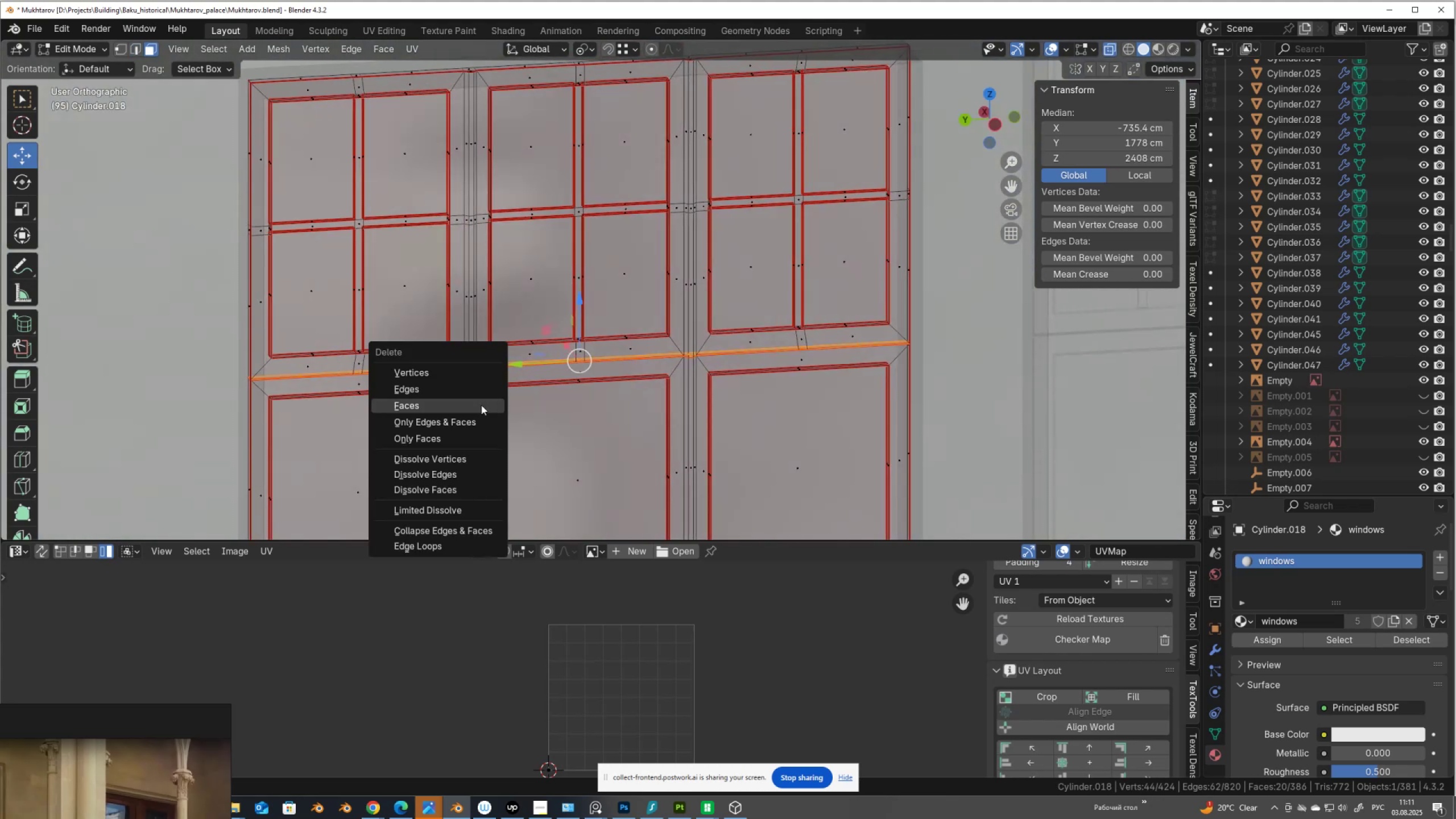 
left_click([482, 405])
 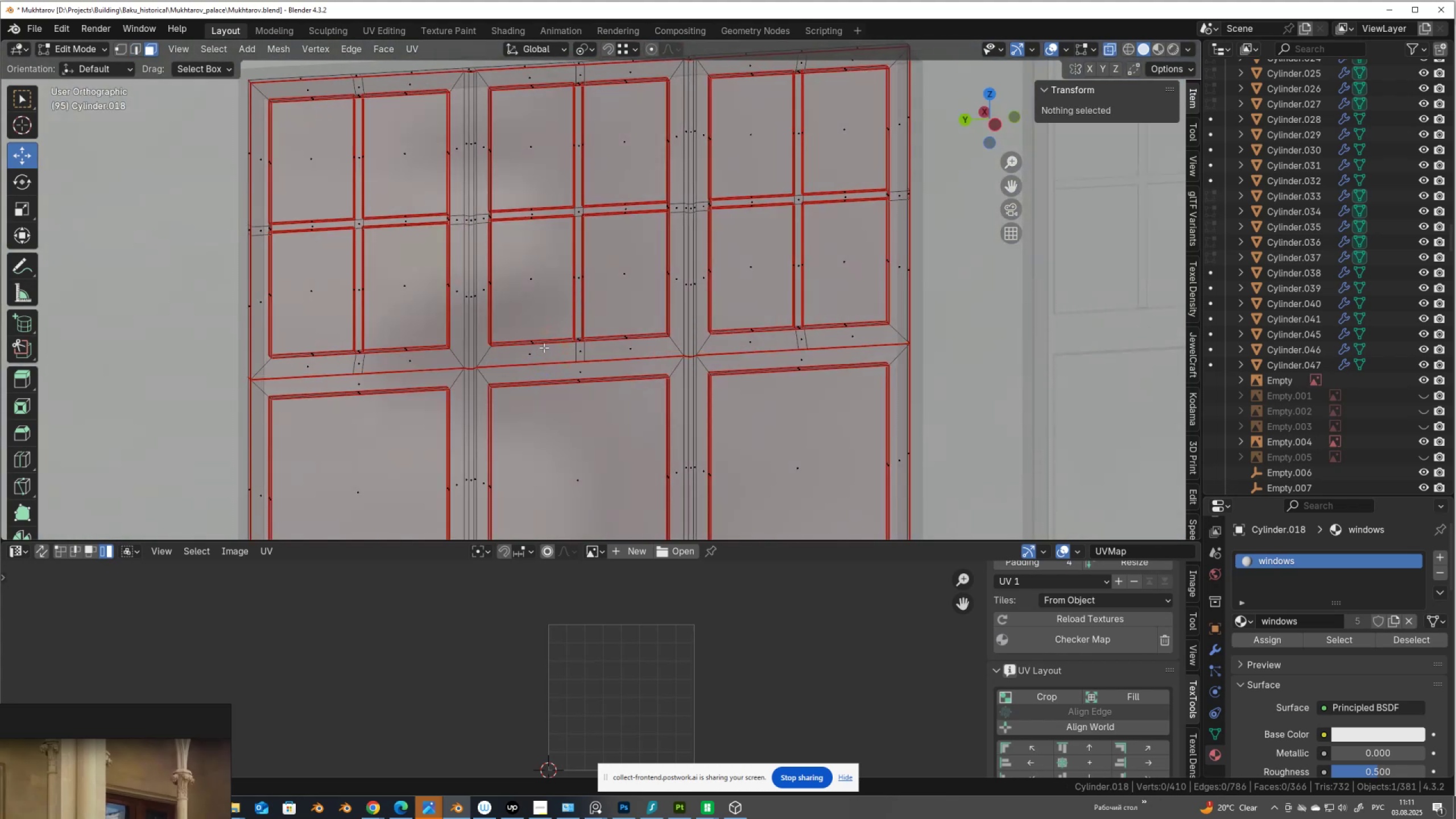 
scroll: coordinate [609, 415], scroll_direction: down, amount: 5.0
 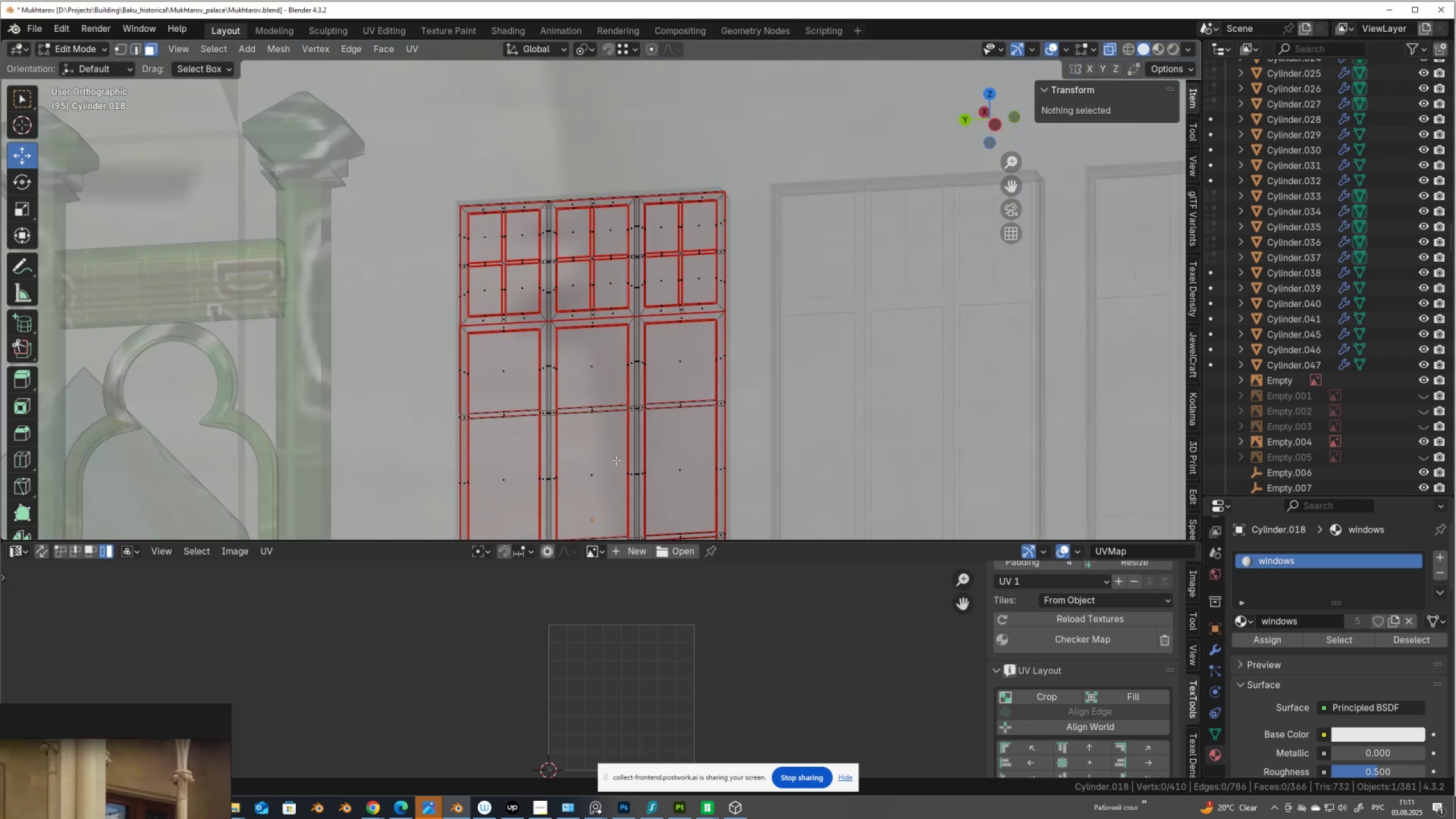 
hold_key(key=ShiftLeft, duration=0.94)
 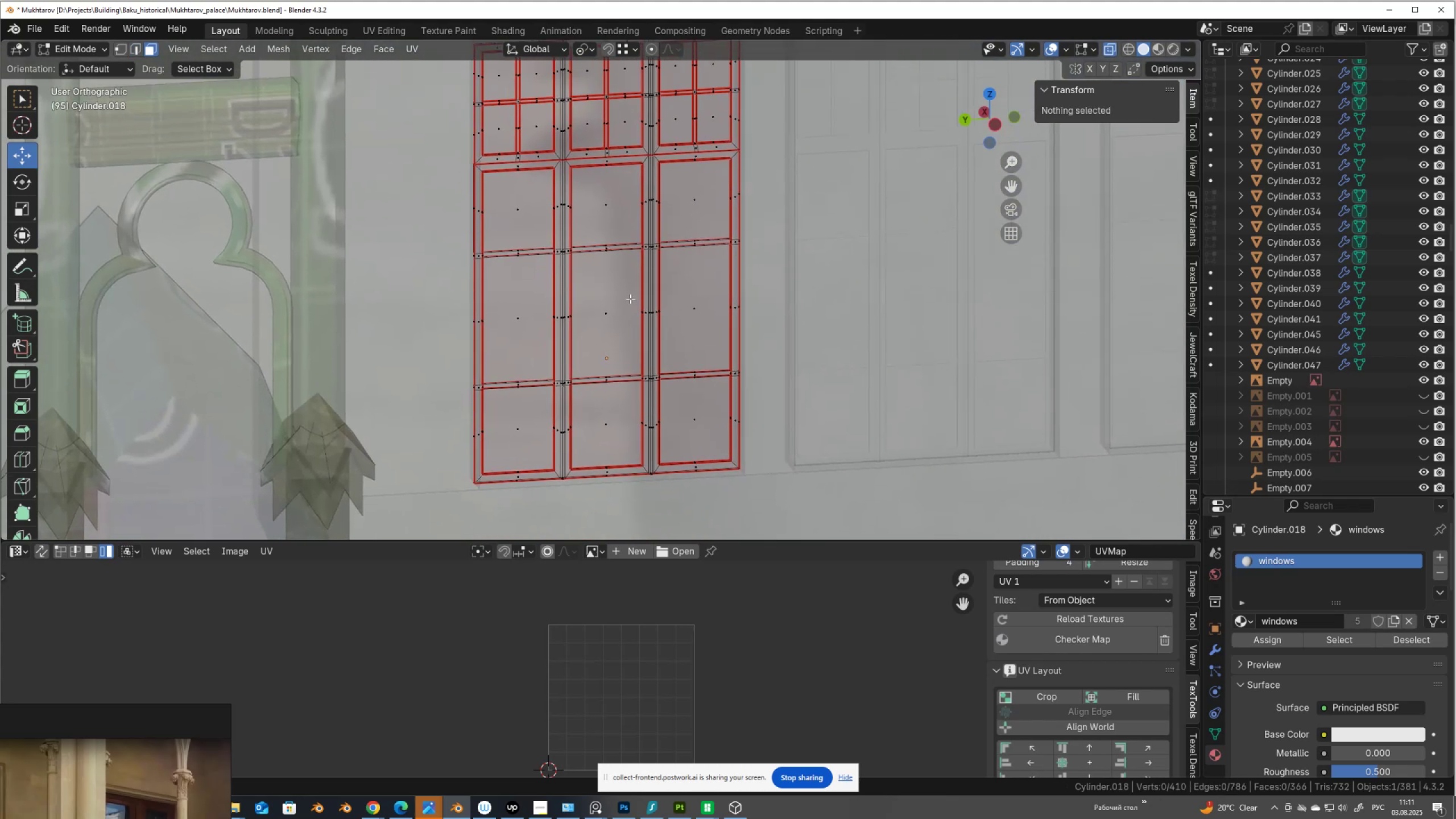 
type(Au)
 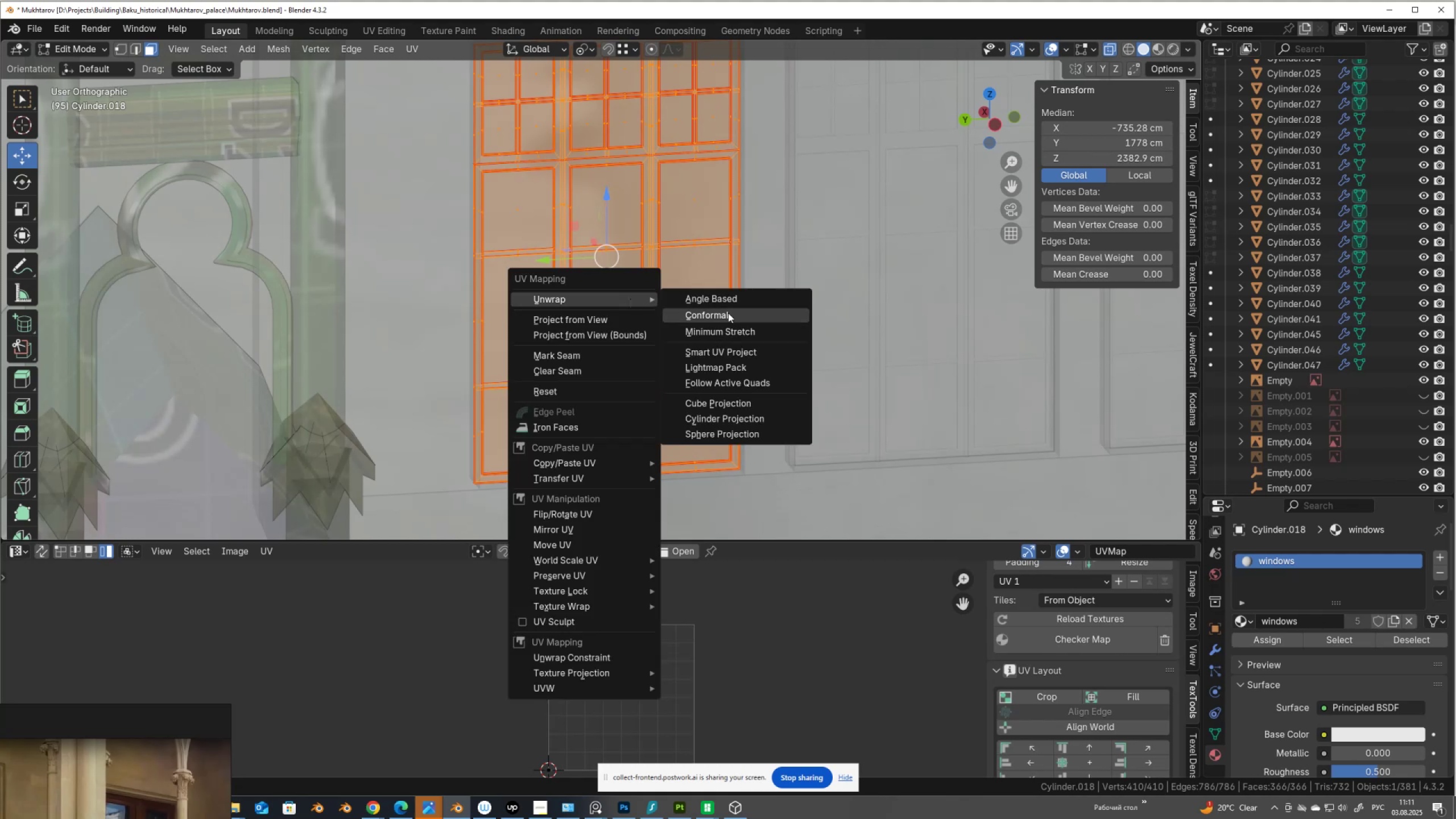 
left_click([730, 298])
 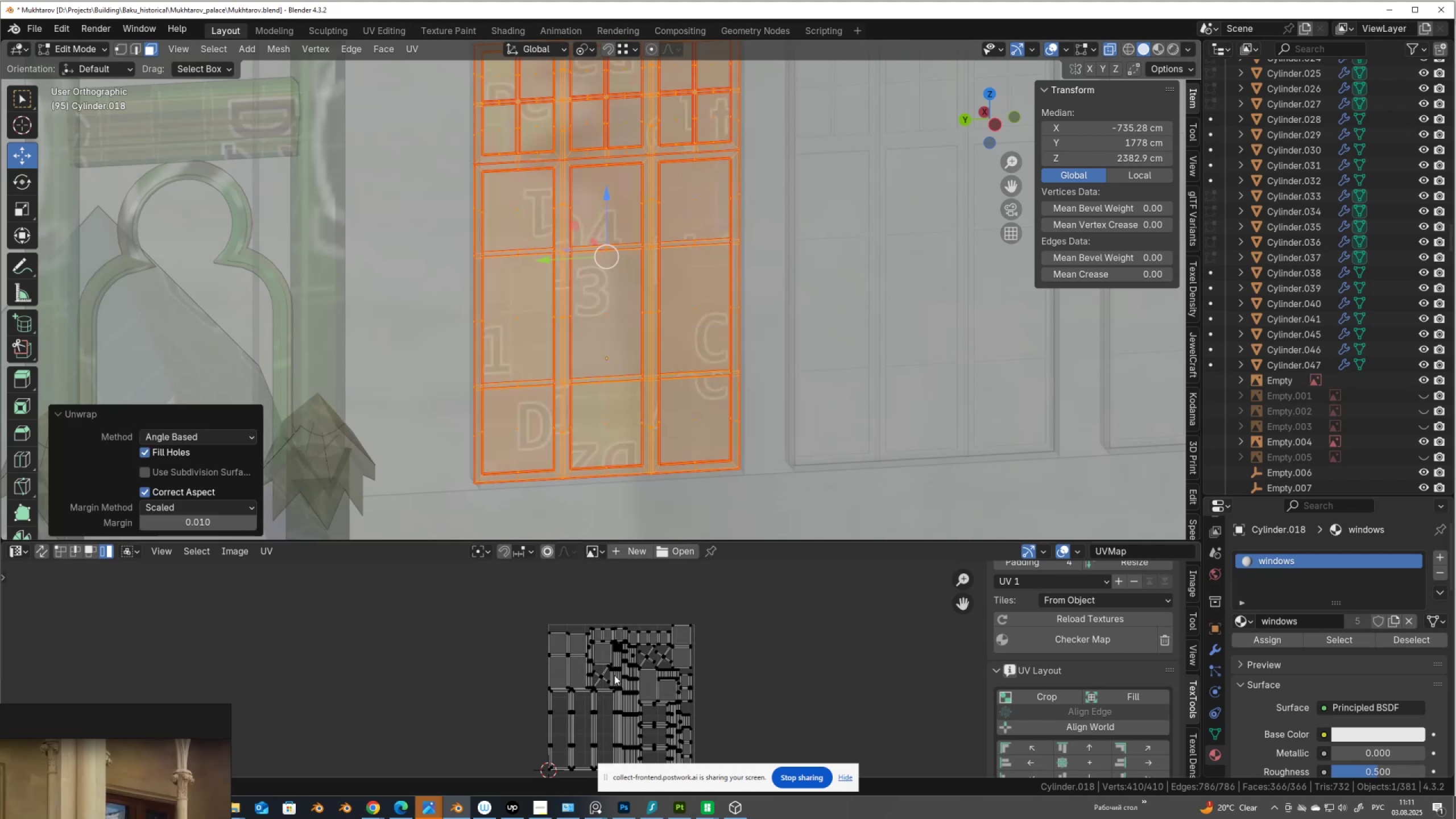 
scroll: coordinate [623, 677], scroll_direction: up, amount: 5.0
 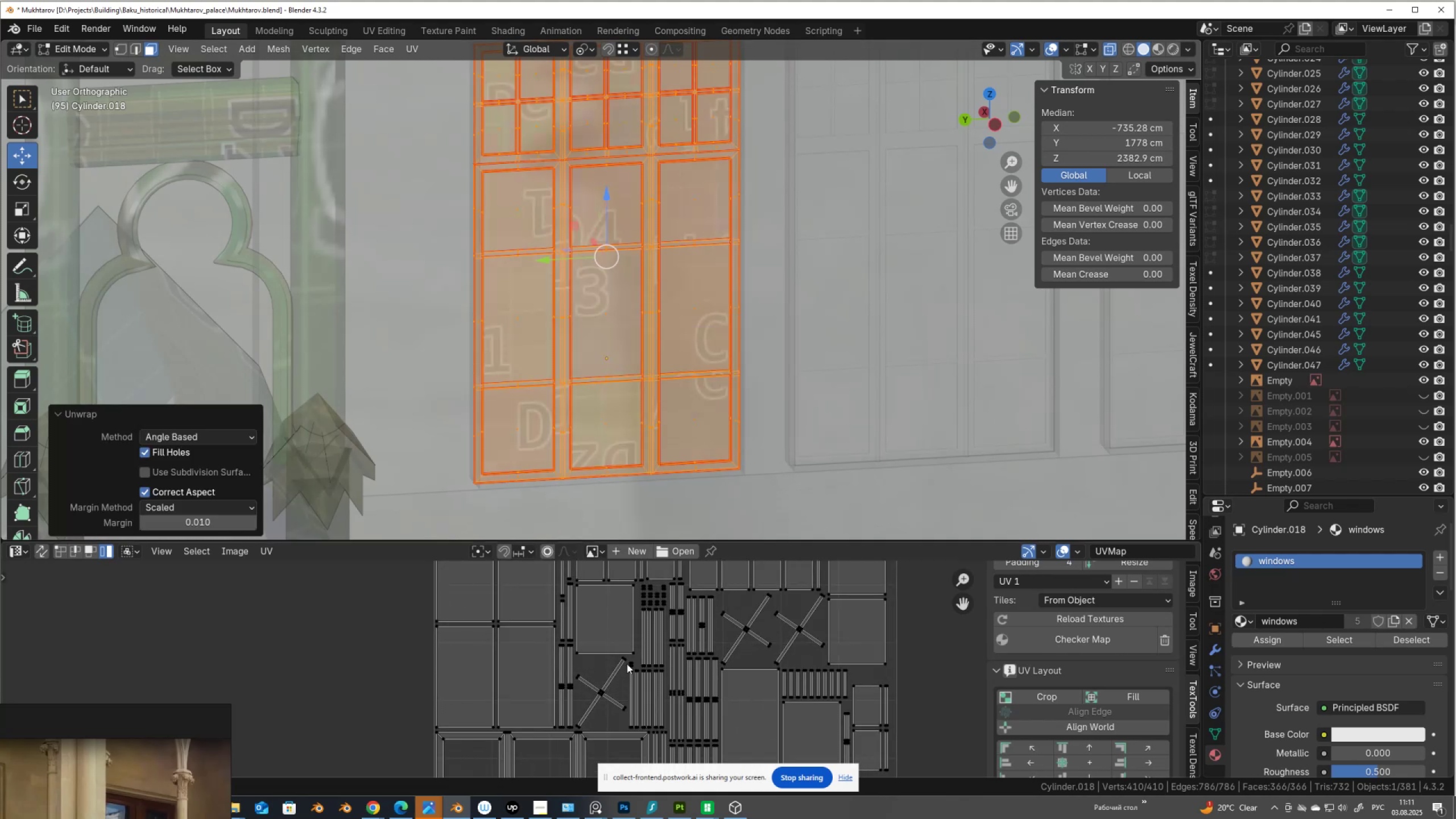 
scroll: coordinate [658, 714], scroll_direction: down, amount: 5.0
 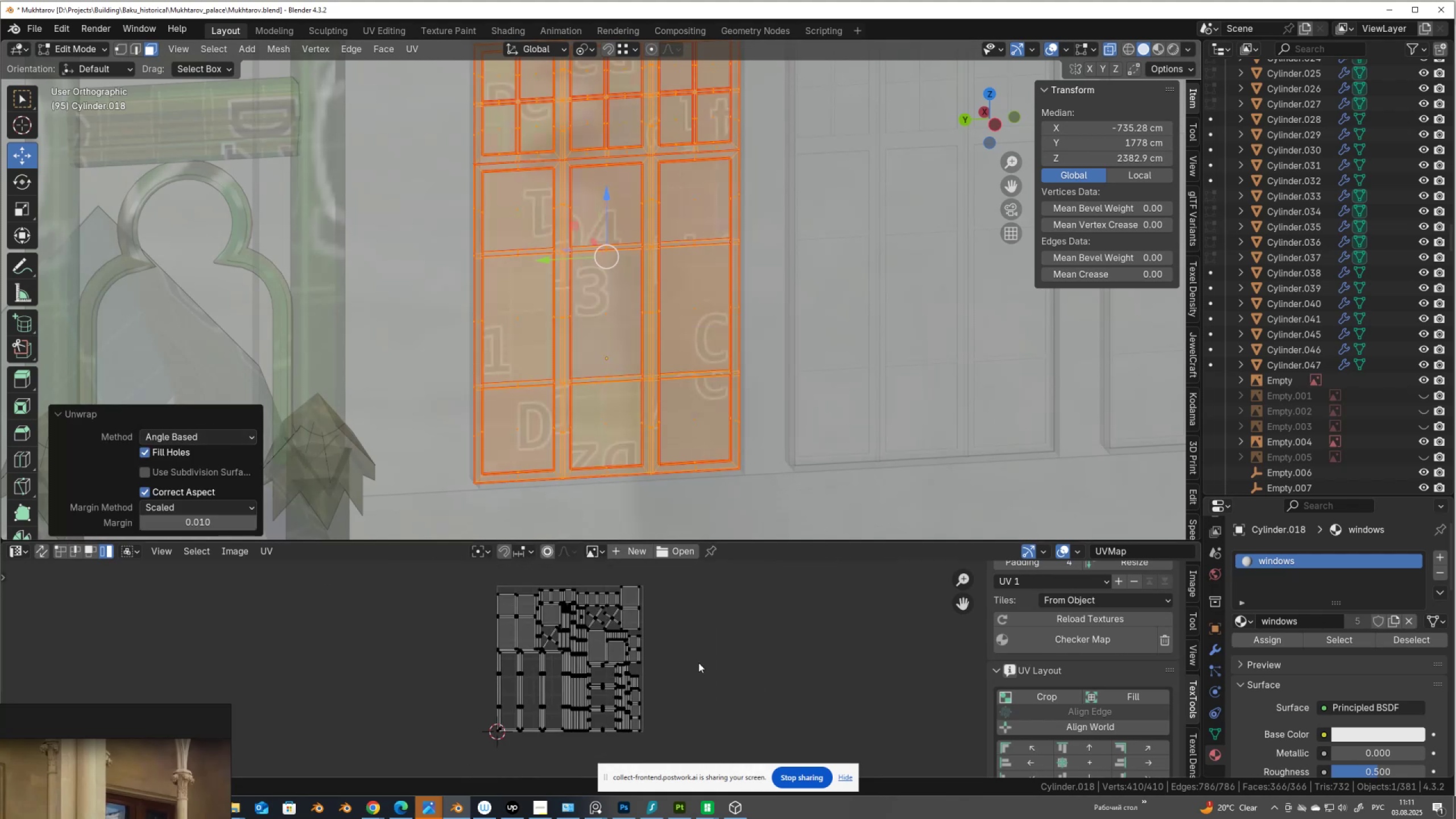 
type(as)
 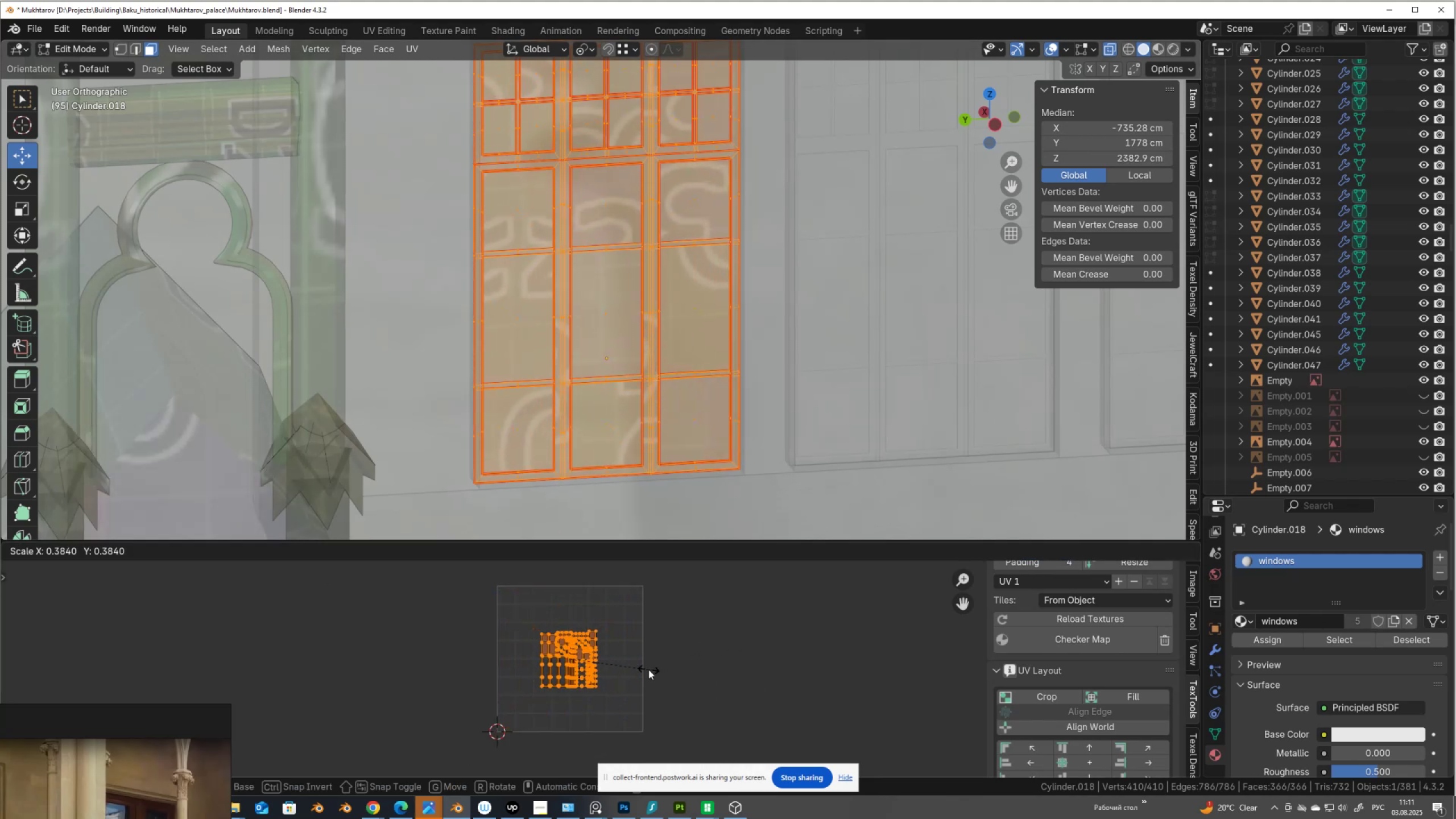 
left_click([648, 669])
 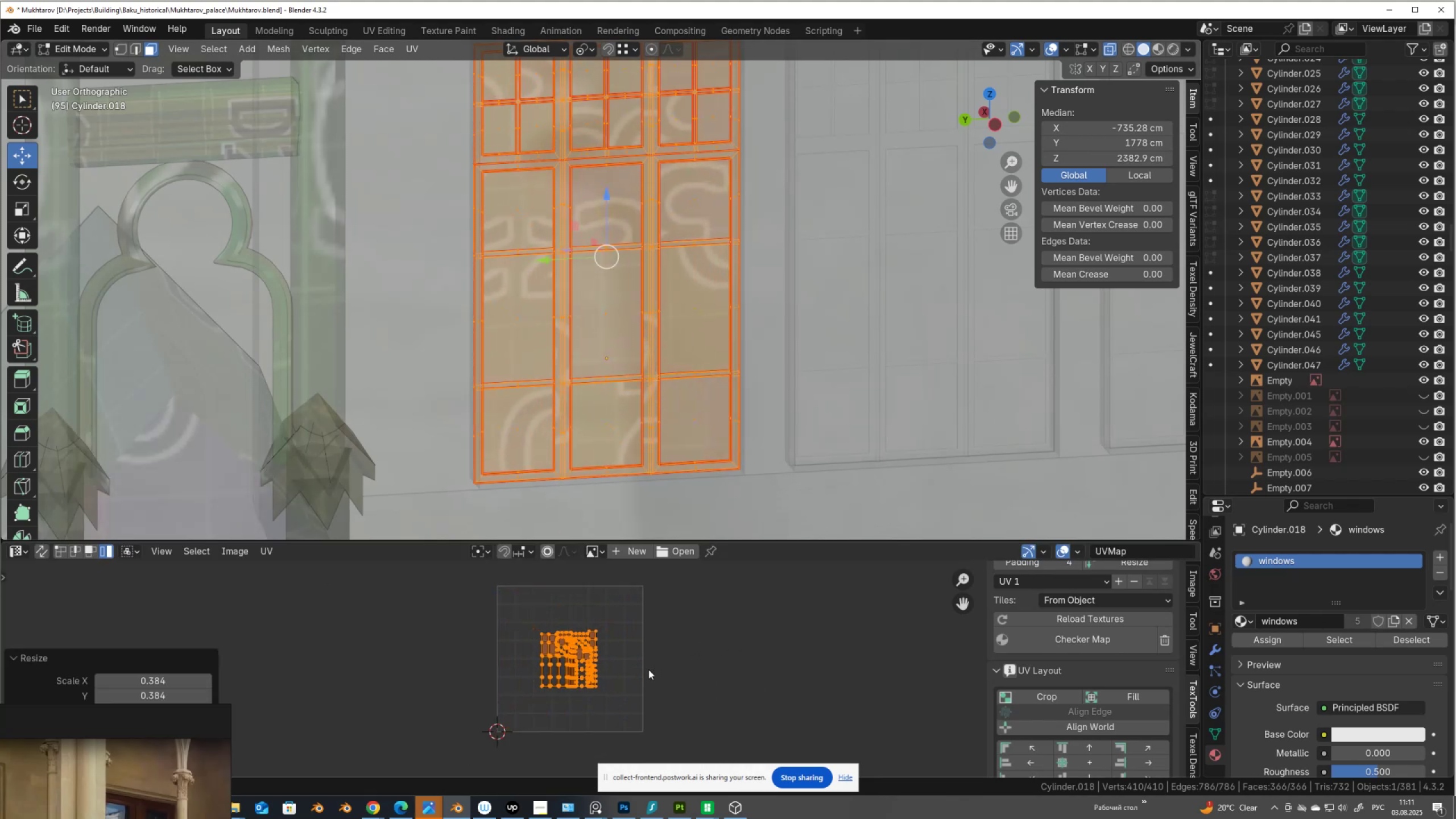 
key(G)
 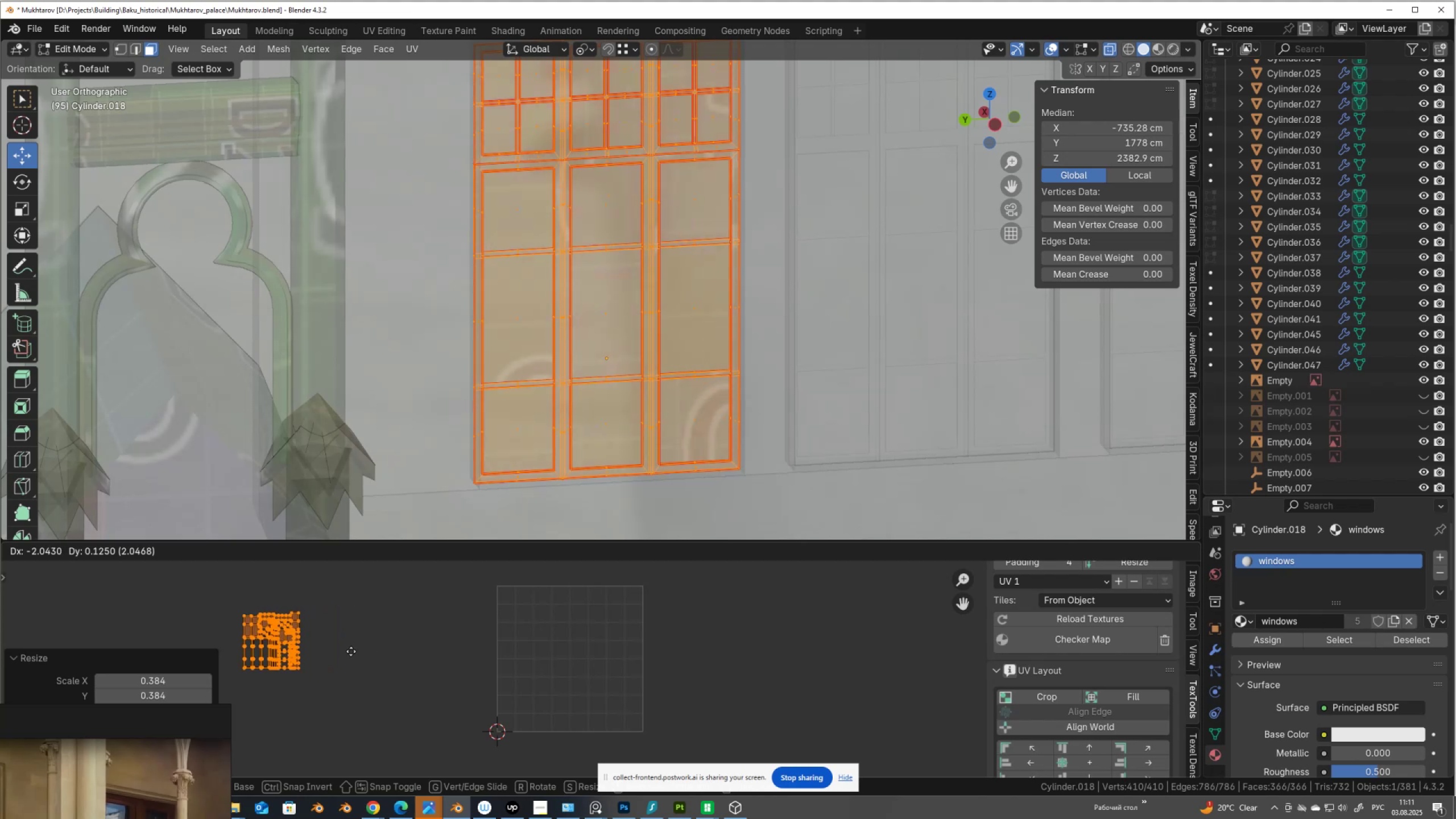 
left_click([351, 651])
 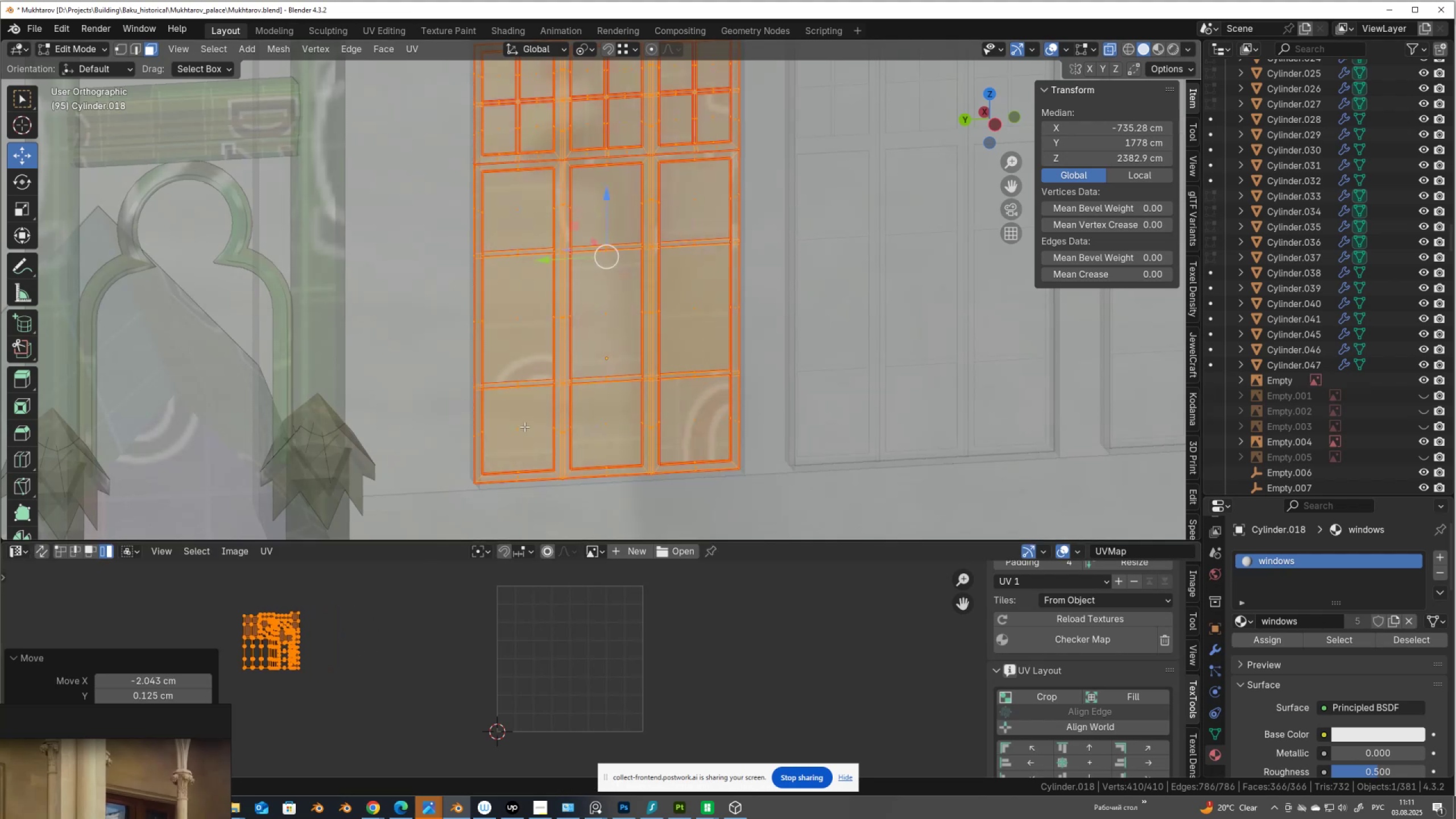 
key(Tab)
 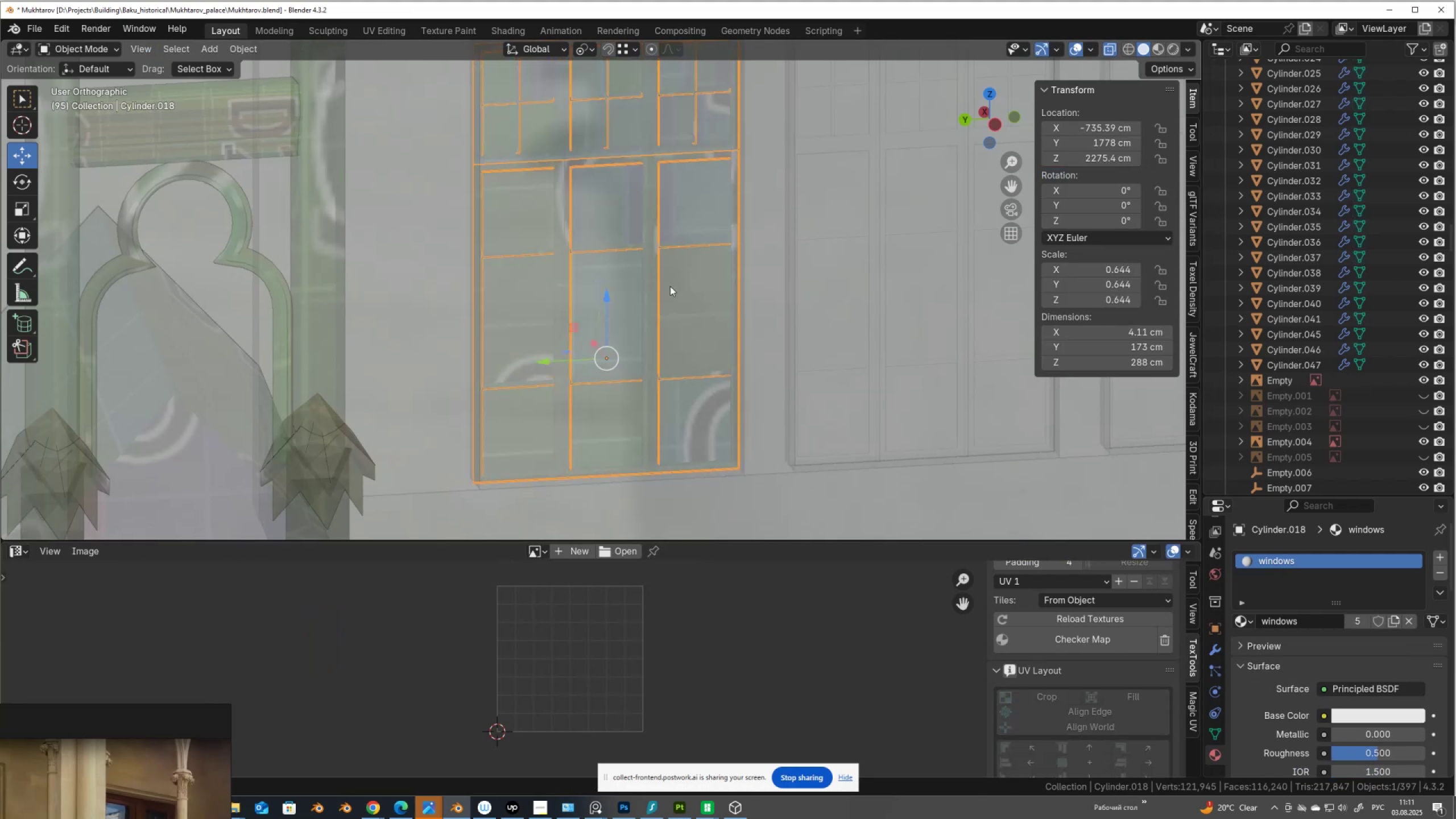 
key(Alt+AltLeft)
 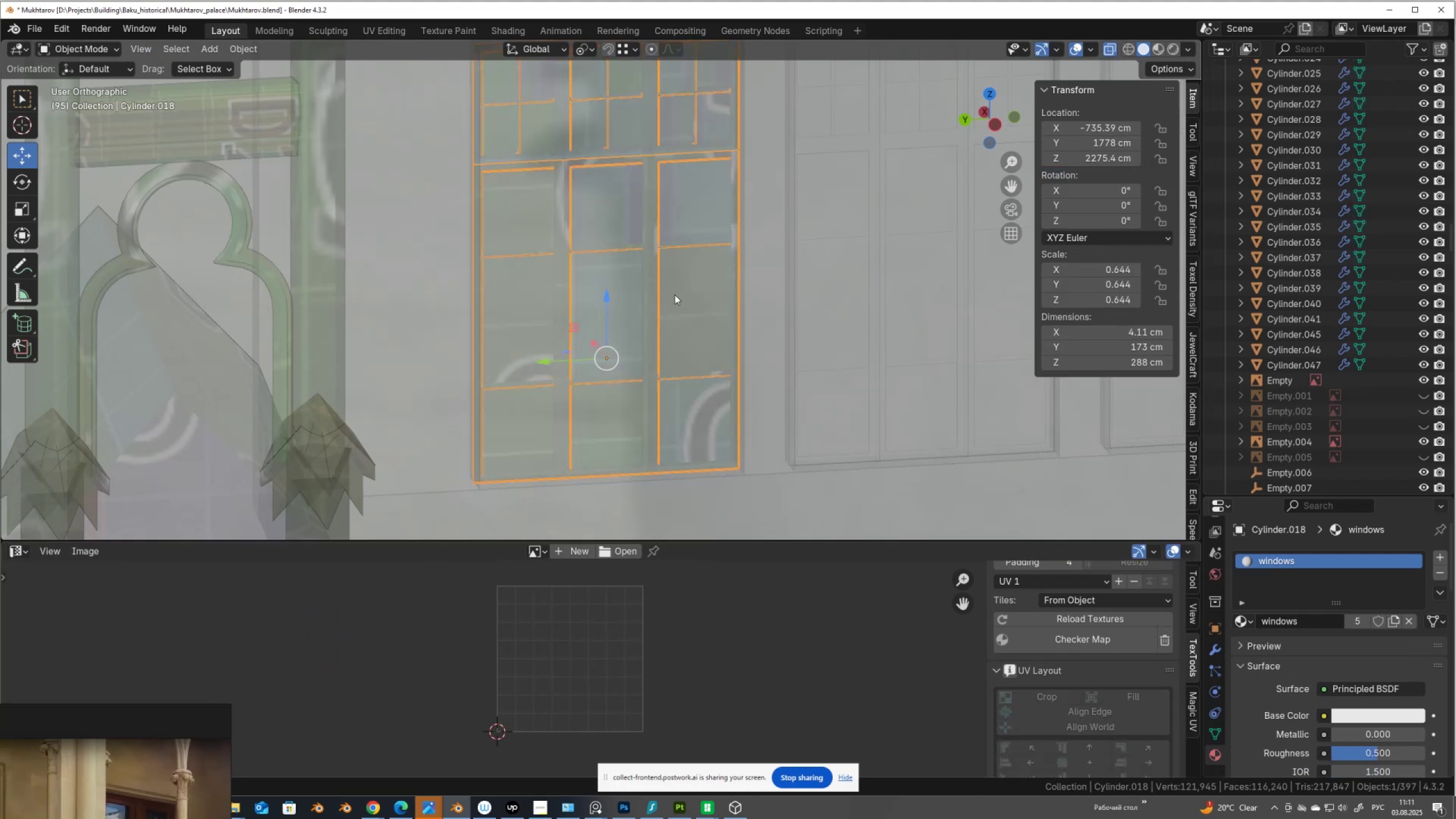 
key(Control+A)
 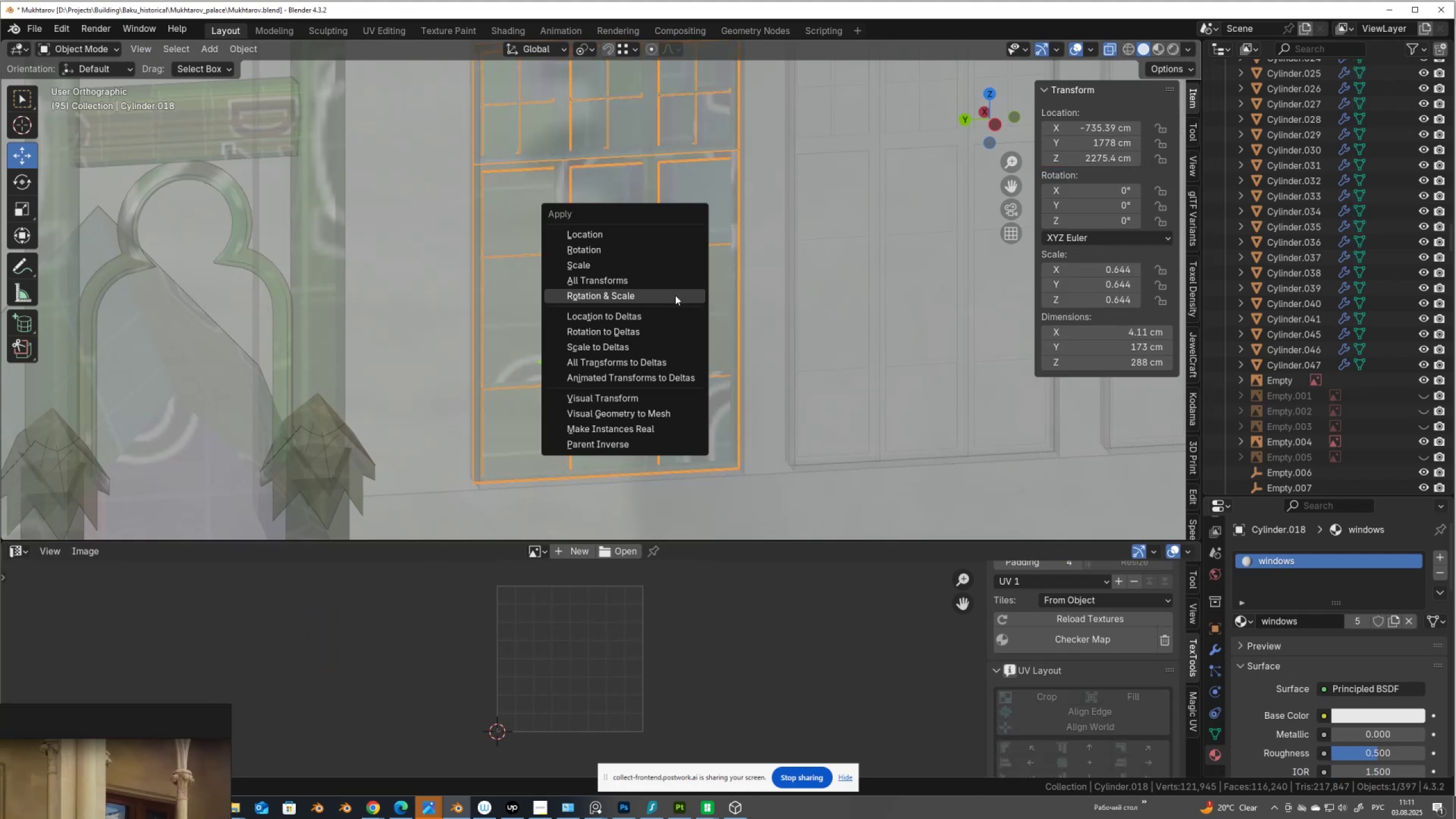 
left_click([675, 295])
 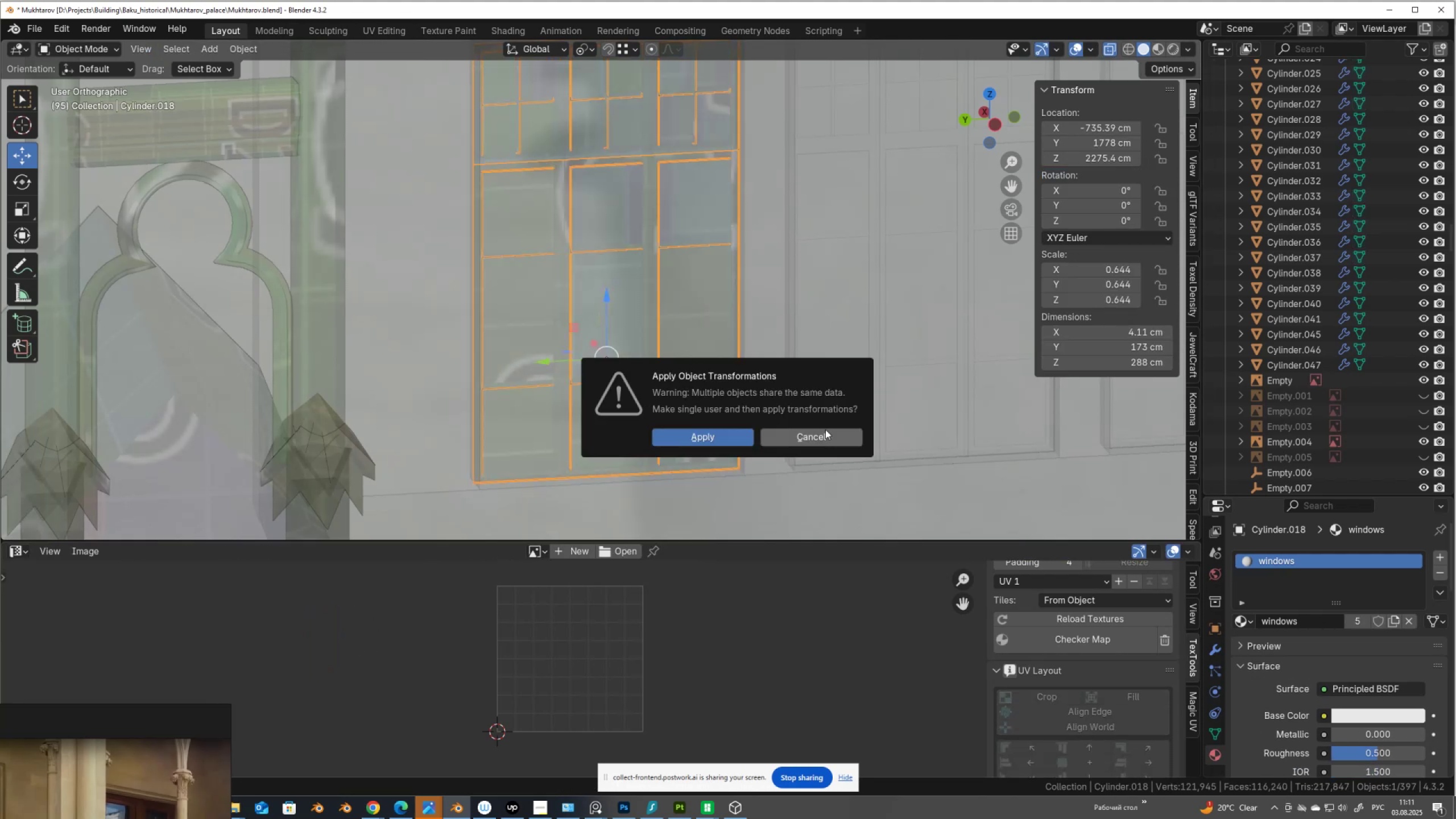 
left_click([830, 441])
 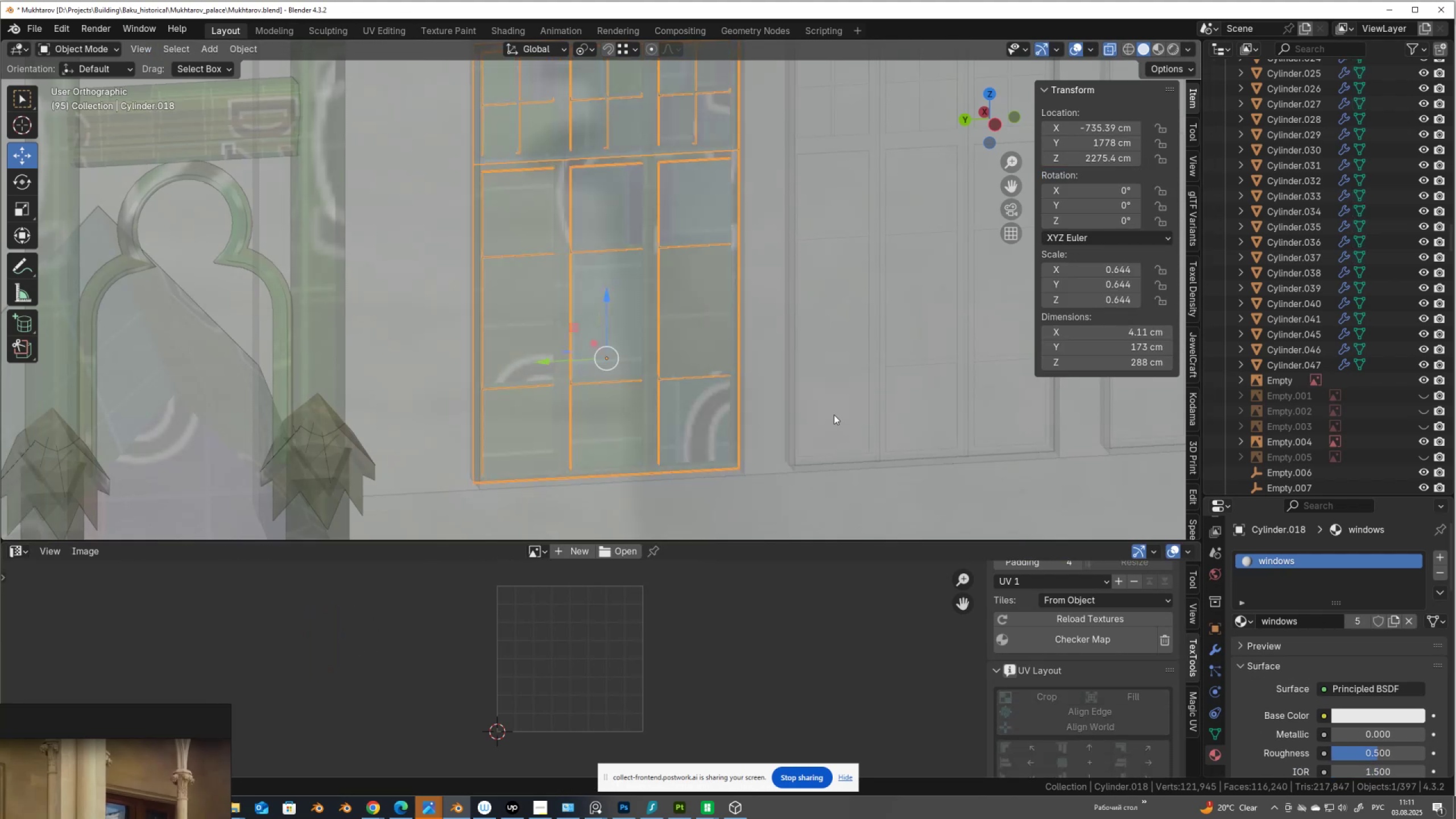 
key(Alt+AltLeft)
 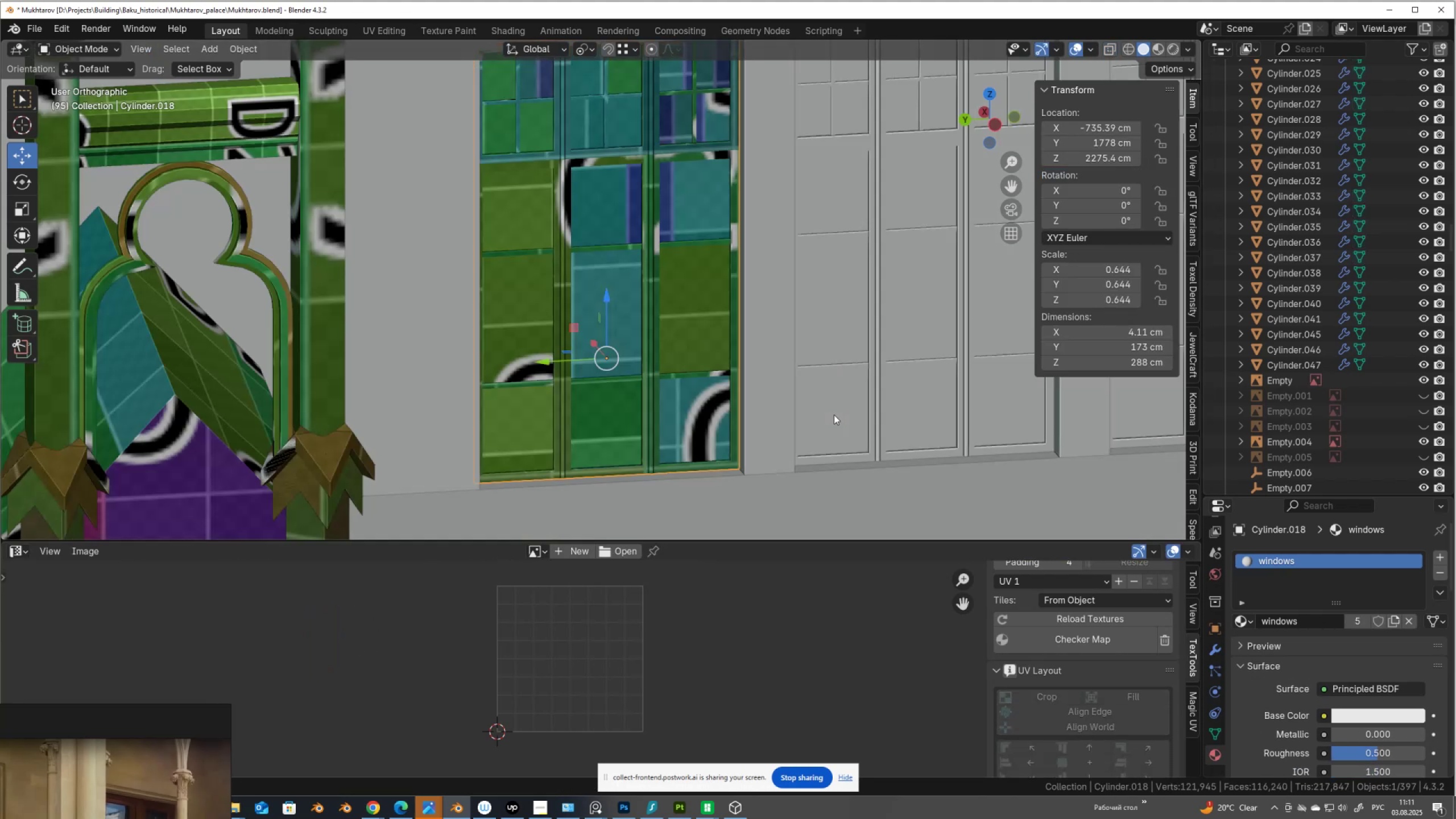 
key(Alt+Z)
 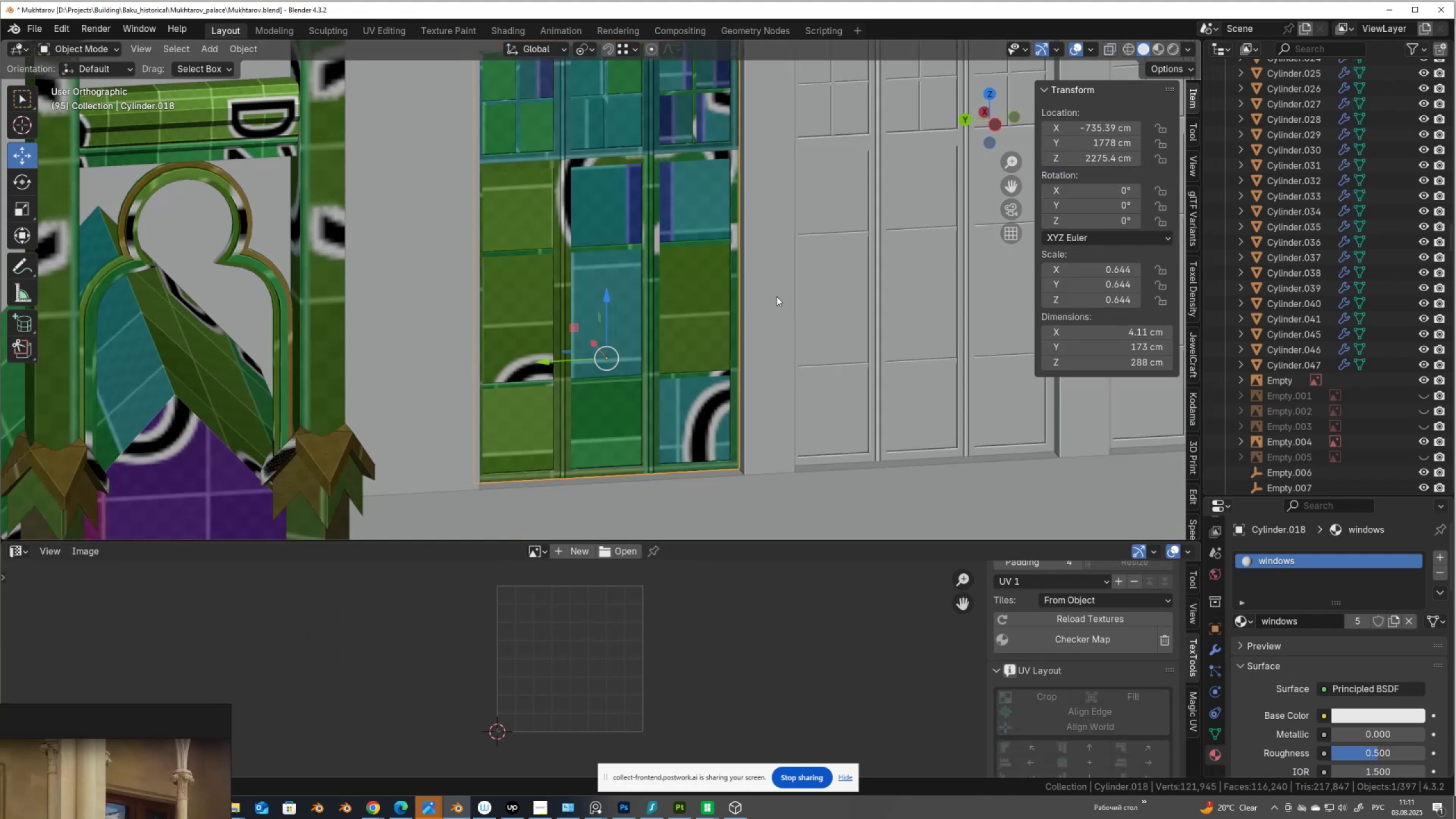 
scroll: coordinate [776, 296], scroll_direction: down, amount: 4.0
 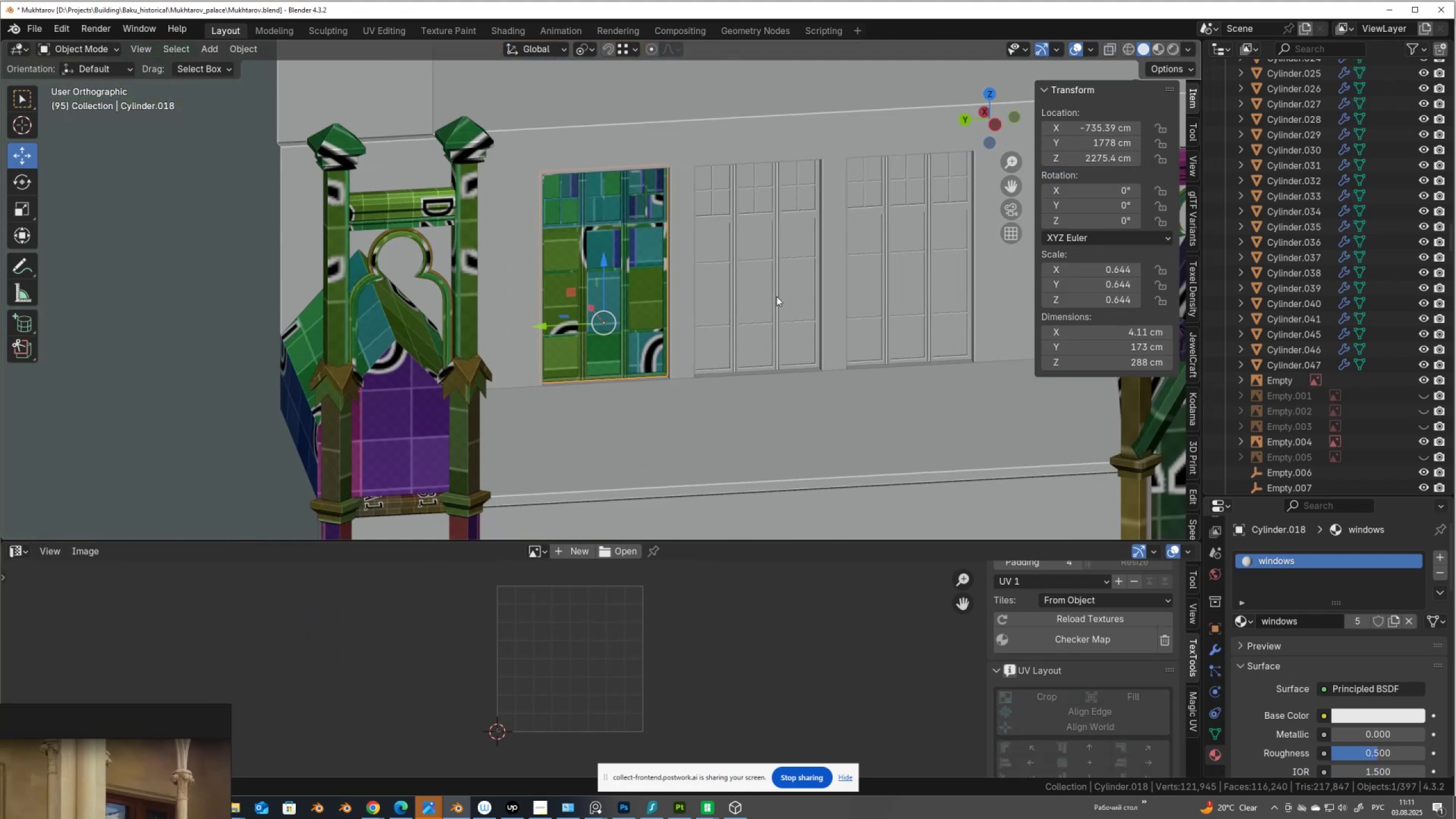 
left_click([776, 296])
 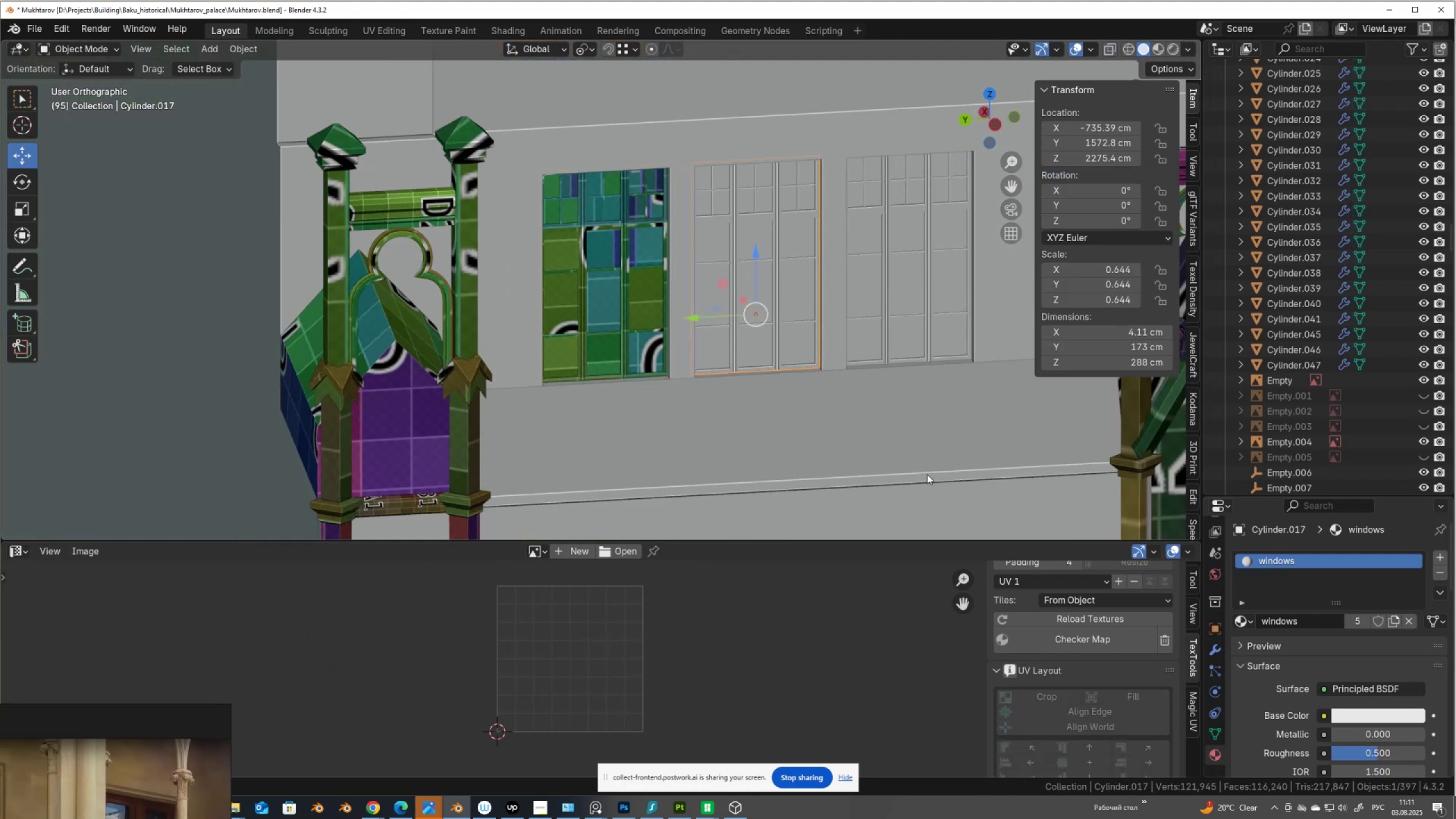 
left_click([623, 286])
 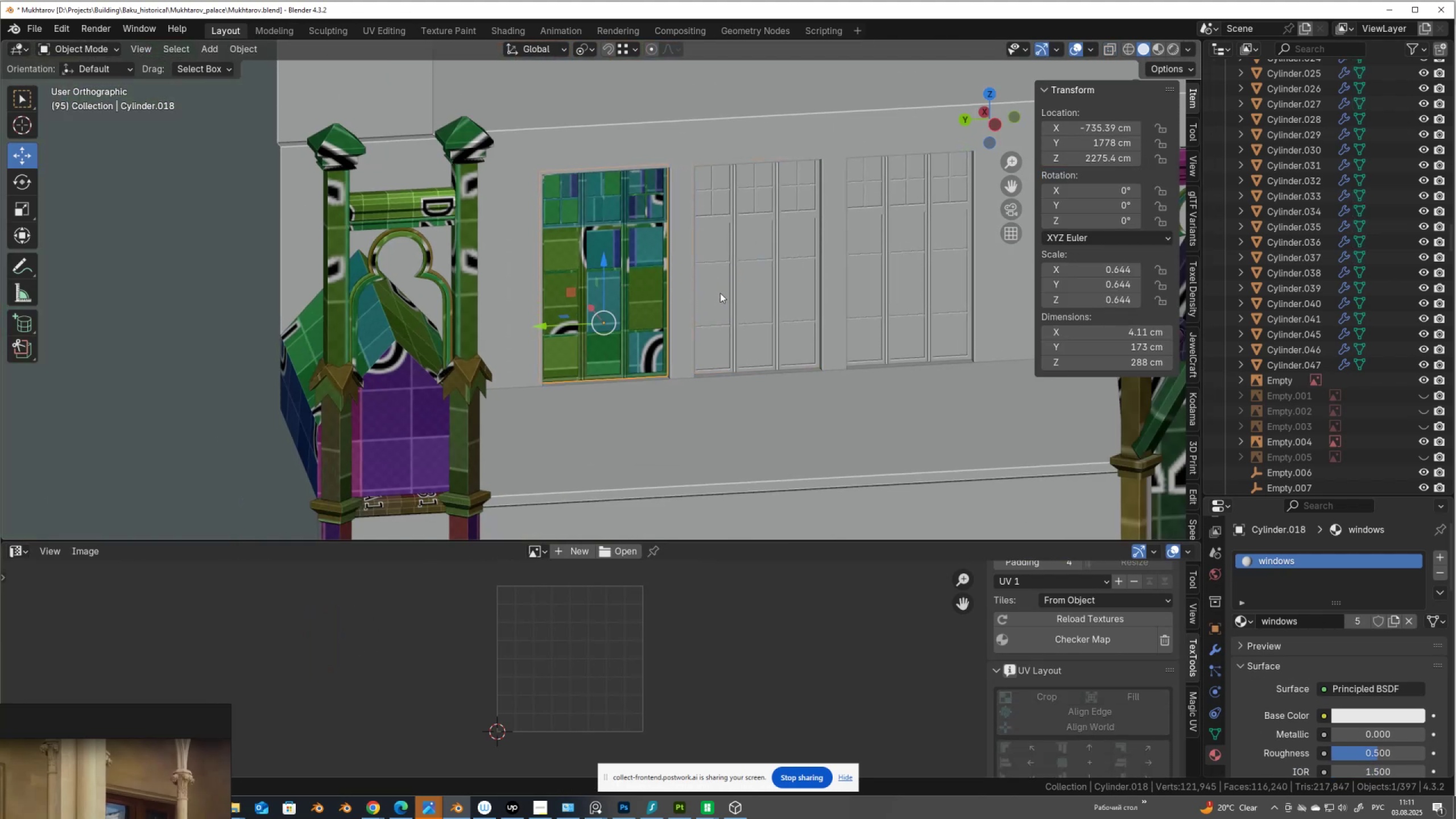 
left_click([720, 293])
 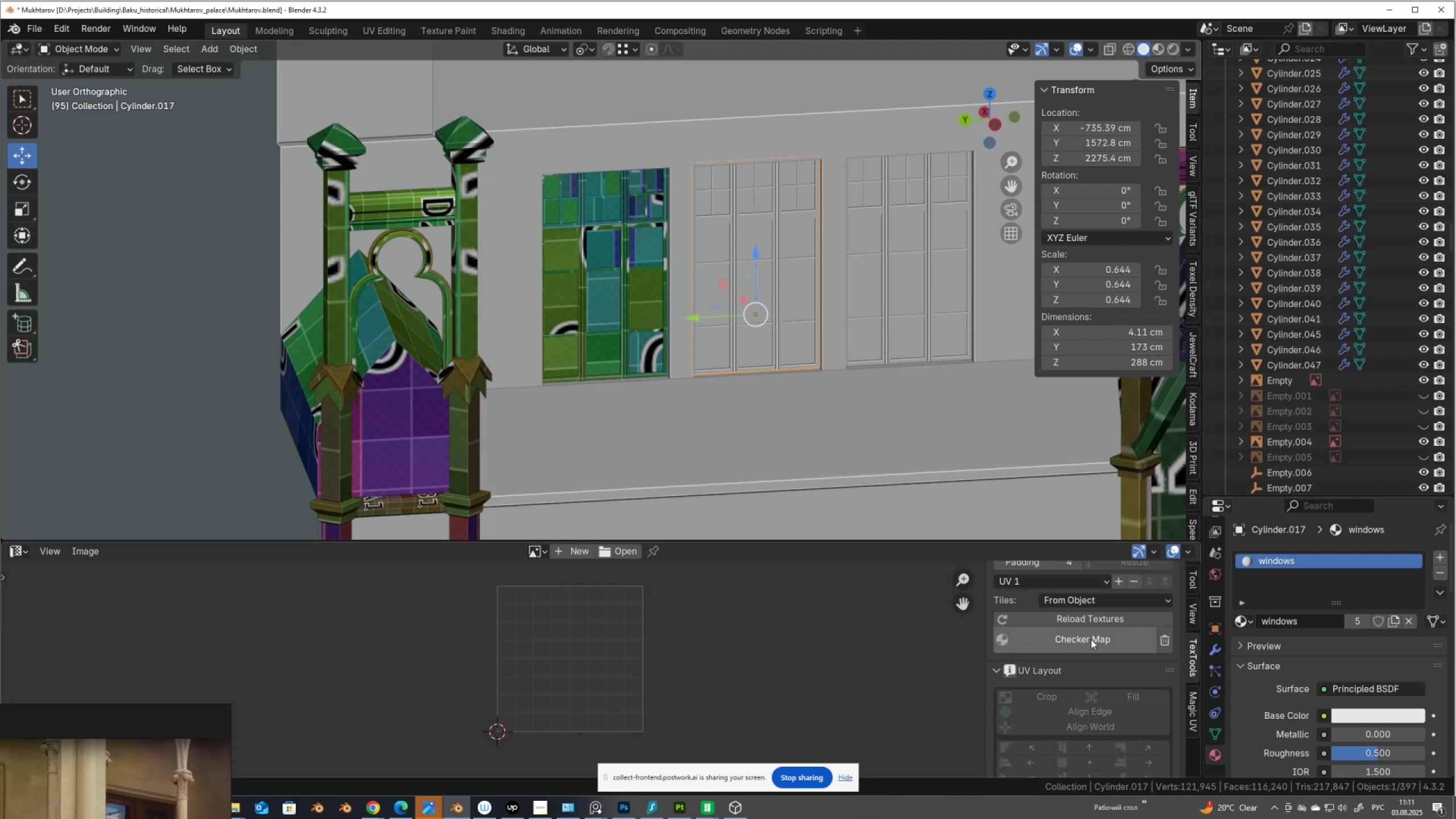 
left_click([1091, 646])
 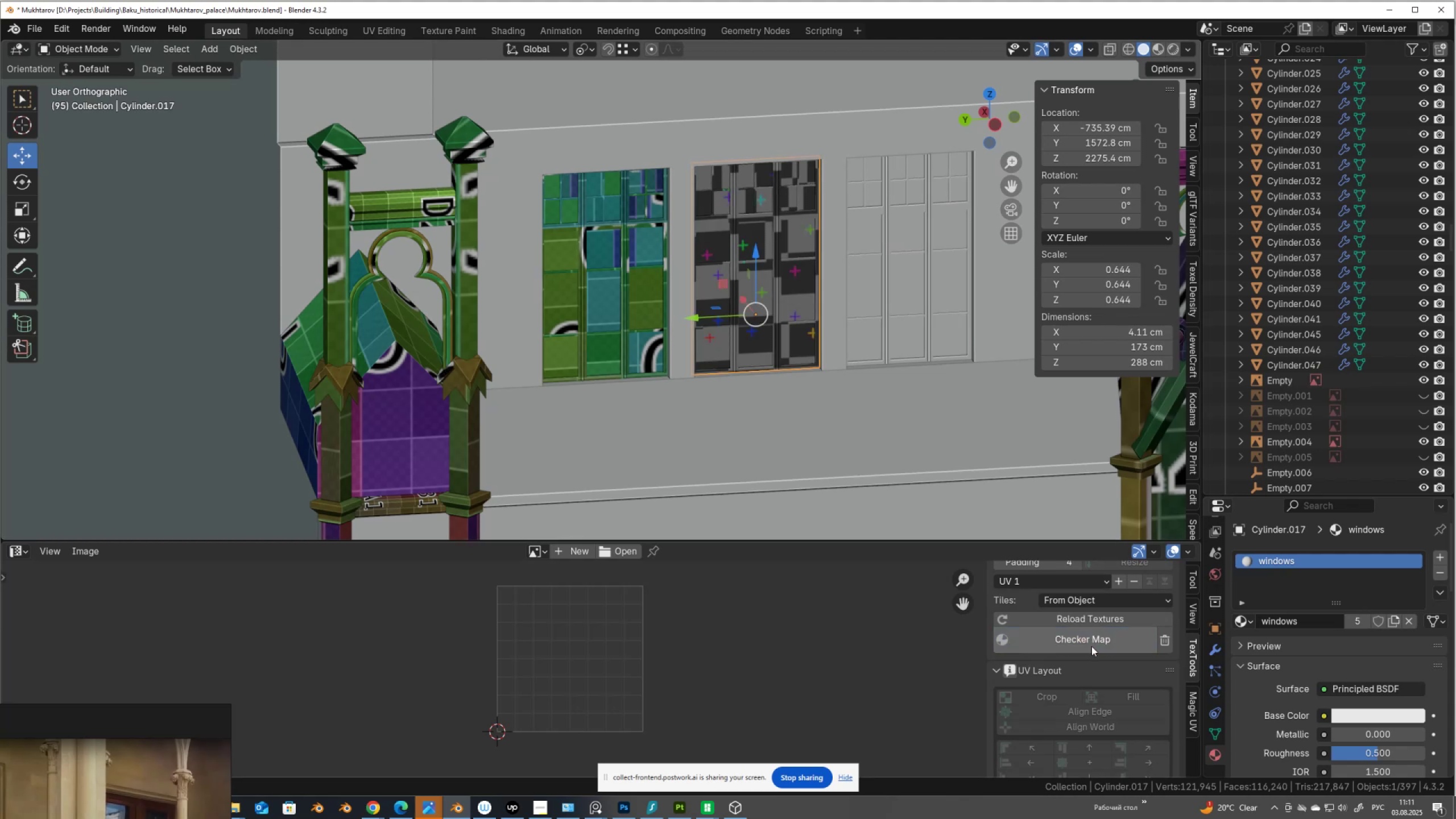 
left_click([1091, 646])
 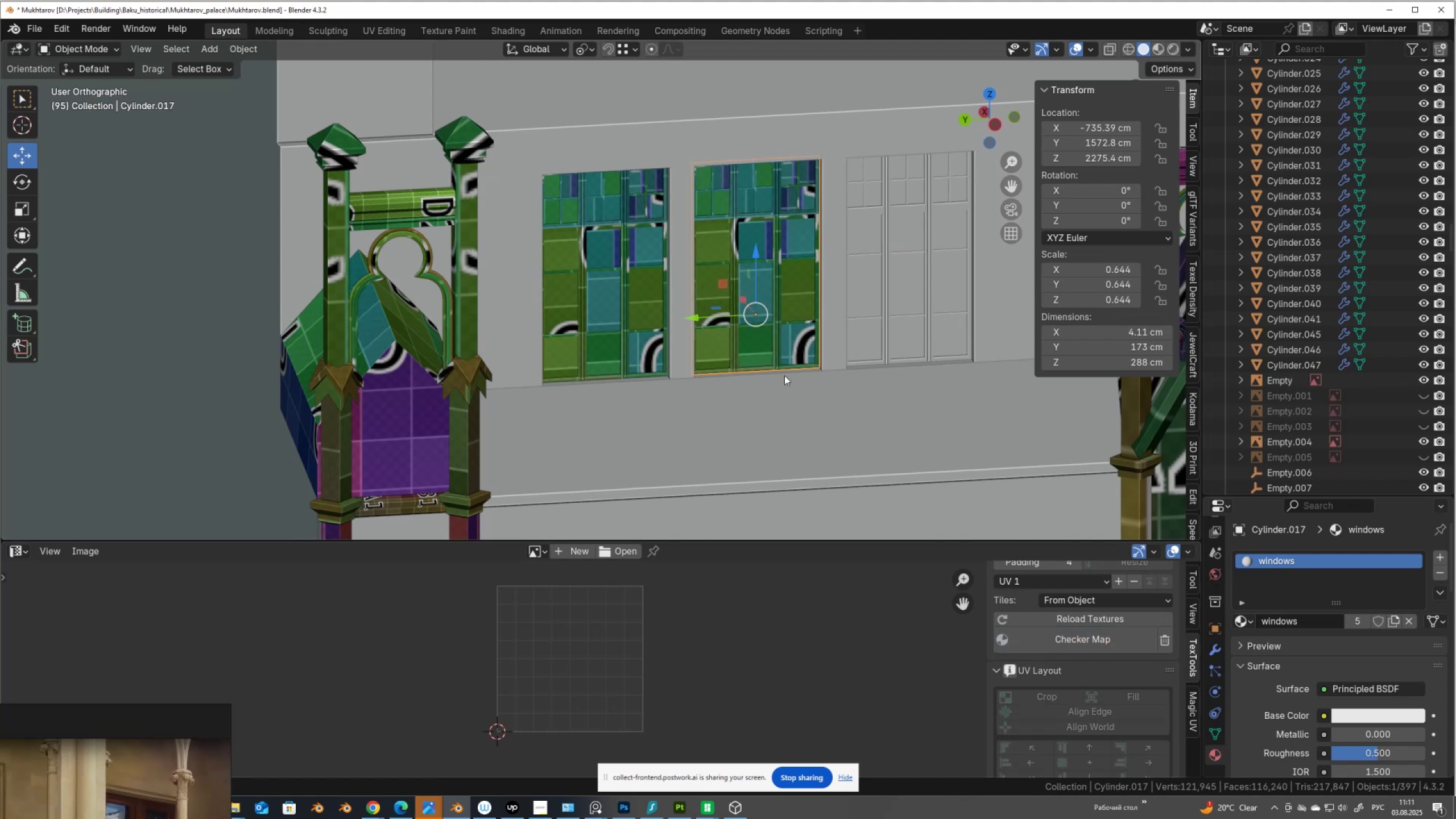 
scroll: coordinate [539, 275], scroll_direction: down, amount: 8.0
 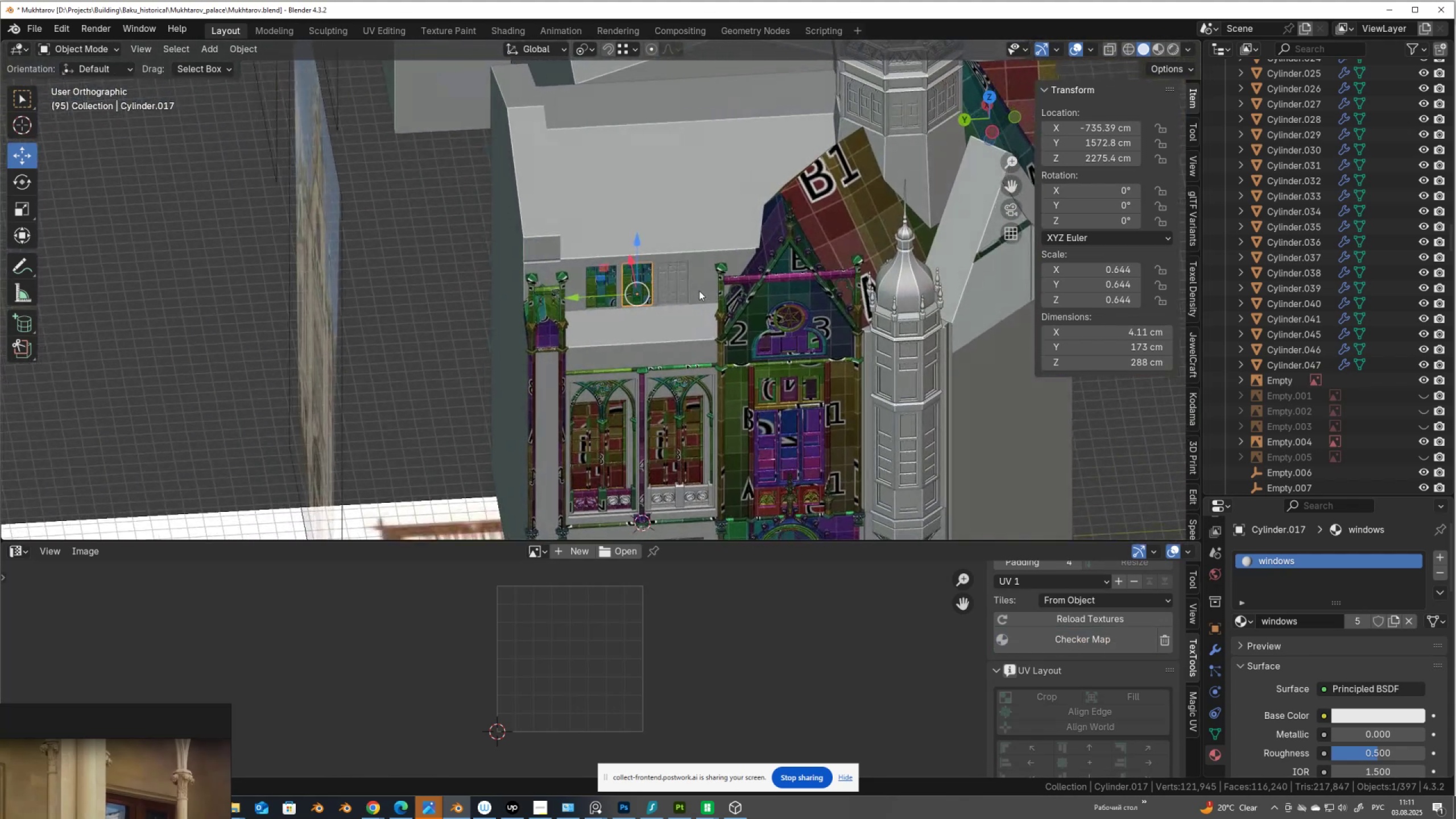 
key(Alt+AltLeft)
 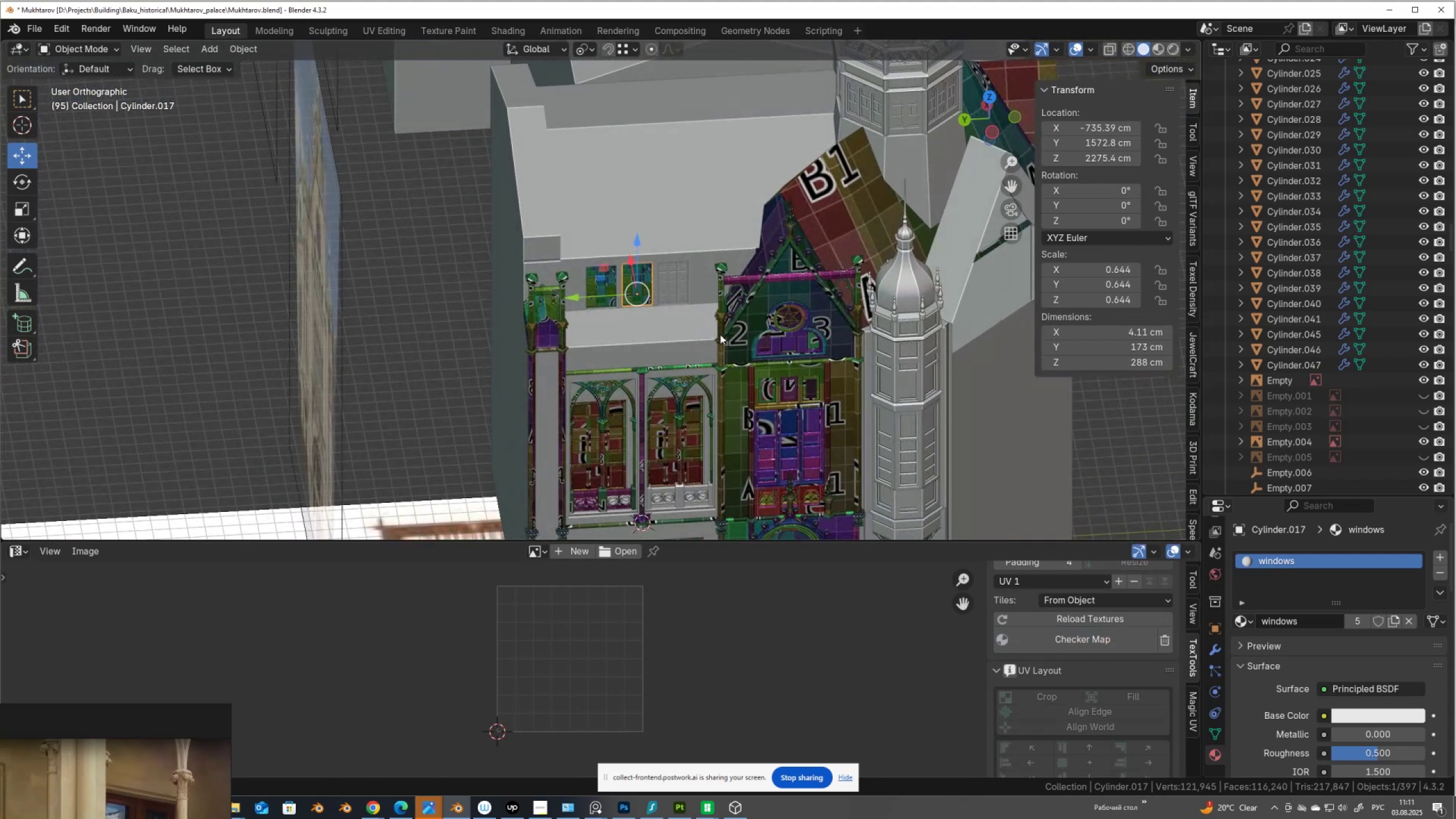 
key(Alt+Z)
 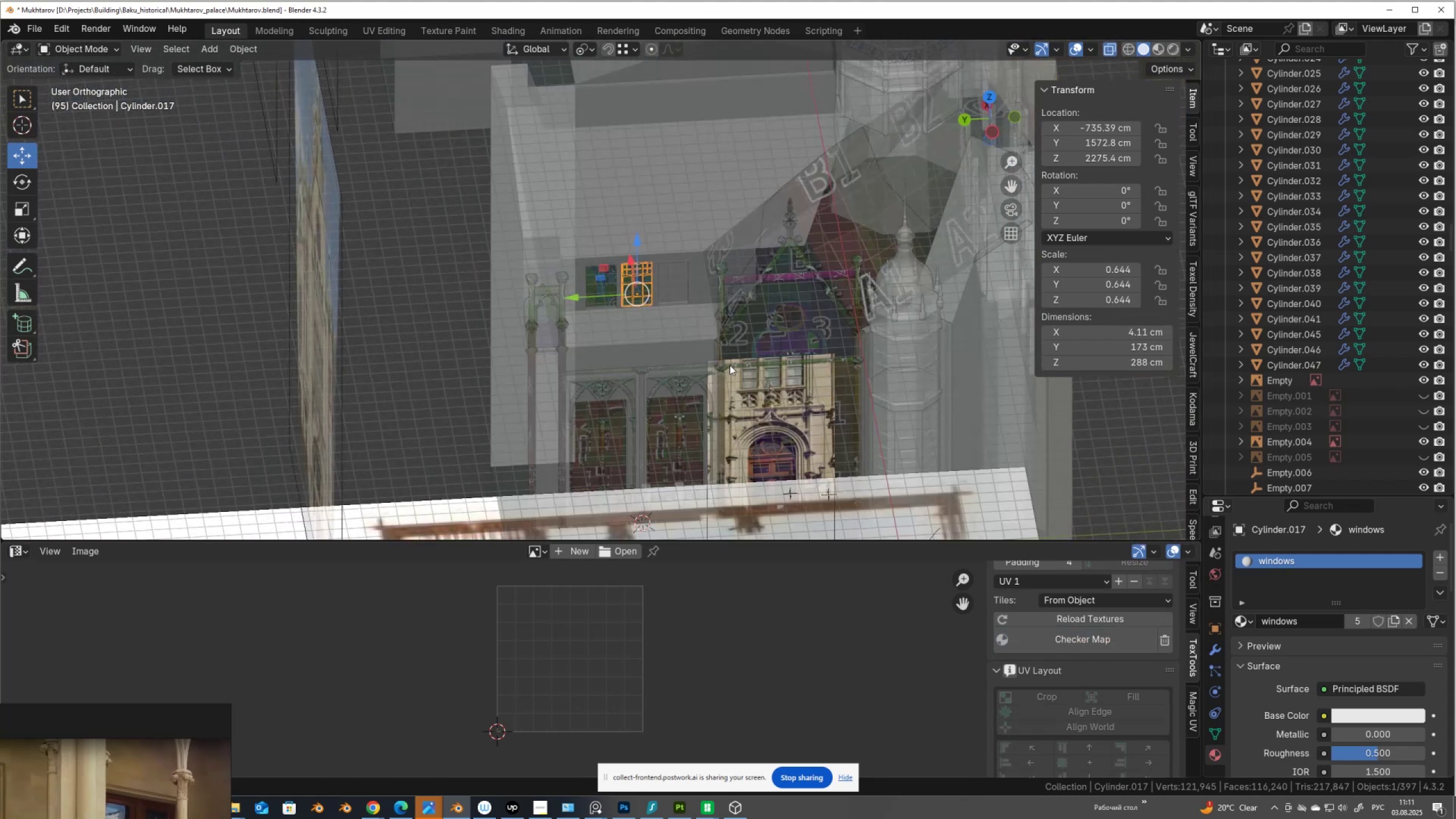 
key(Alt+AltLeft)
 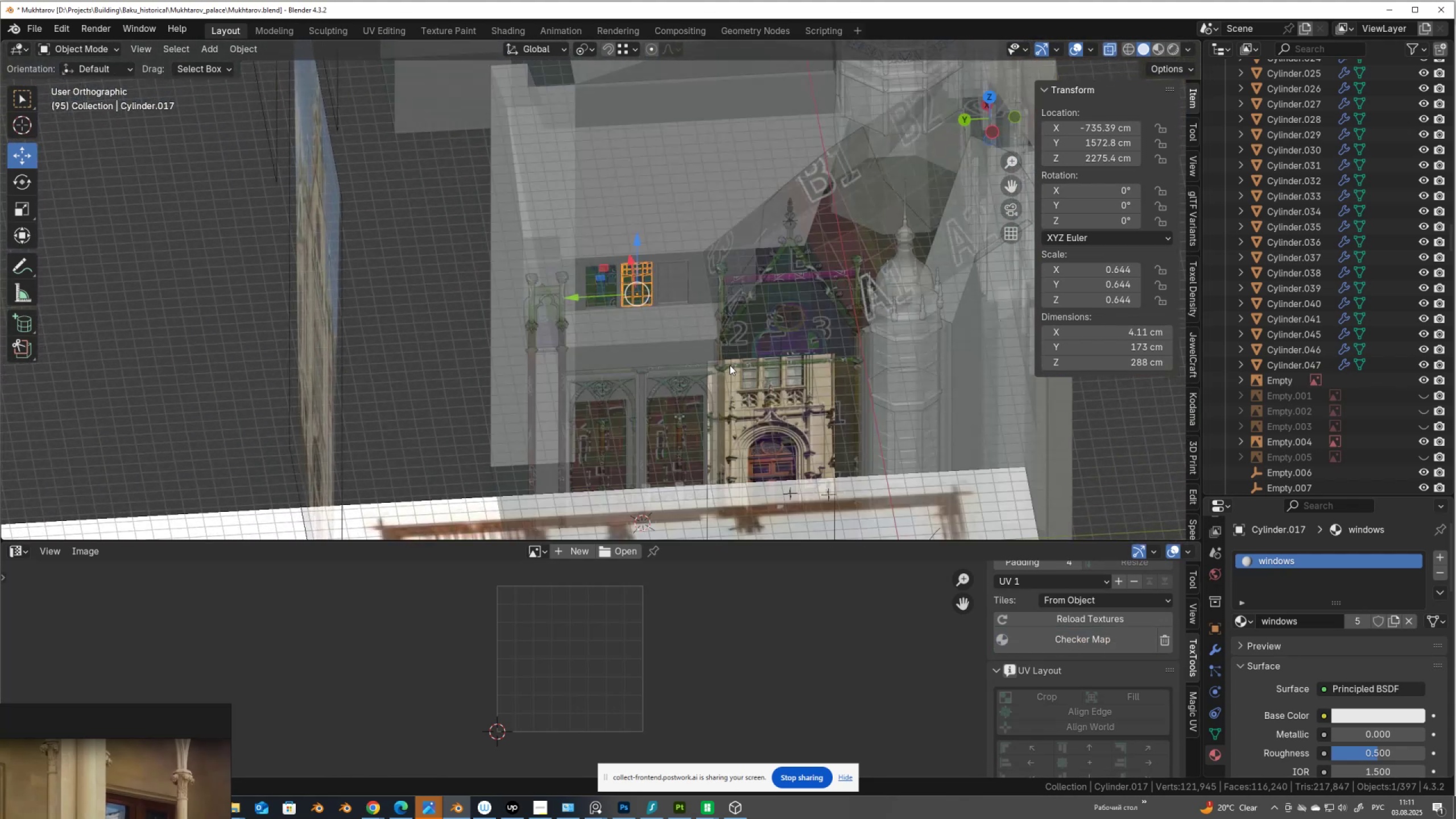 
key(Alt+Z)
 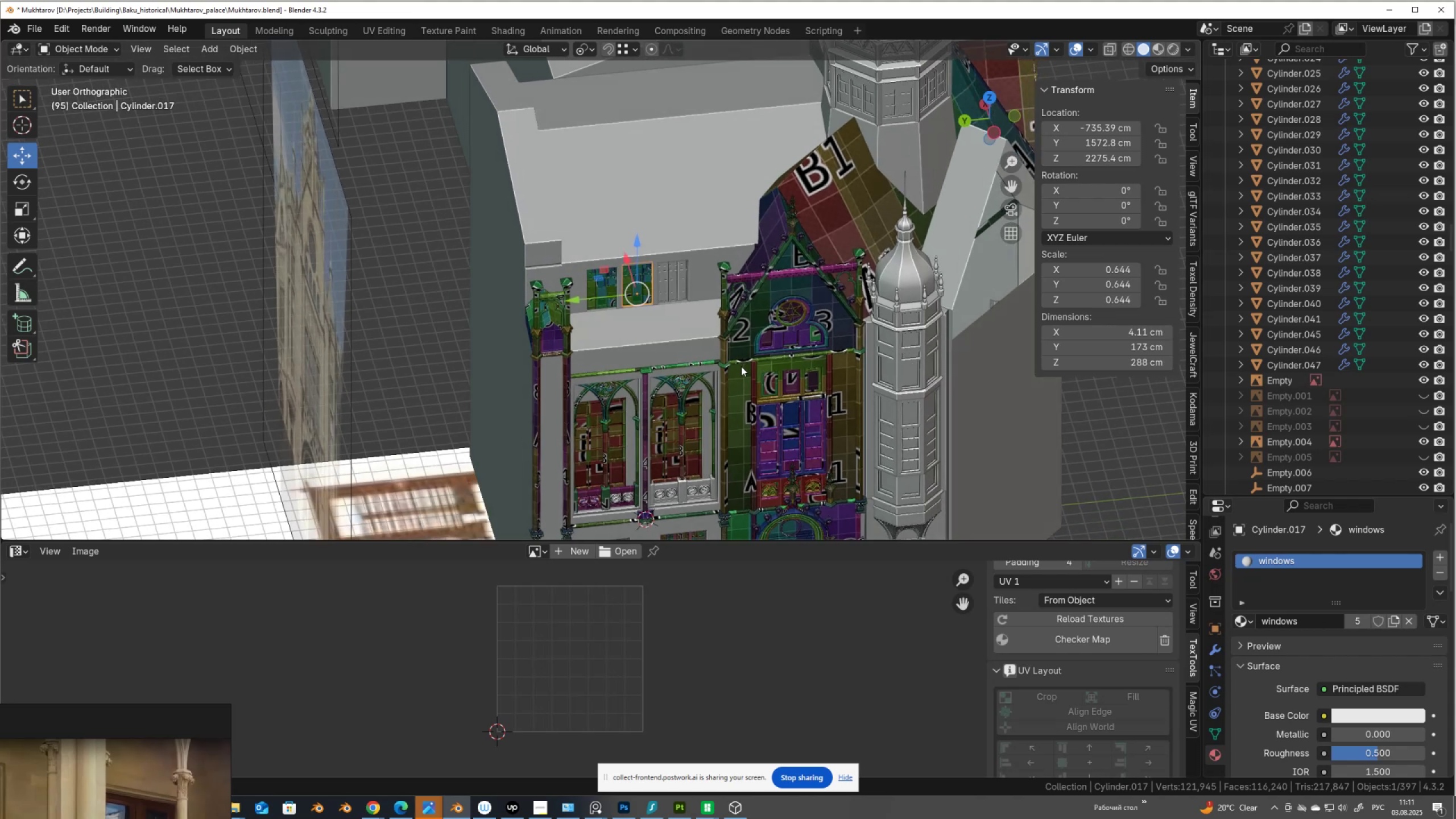 
hold_key(key=ShiftLeft, duration=0.54)
 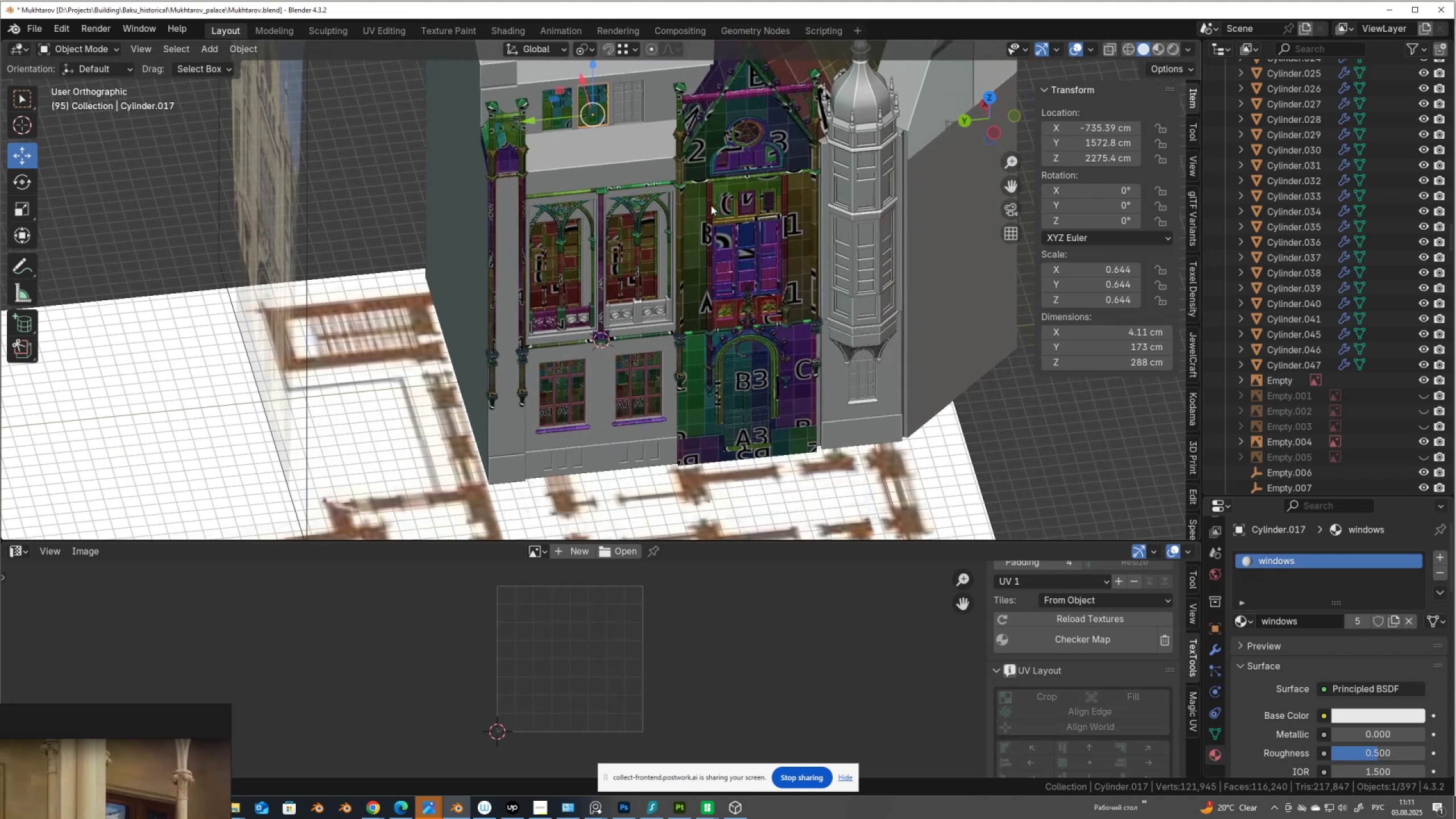 
scroll: coordinate [711, 205], scroll_direction: up, amount: 1.0
 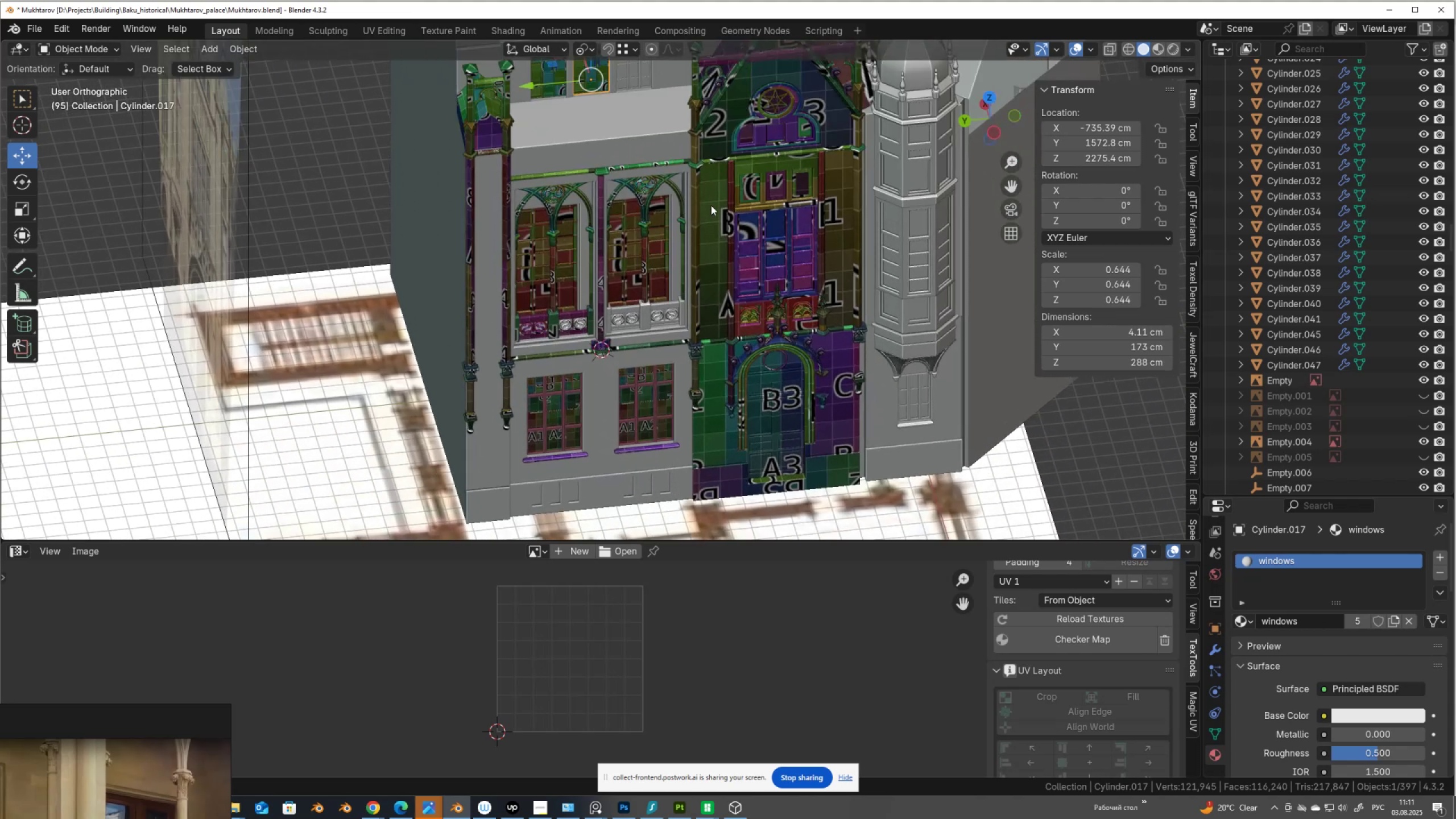 
wait(11.45)
 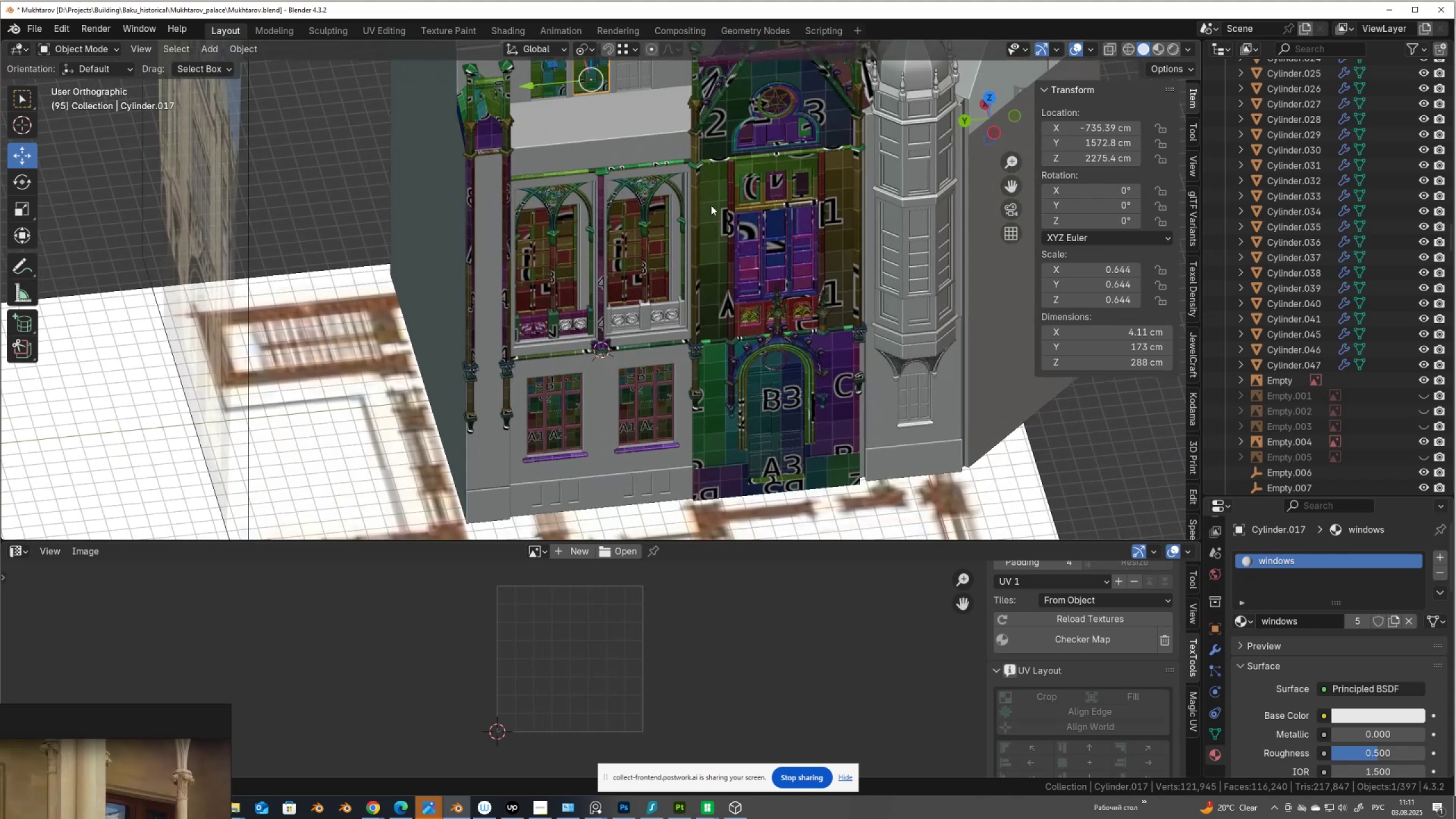 
left_click([607, 122])
 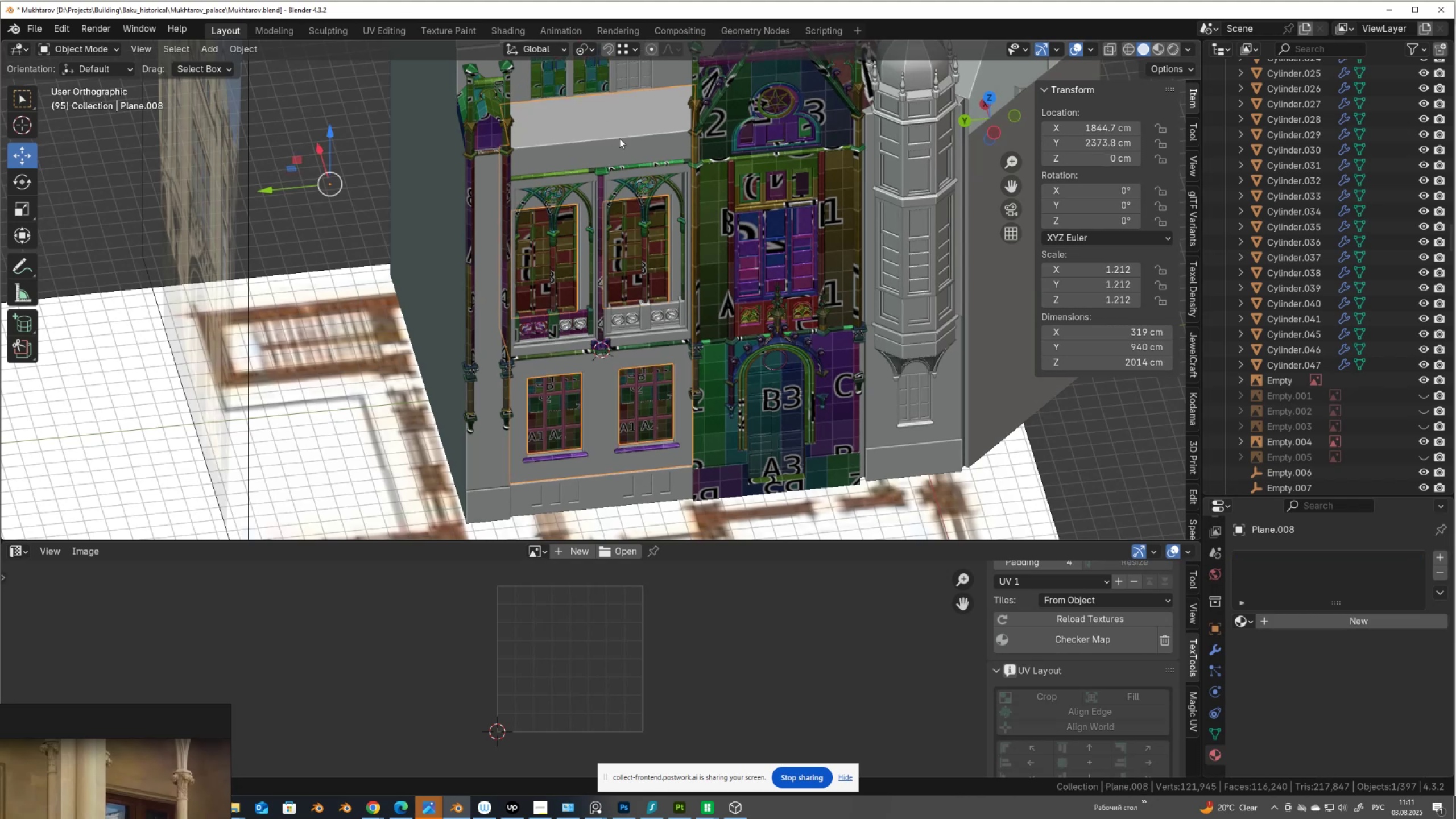 
scroll: coordinate [622, 141], scroll_direction: down, amount: 3.0
 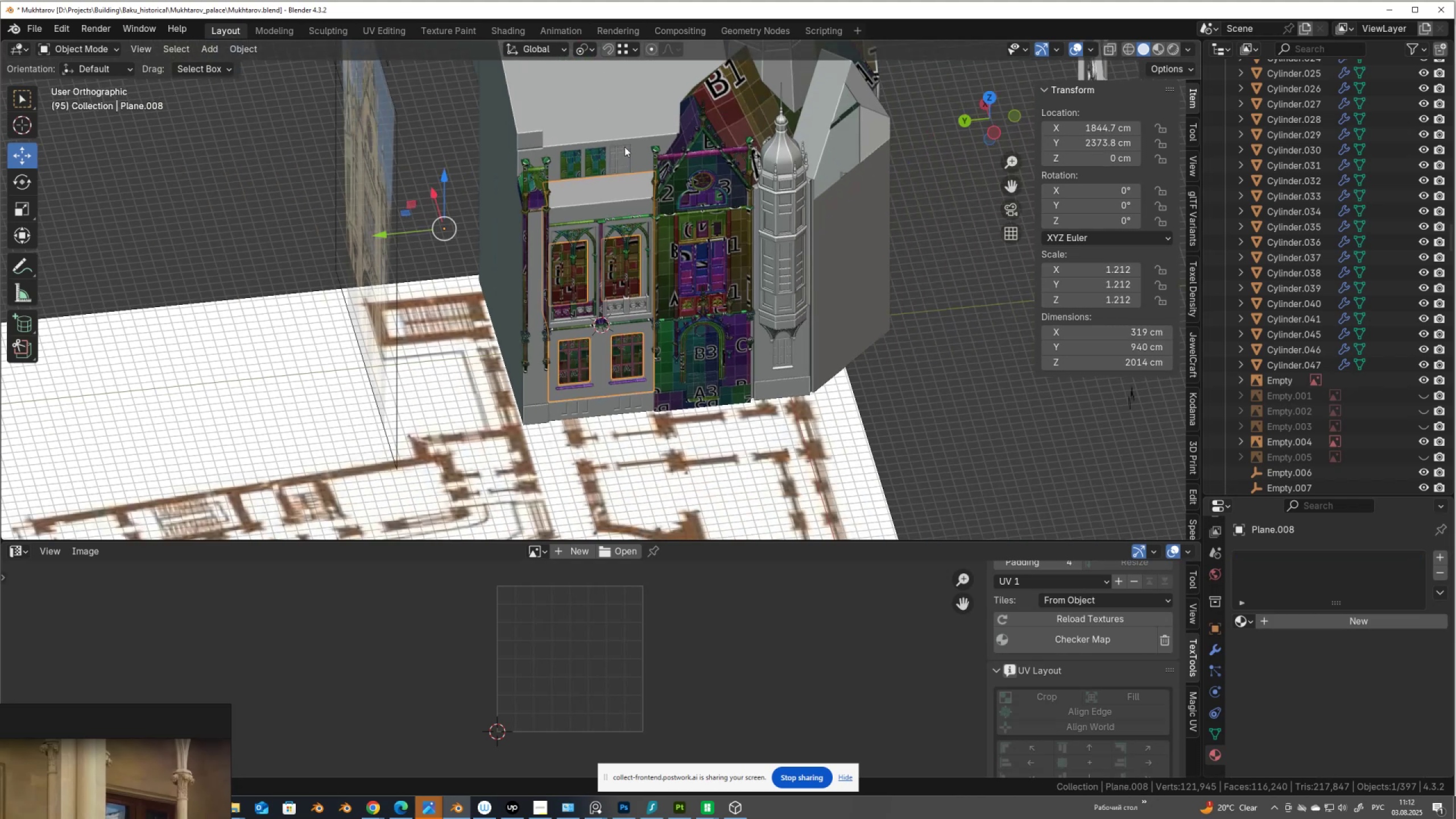 
wait(7.84)
 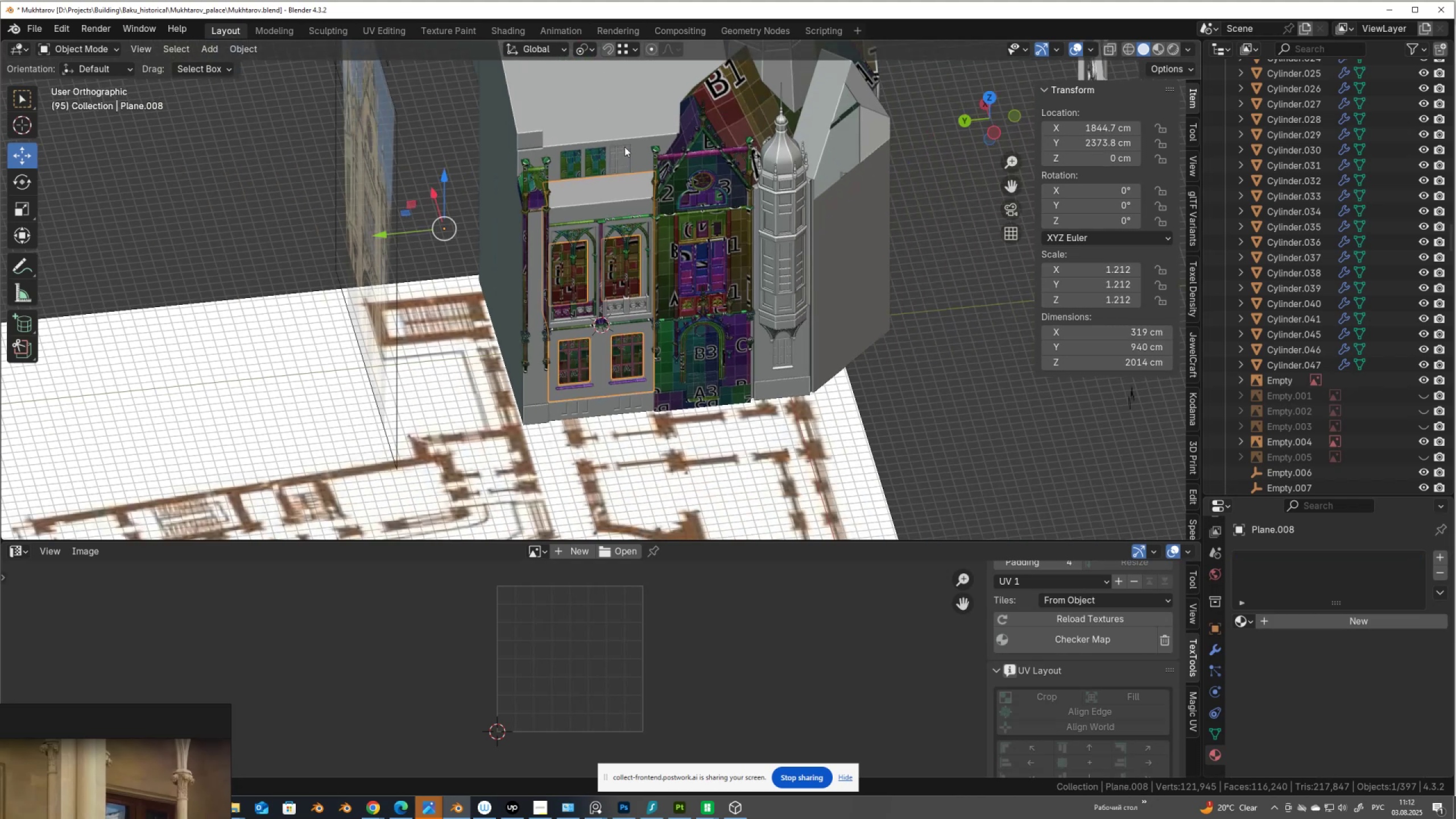 
key(Tab)
 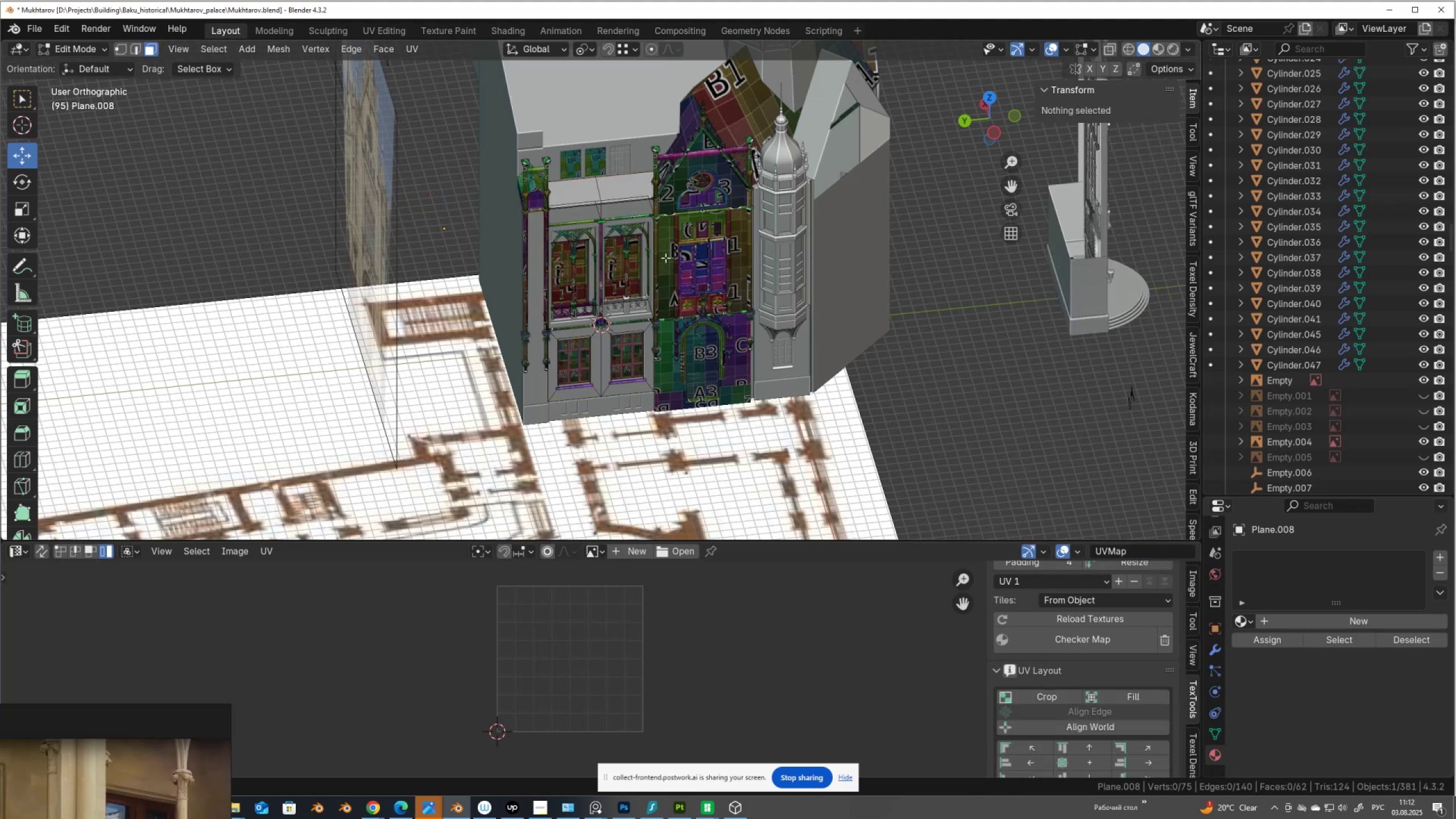 
key(Slash)
 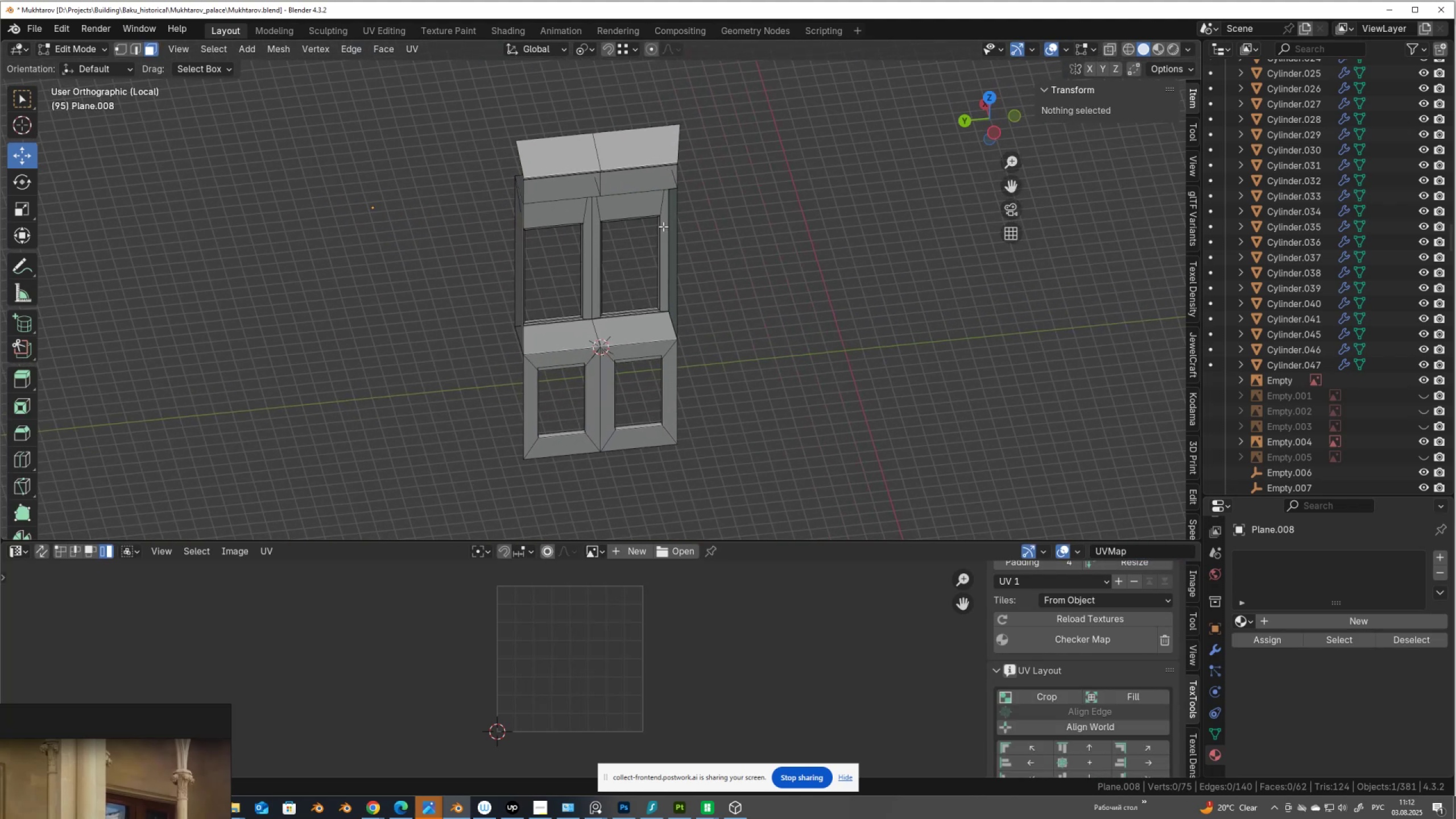 
scroll: coordinate [685, 127], scroll_direction: up, amount: 5.0
 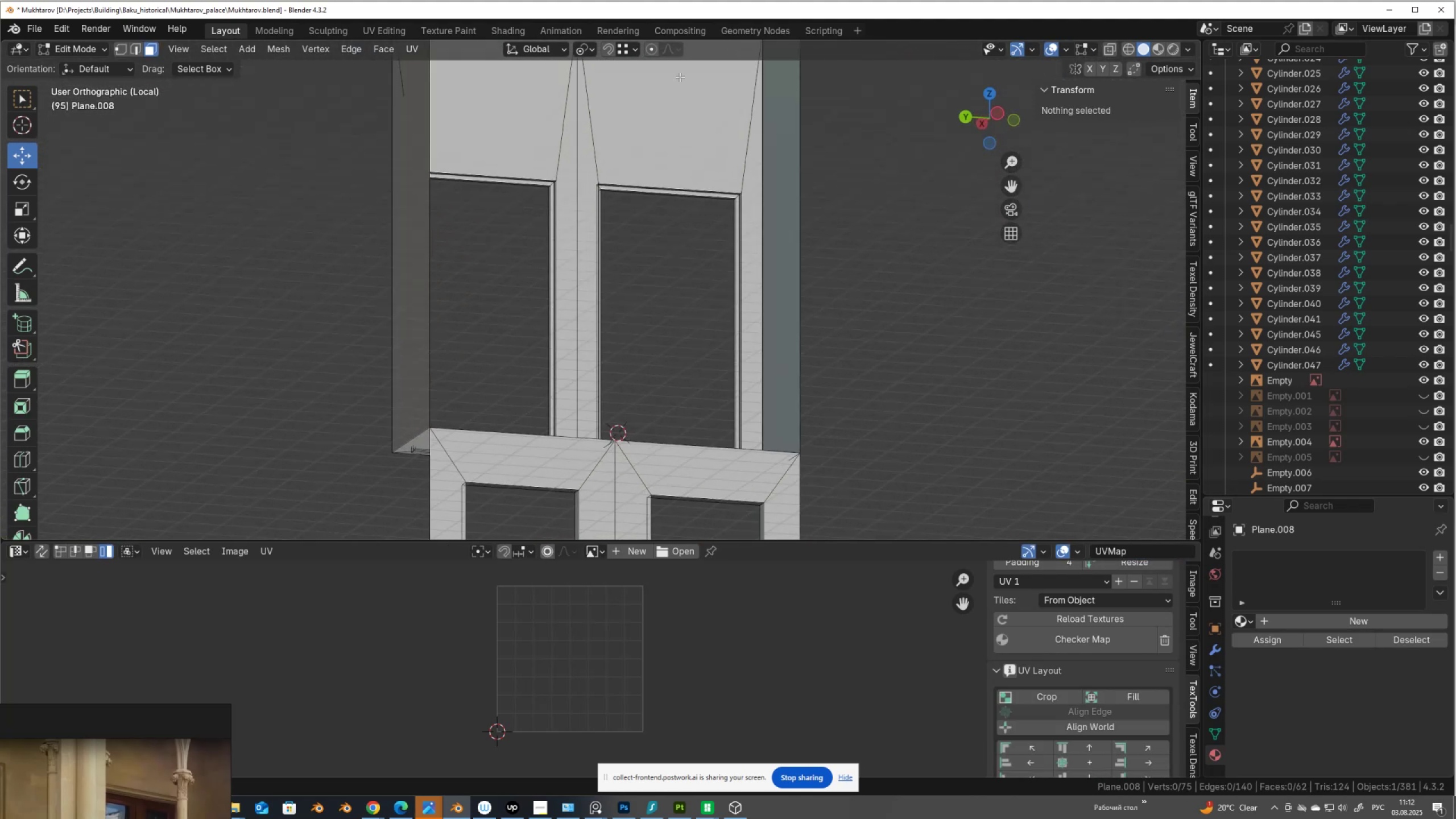 
hold_key(key=ShiftLeft, duration=0.76)
 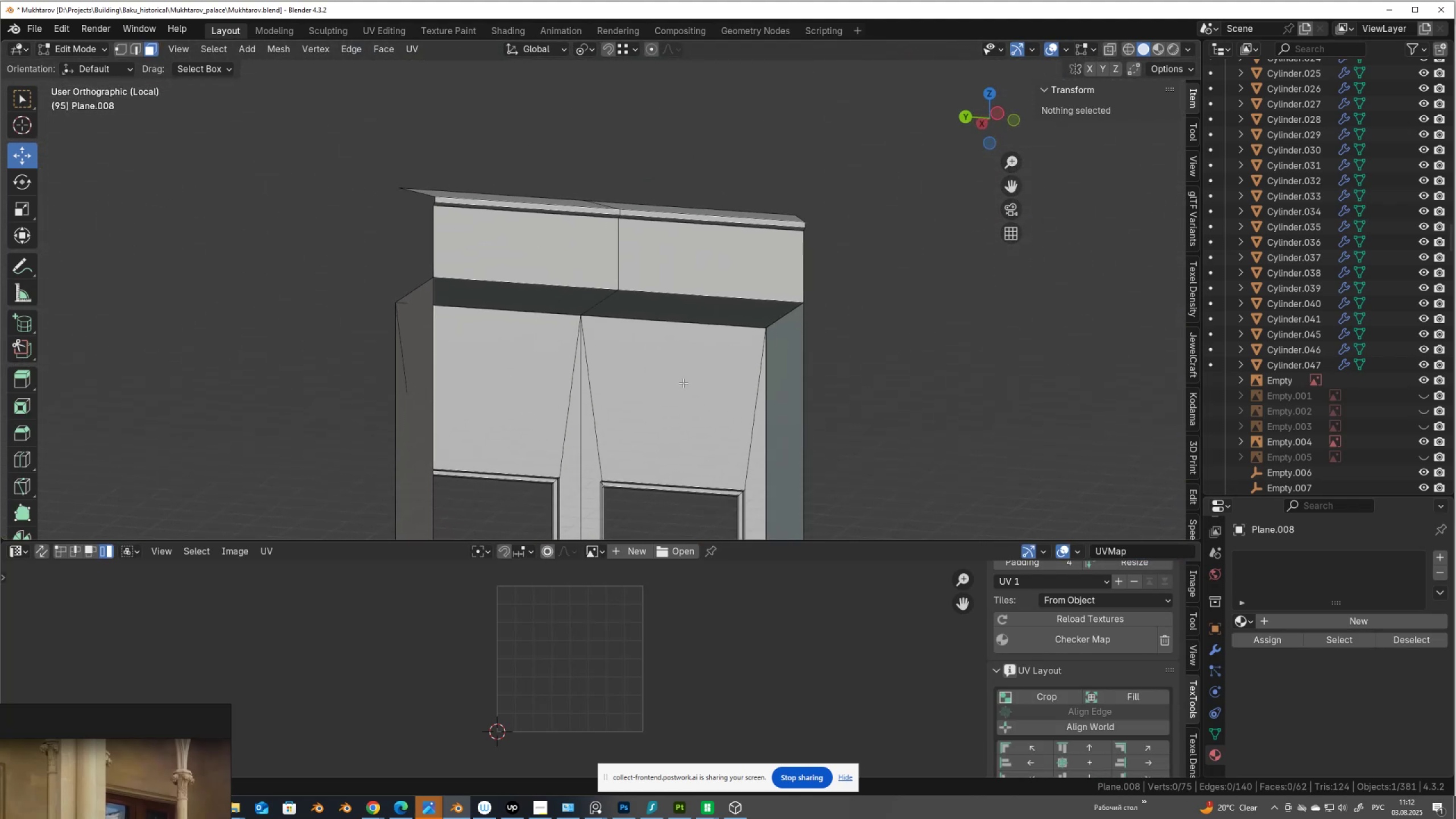 
scroll: coordinate [683, 383], scroll_direction: up, amount: 2.0
 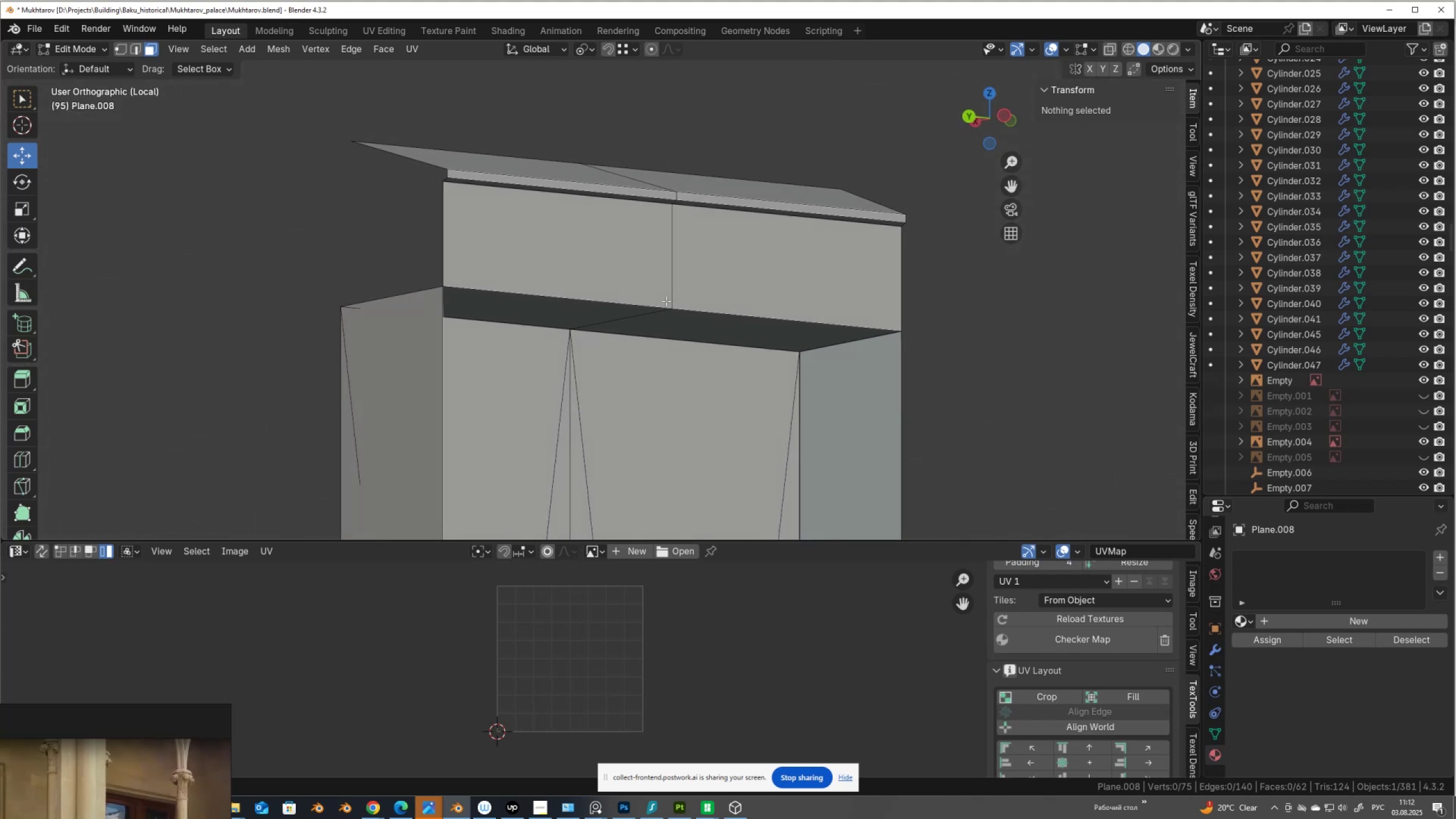 
wait(7.38)
 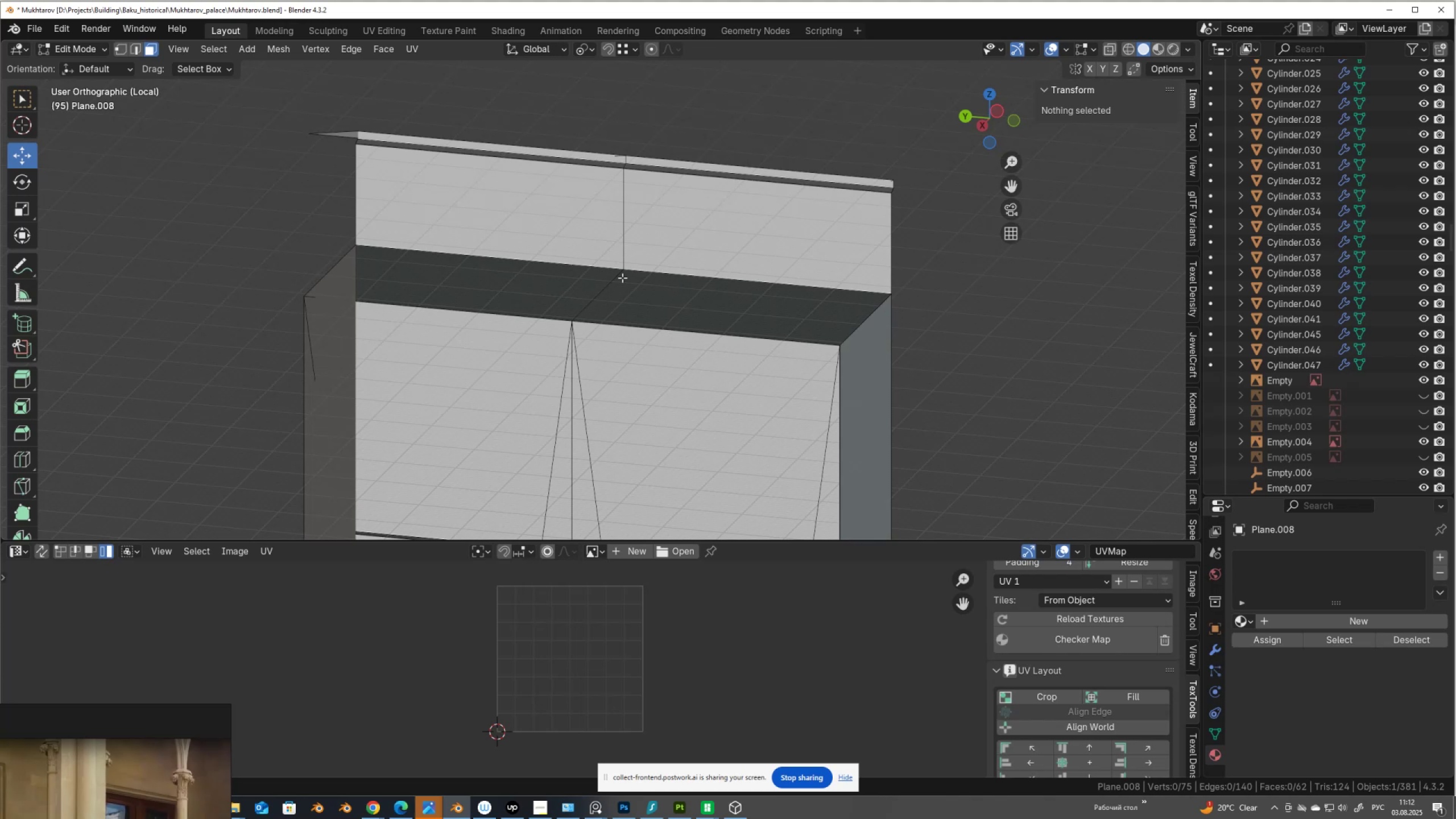 
key(2)
 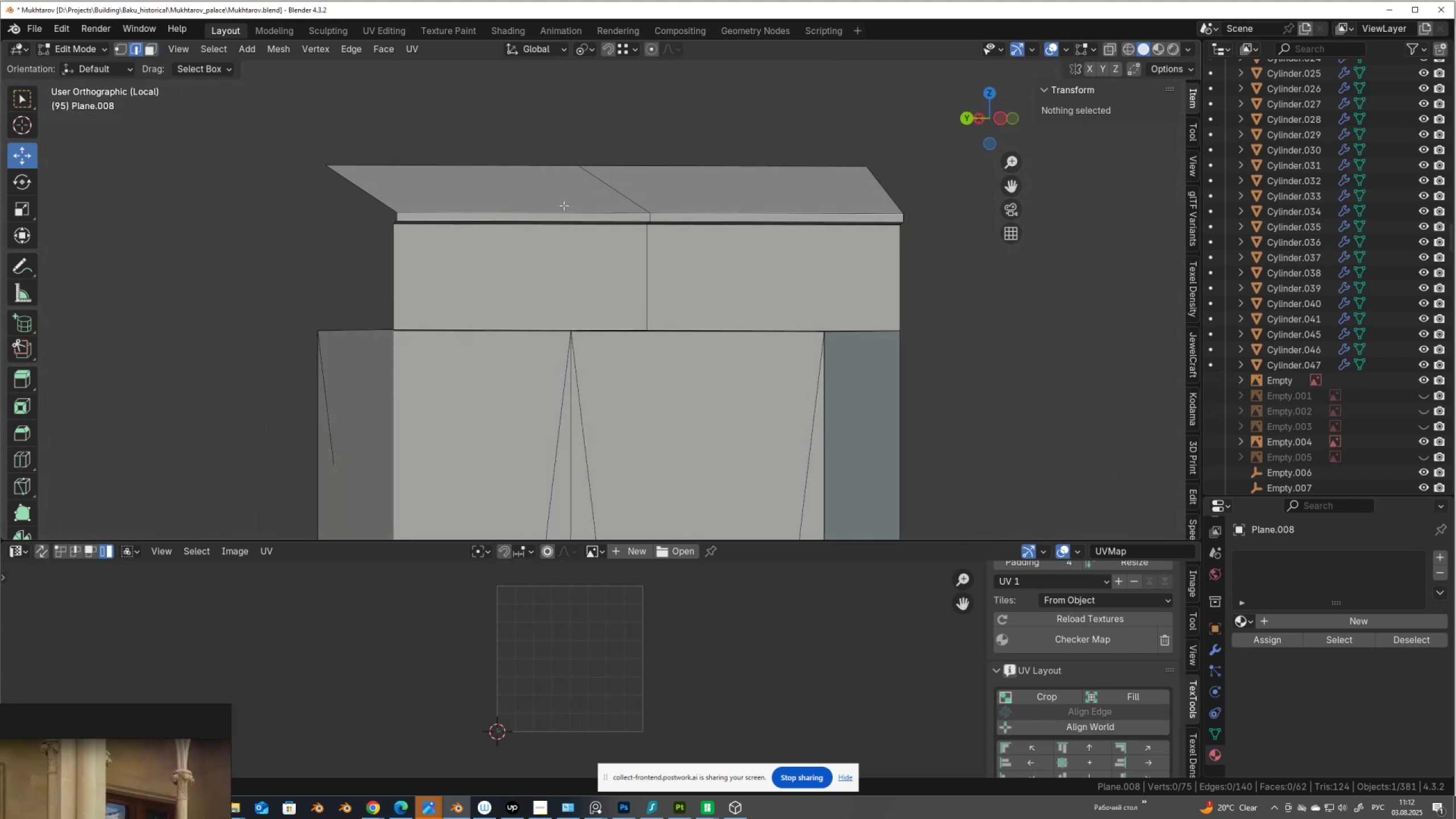 
left_click([564, 205])
 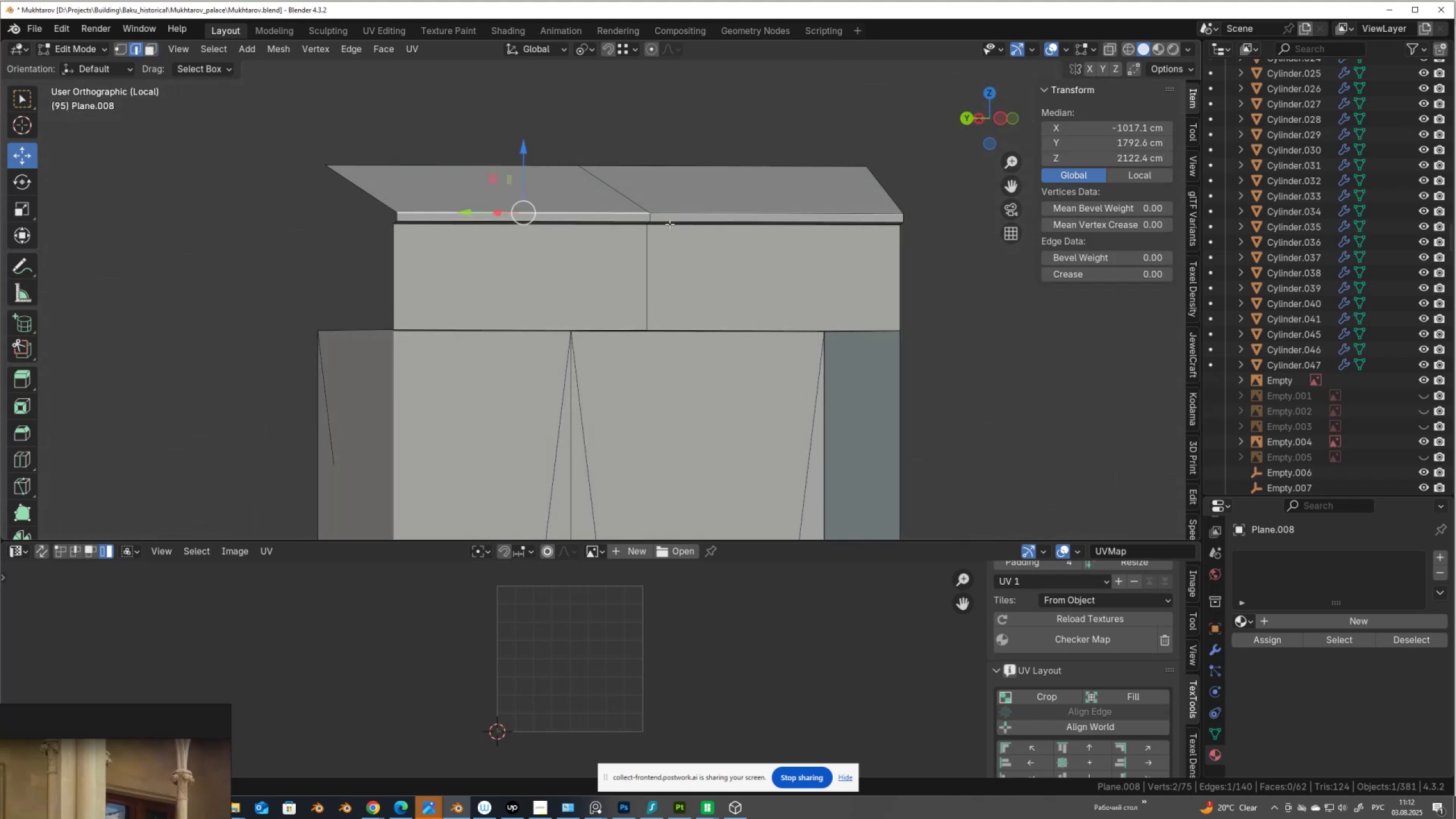 
hold_key(key=ShiftLeft, duration=0.96)
left_click([692, 213])
 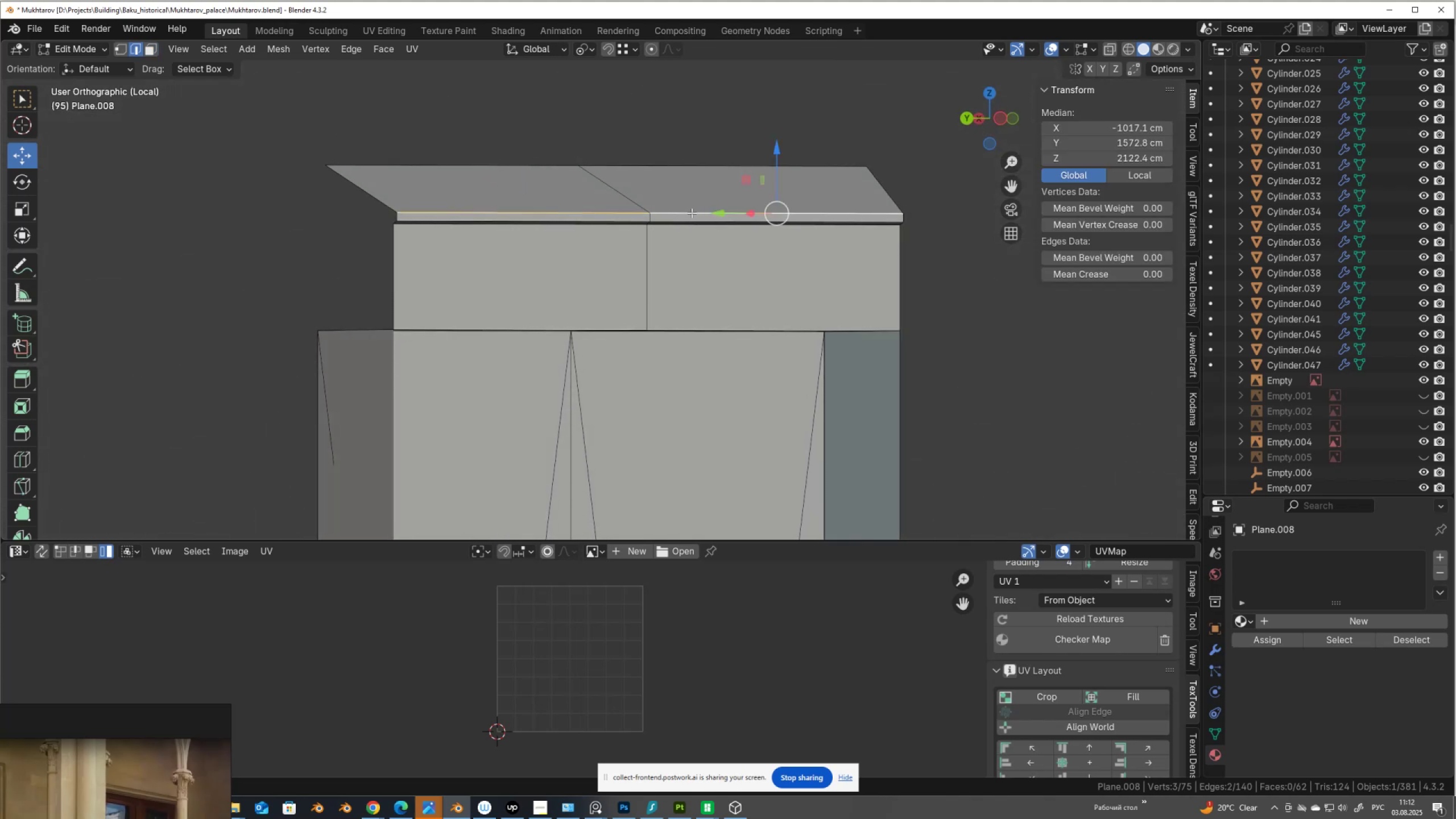 
key(V)
 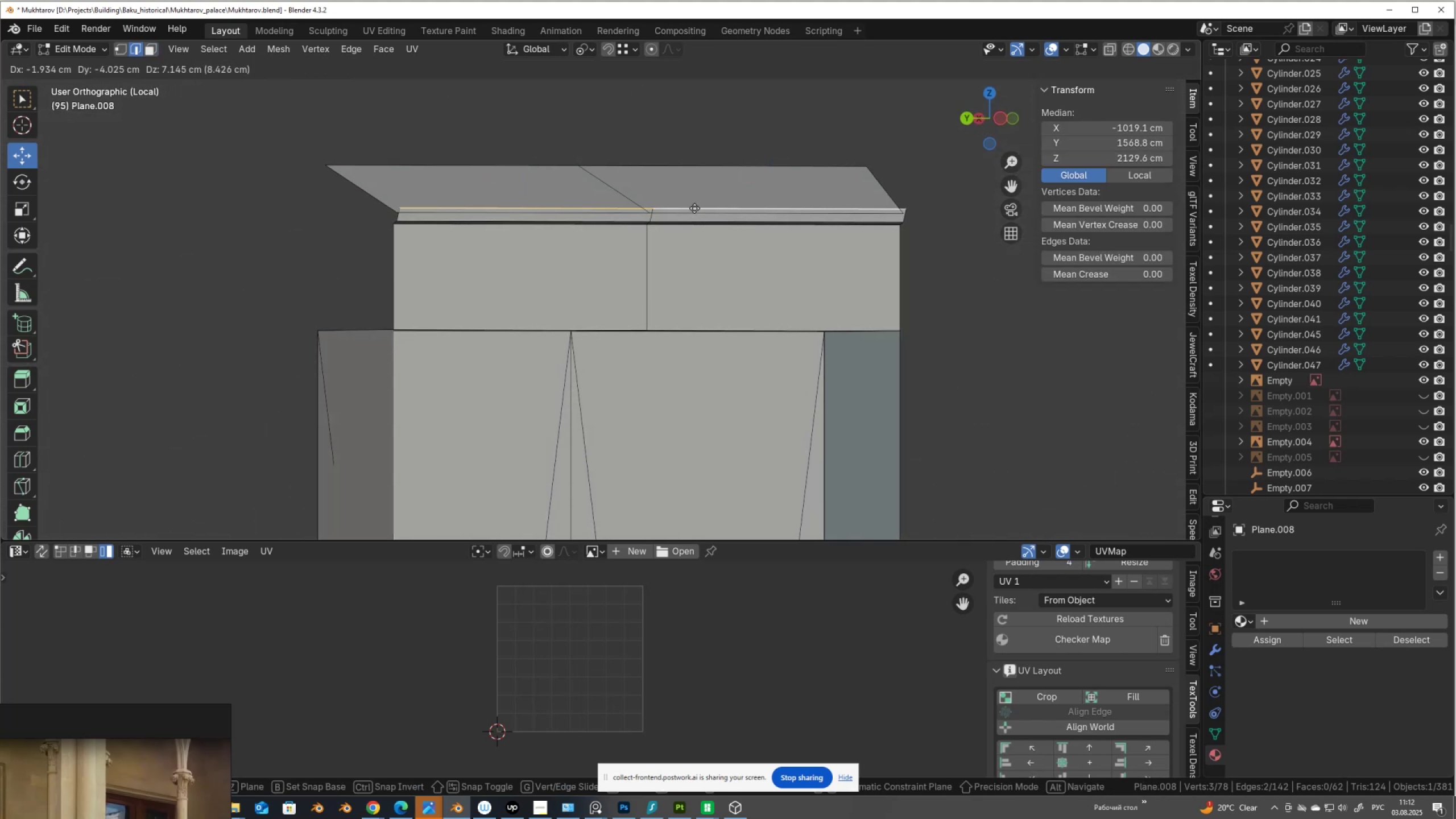 
right_click([694, 208])
 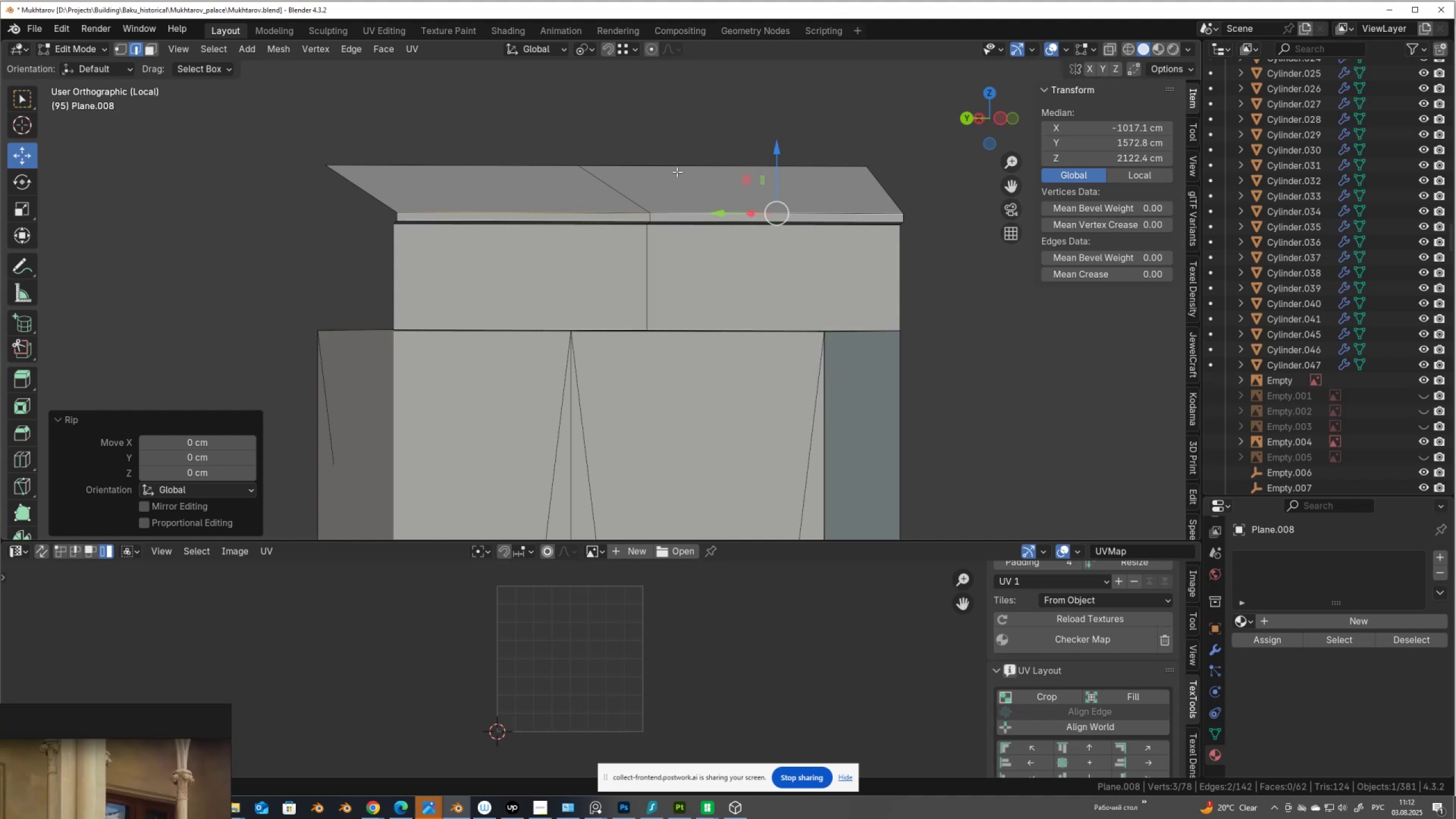 
left_click([677, 171])
 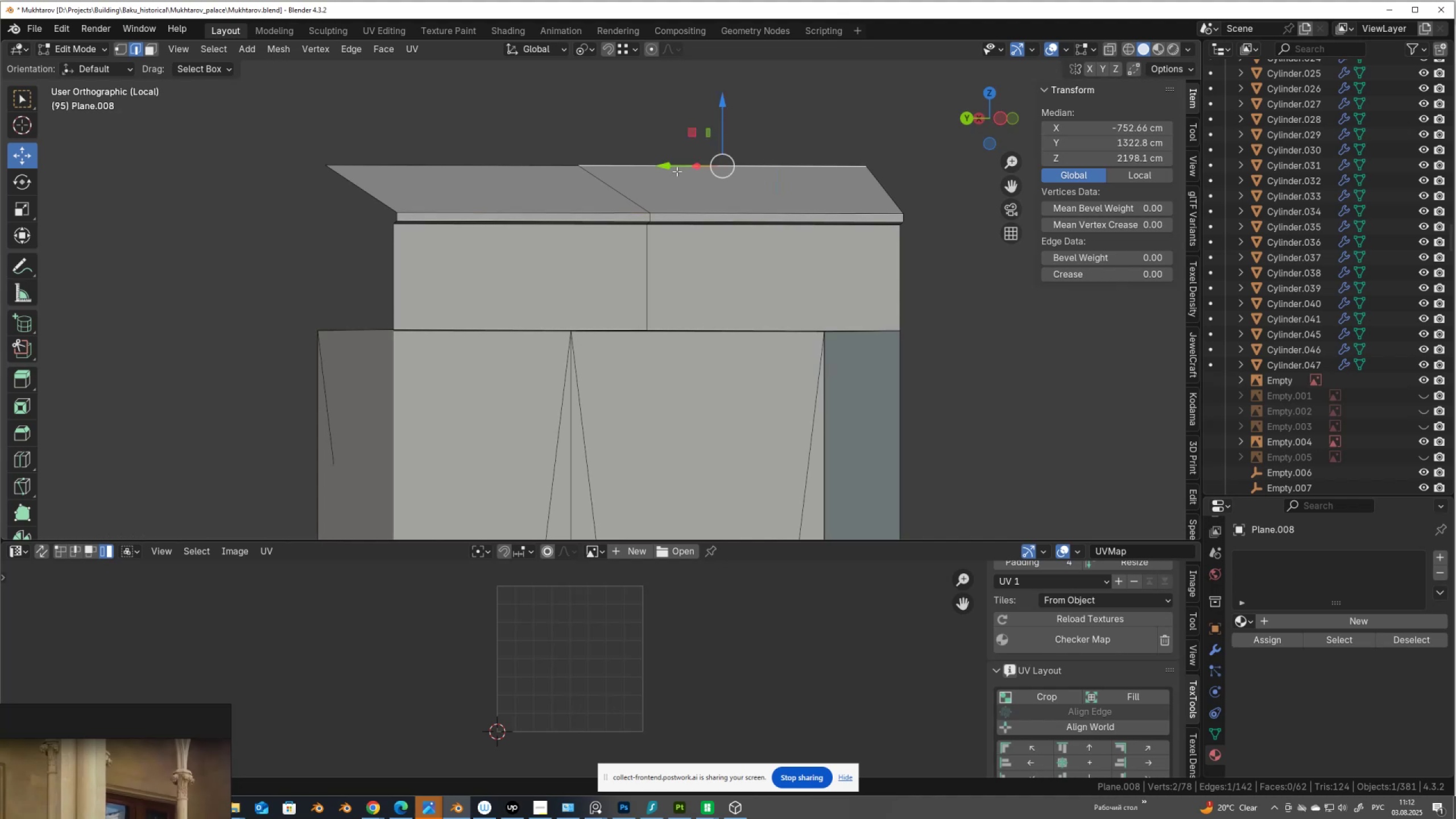 
type(lp)
 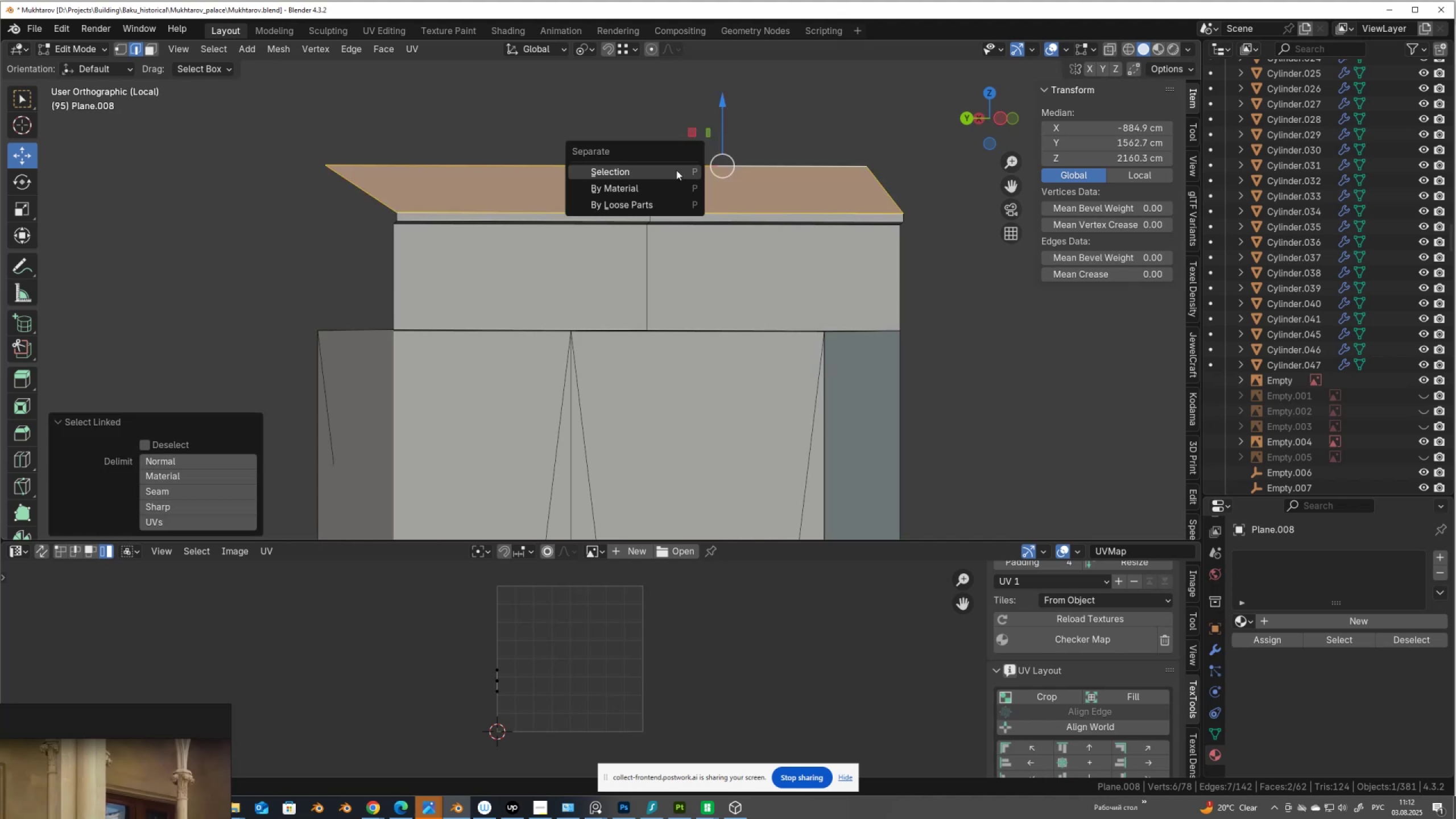 
wait(10.11)
 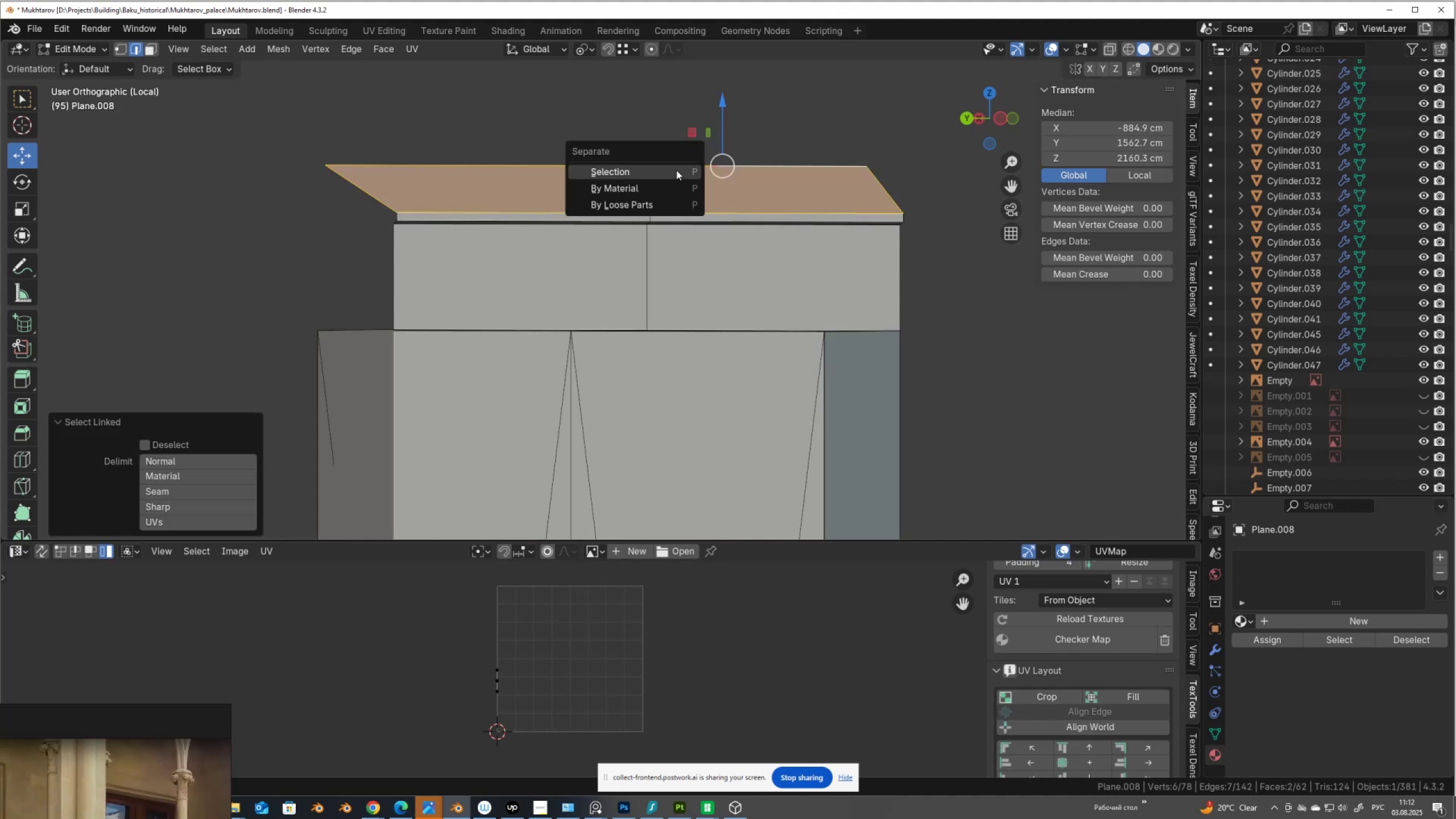 
key(Tab)
 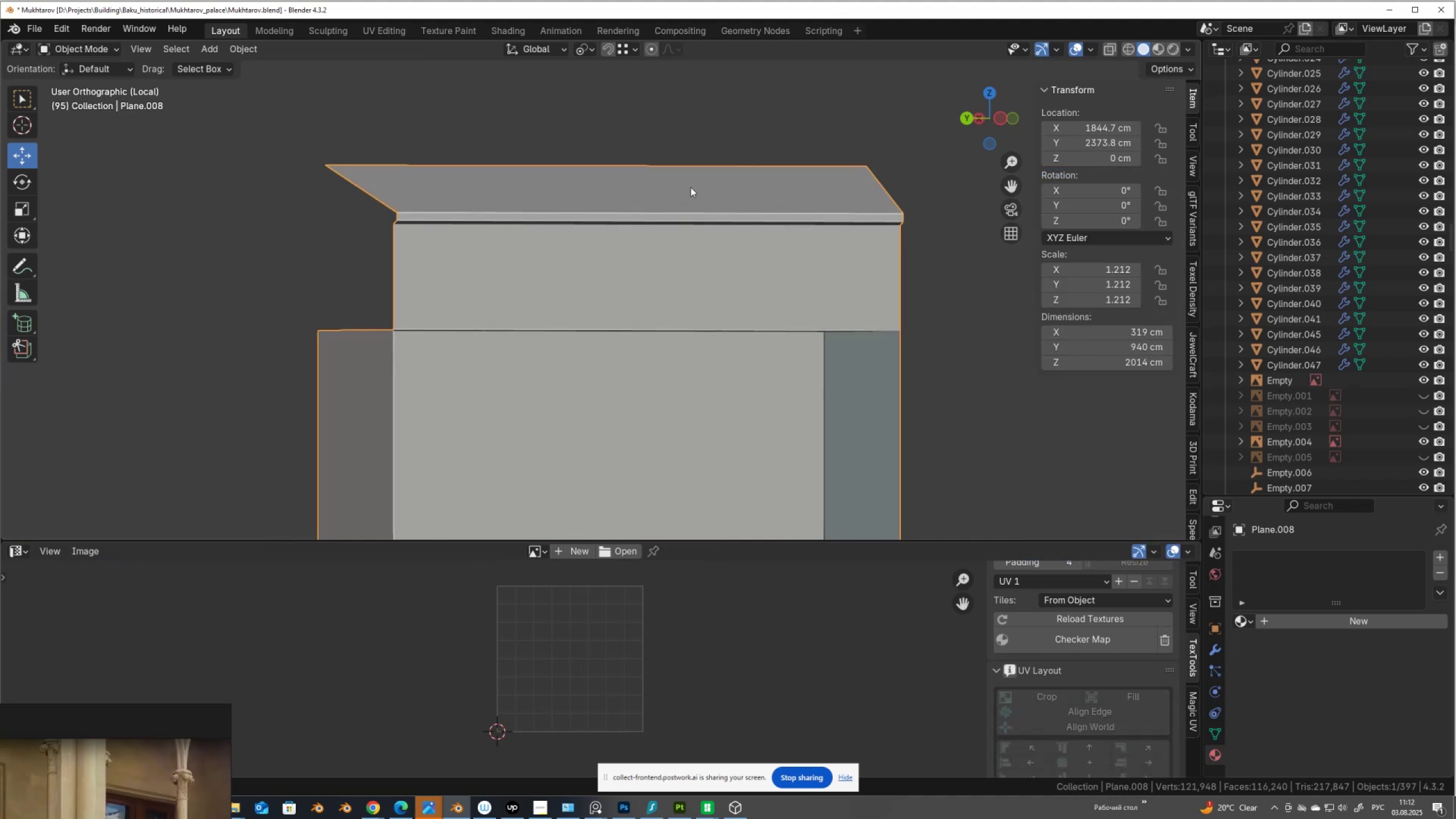 
left_click([690, 187])
 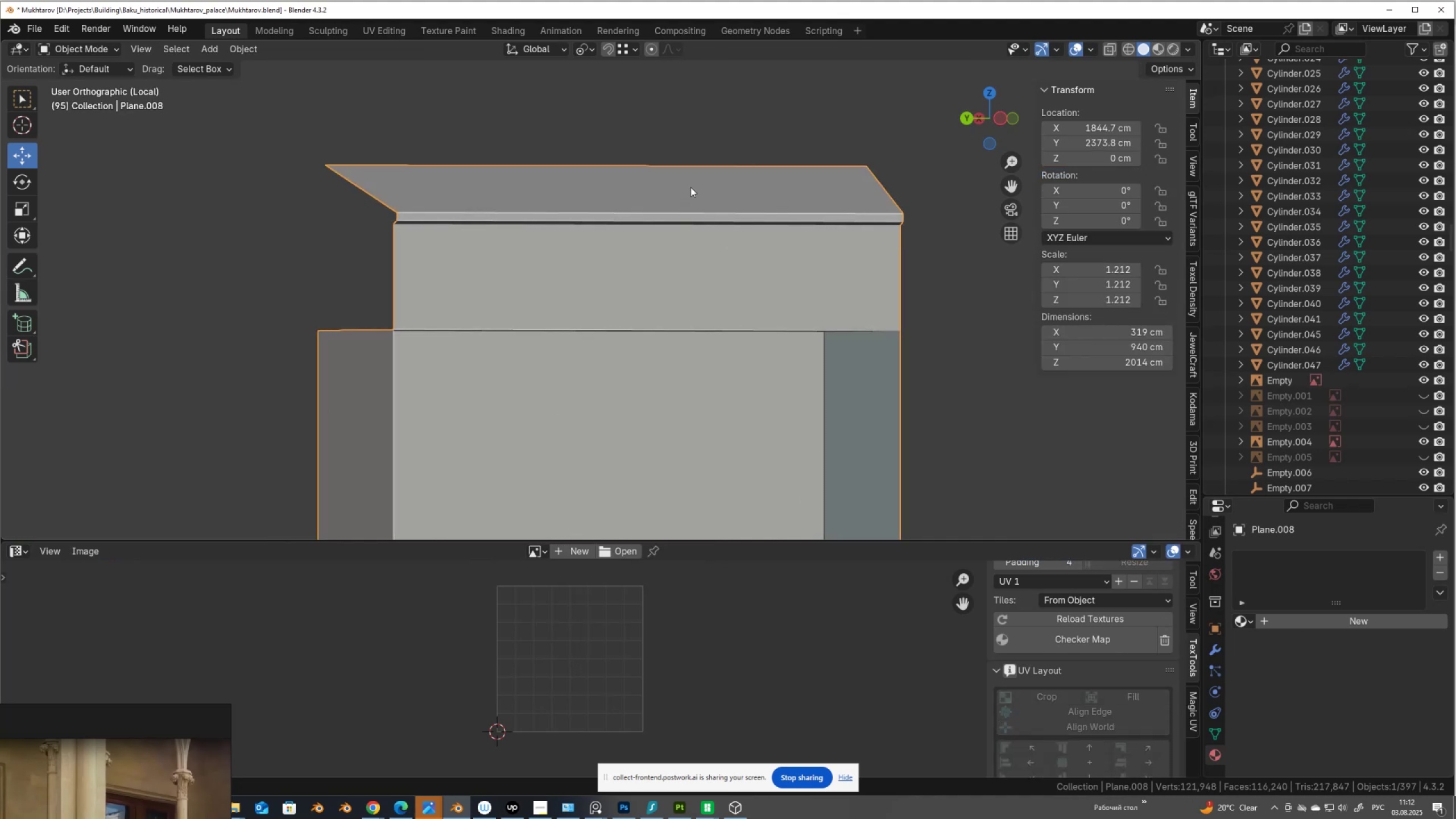 
key(Tab)
 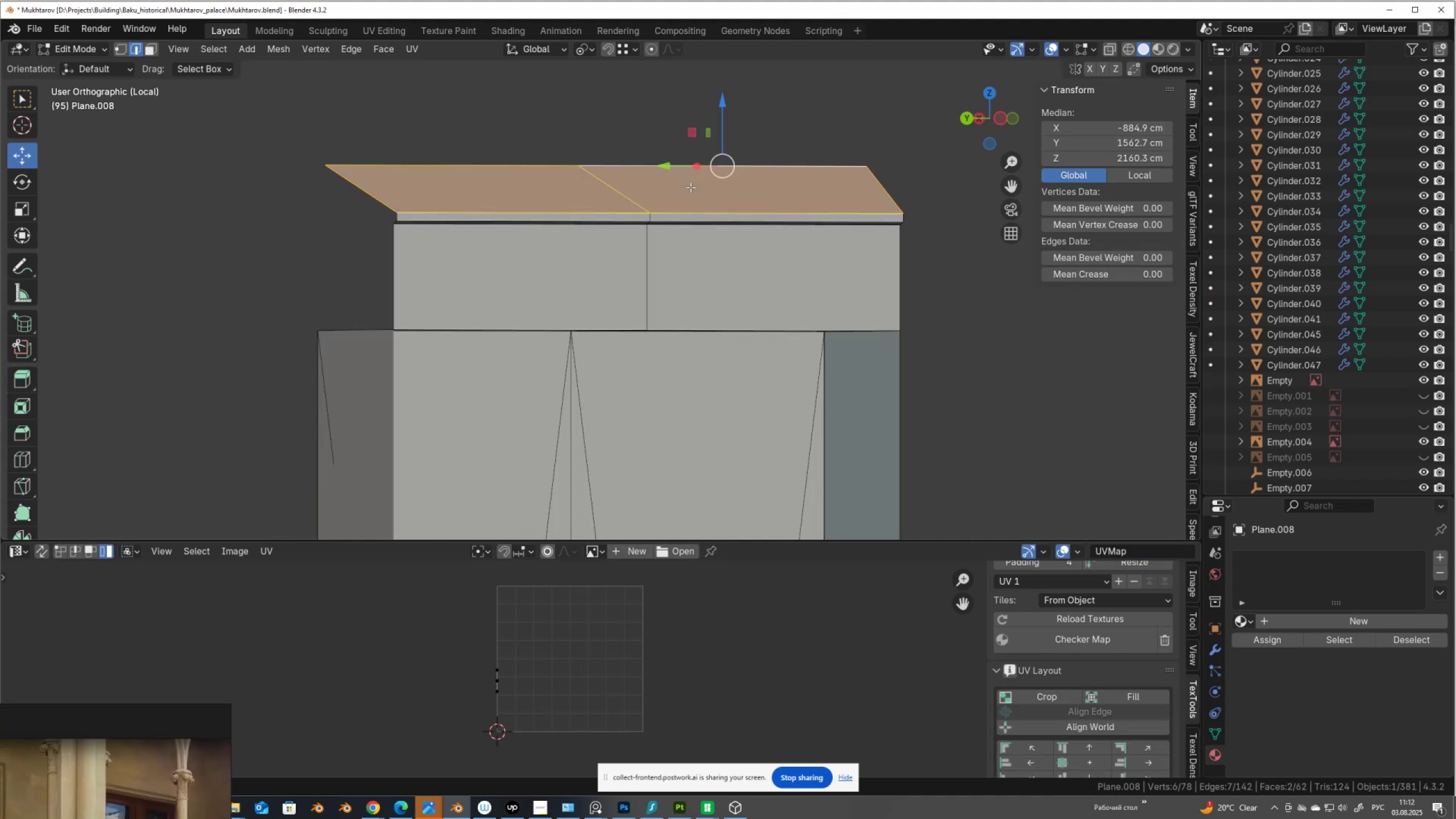 
key(P)
 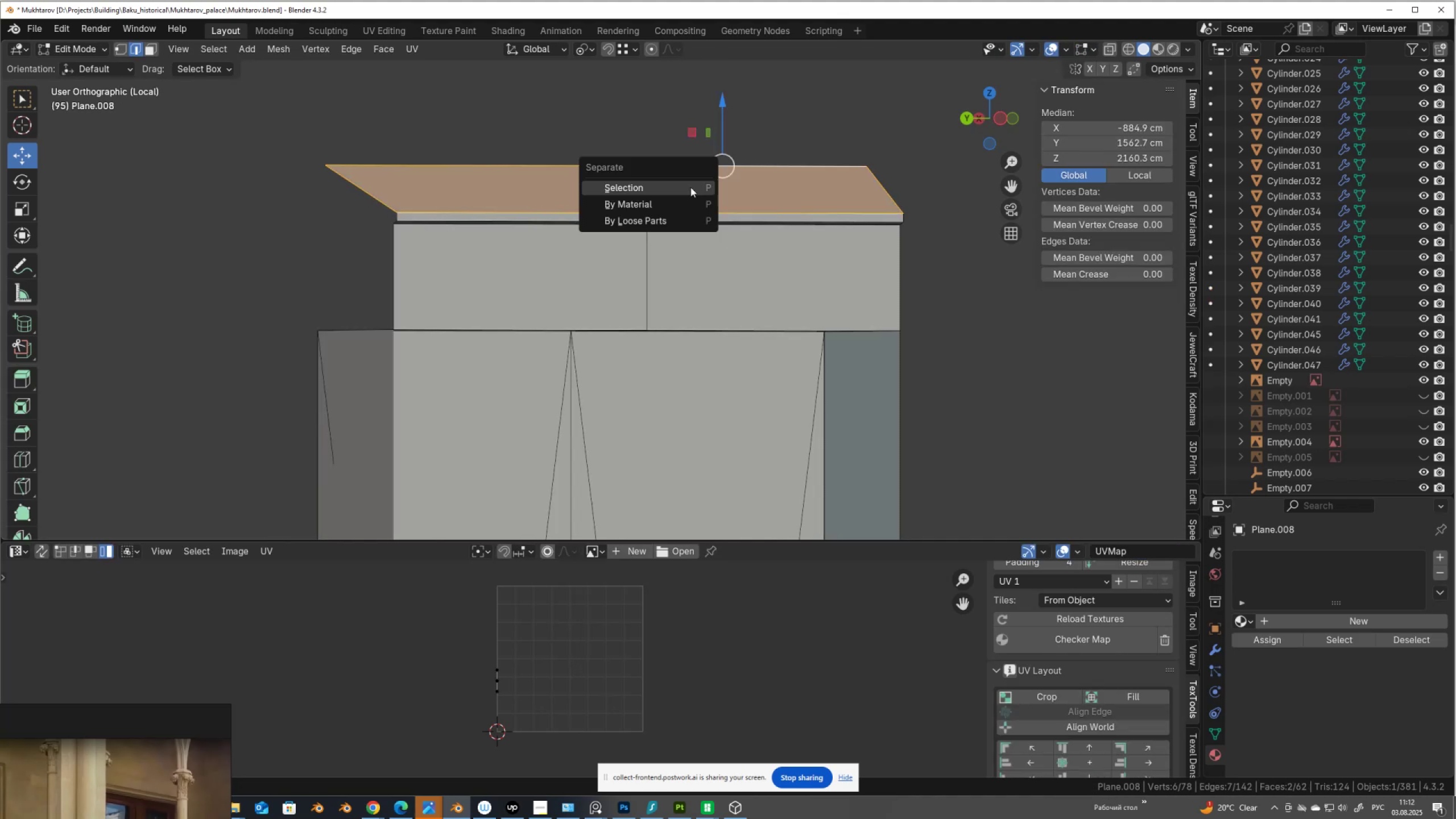 
left_click([690, 187])
 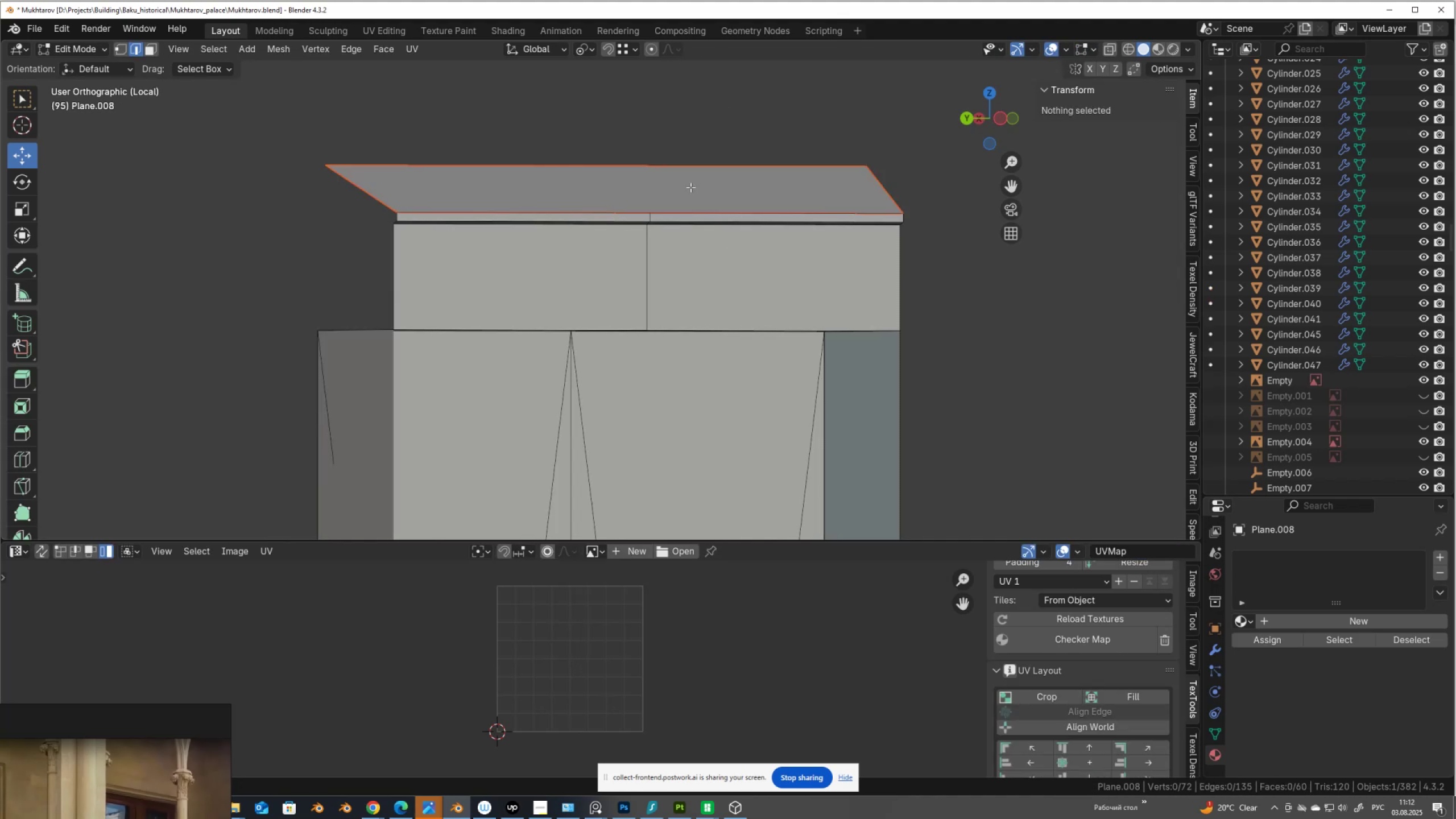 
key(Tab)
 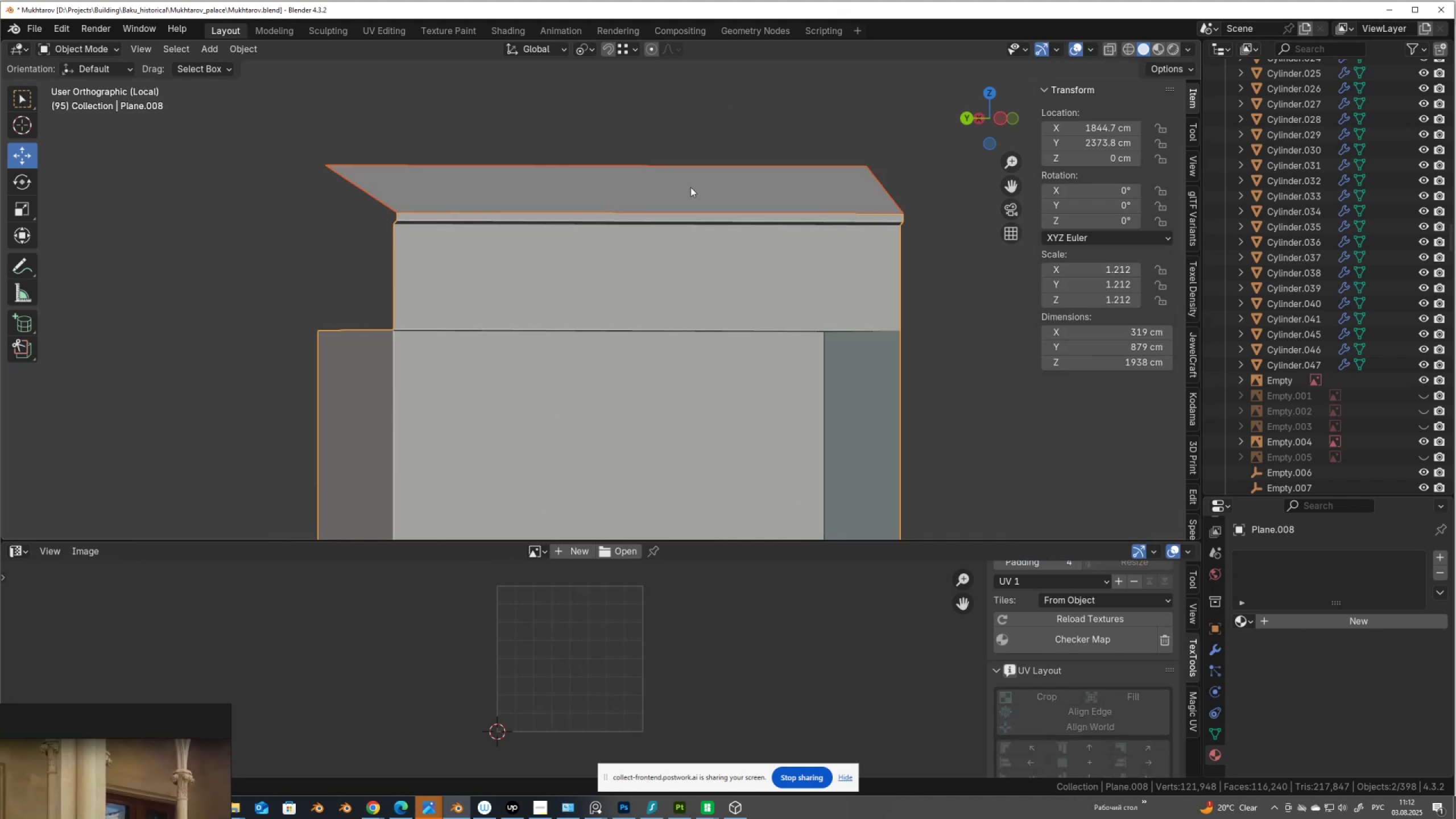 
left_click([690, 187])
 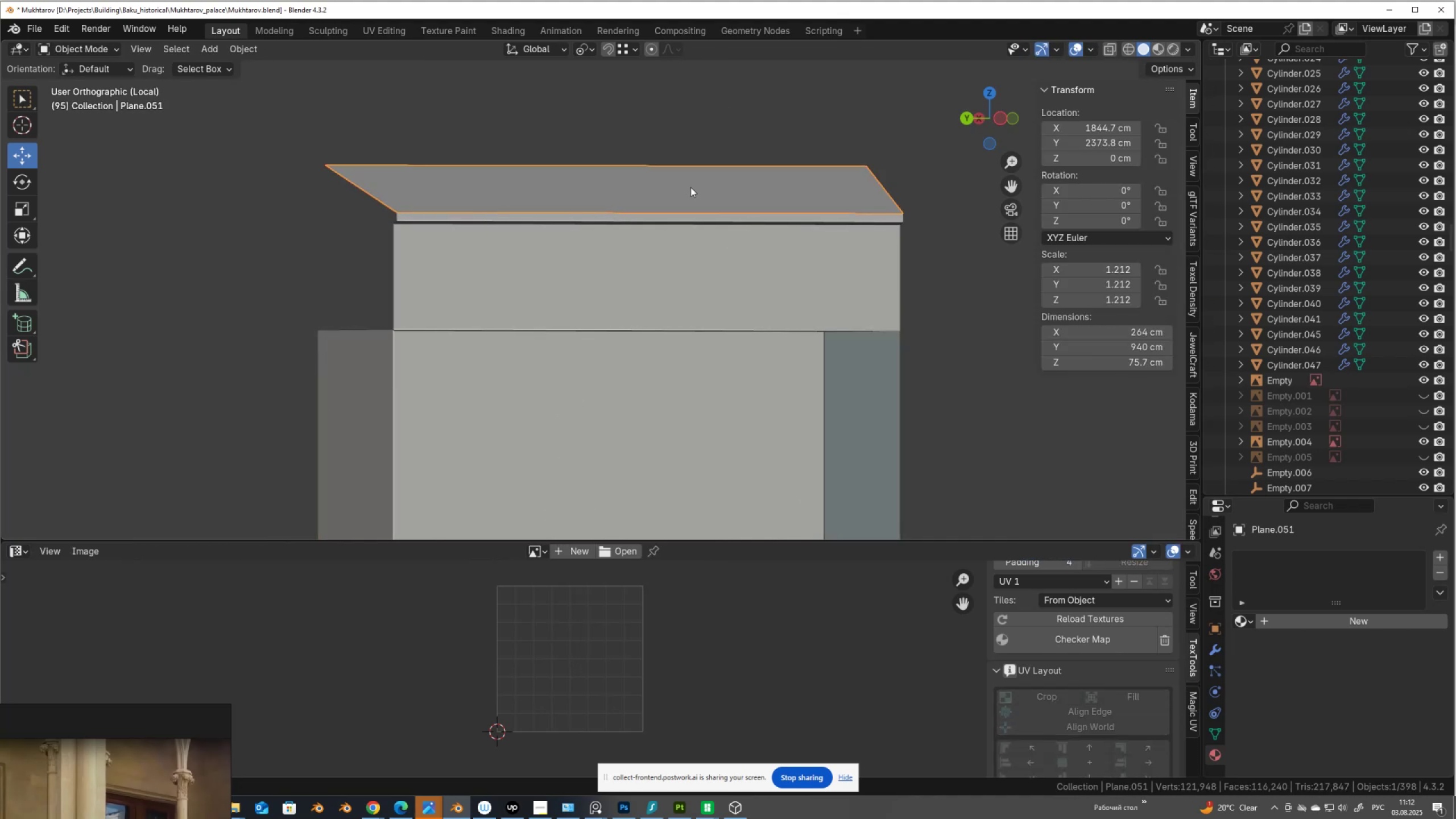 
key(Tab)
type(au)
 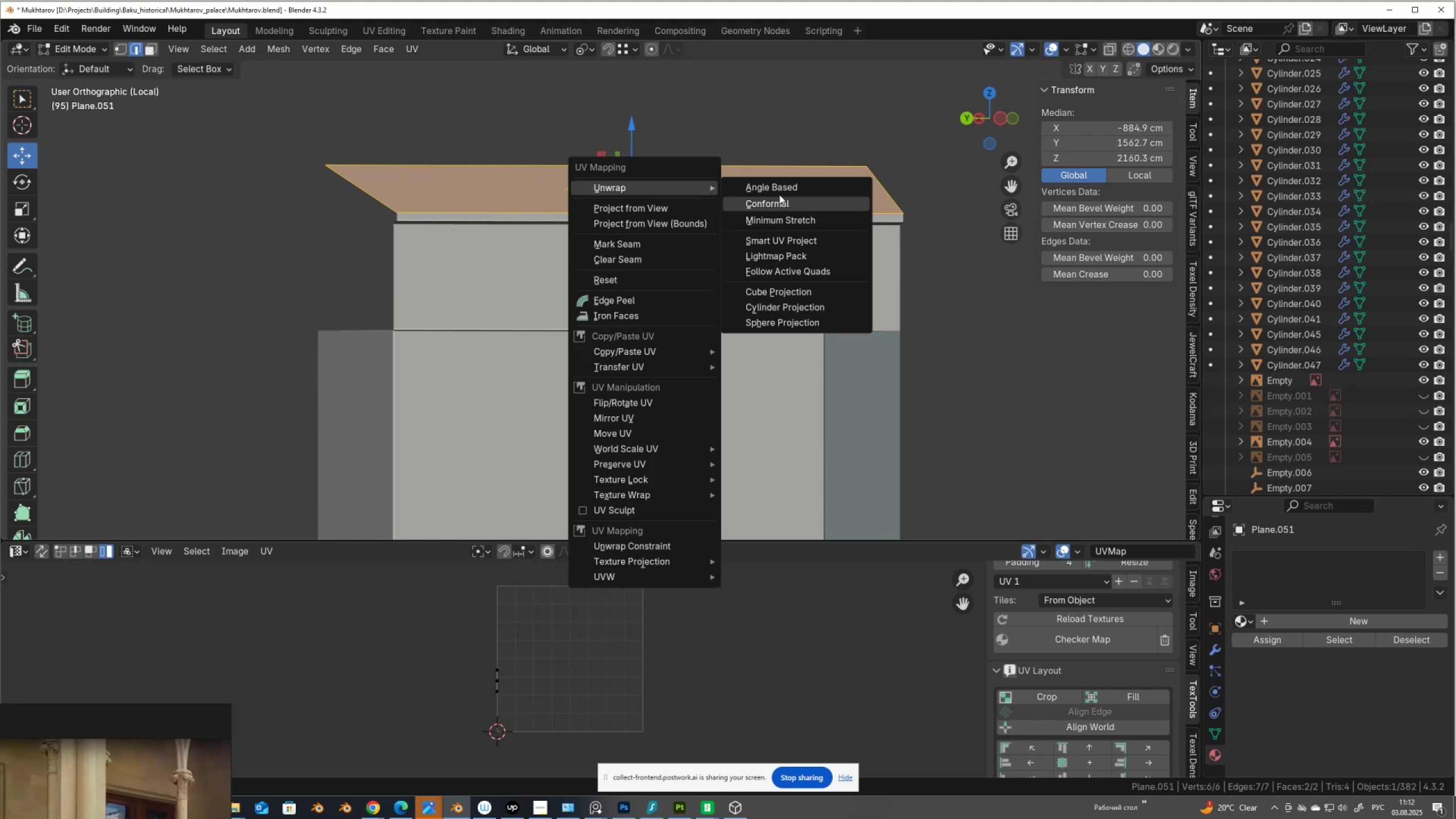 
left_click([780, 190])
 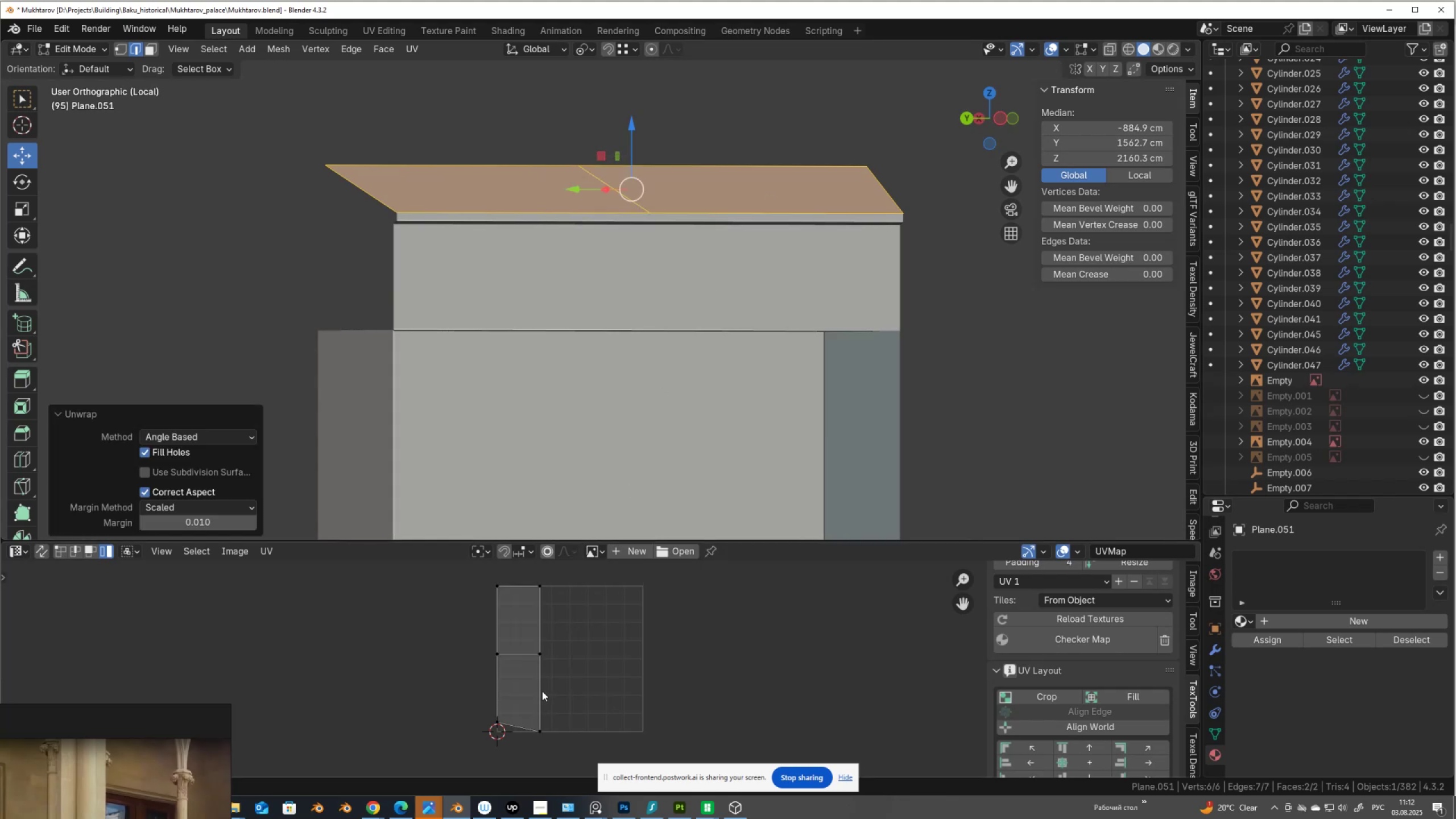 
scroll: coordinate [766, 311], scroll_direction: down, amount: 3.0
 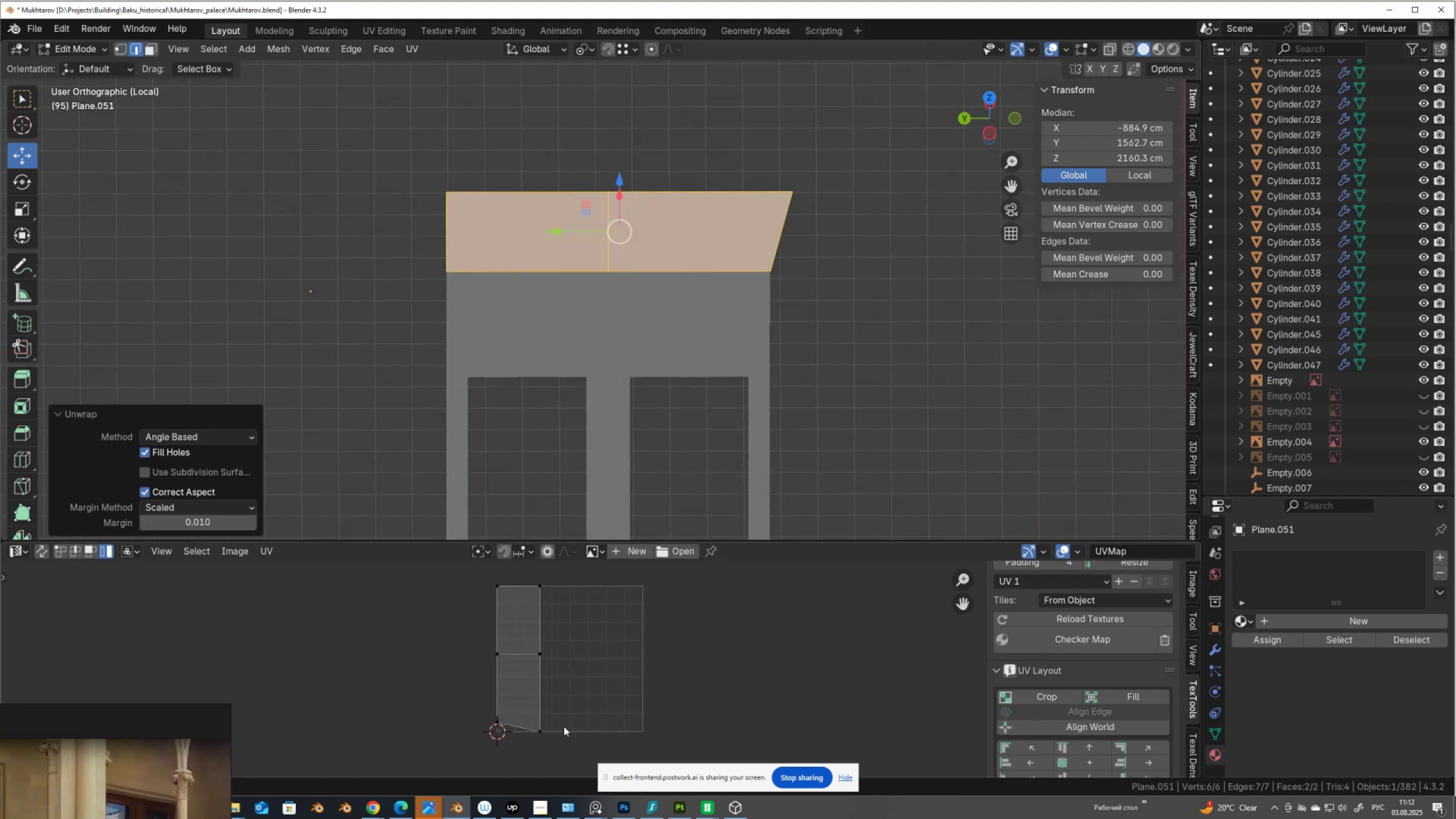 
type(ag)
 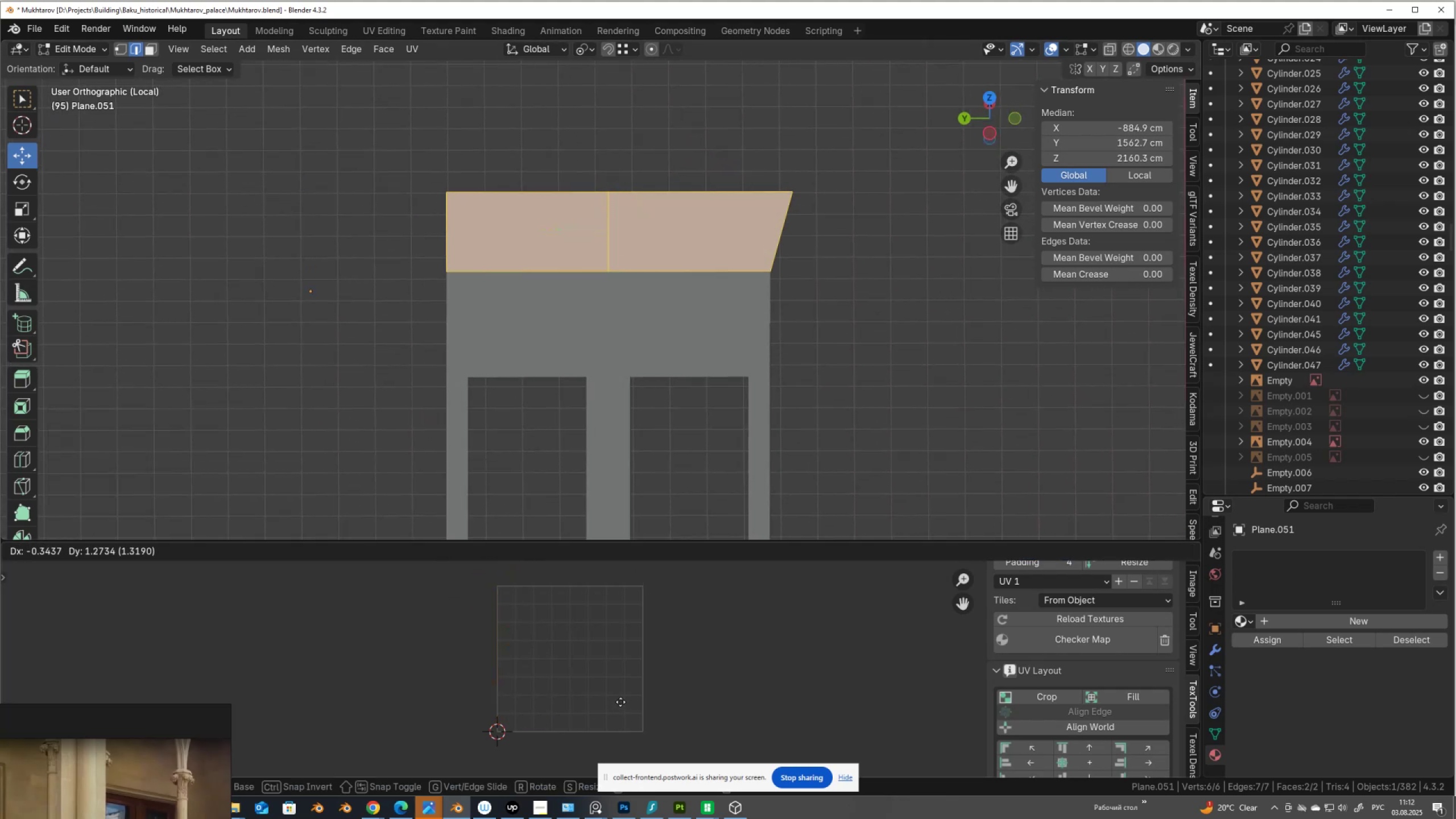 
left_click([621, 702])
 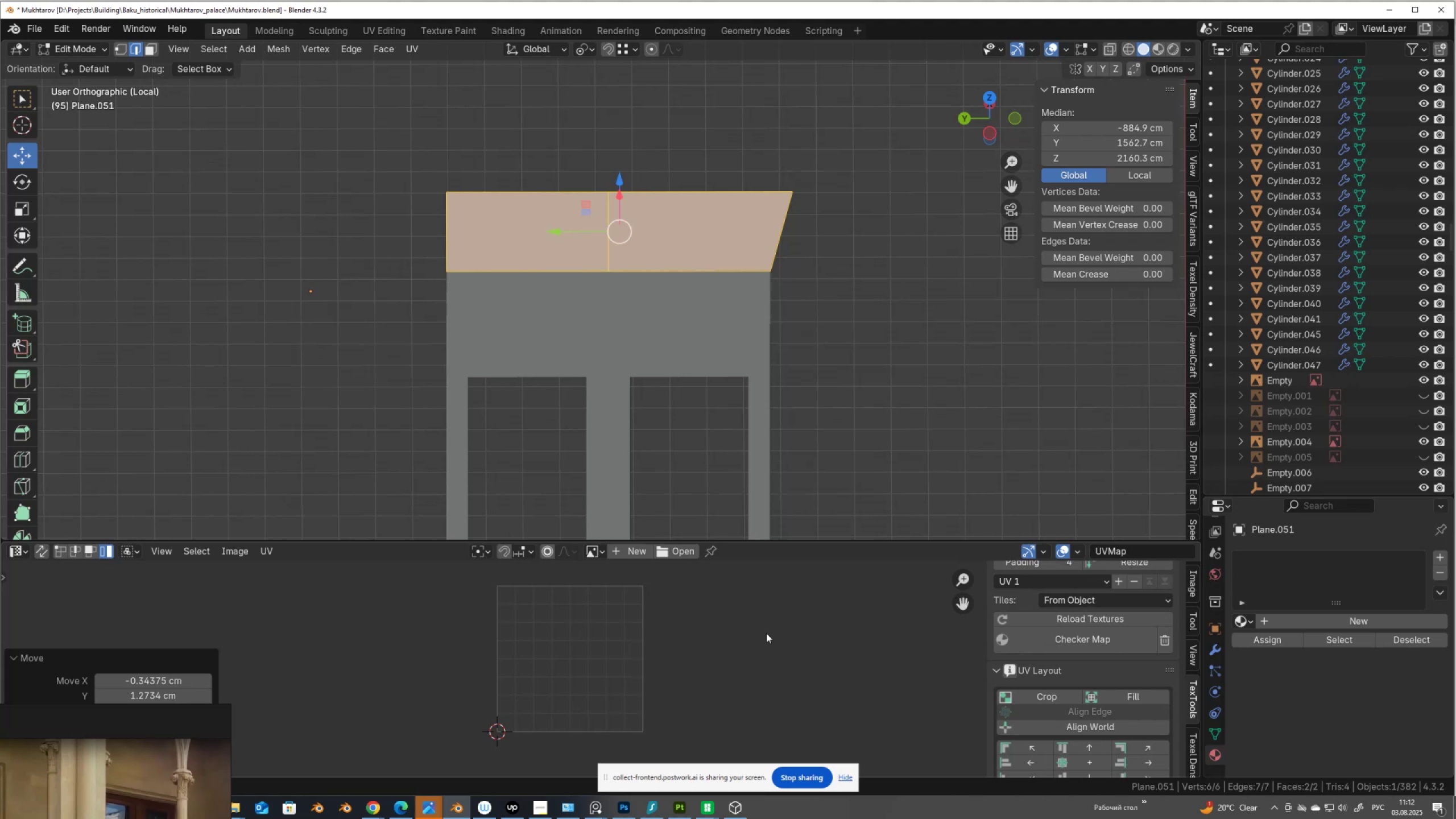 
key(Tab)
 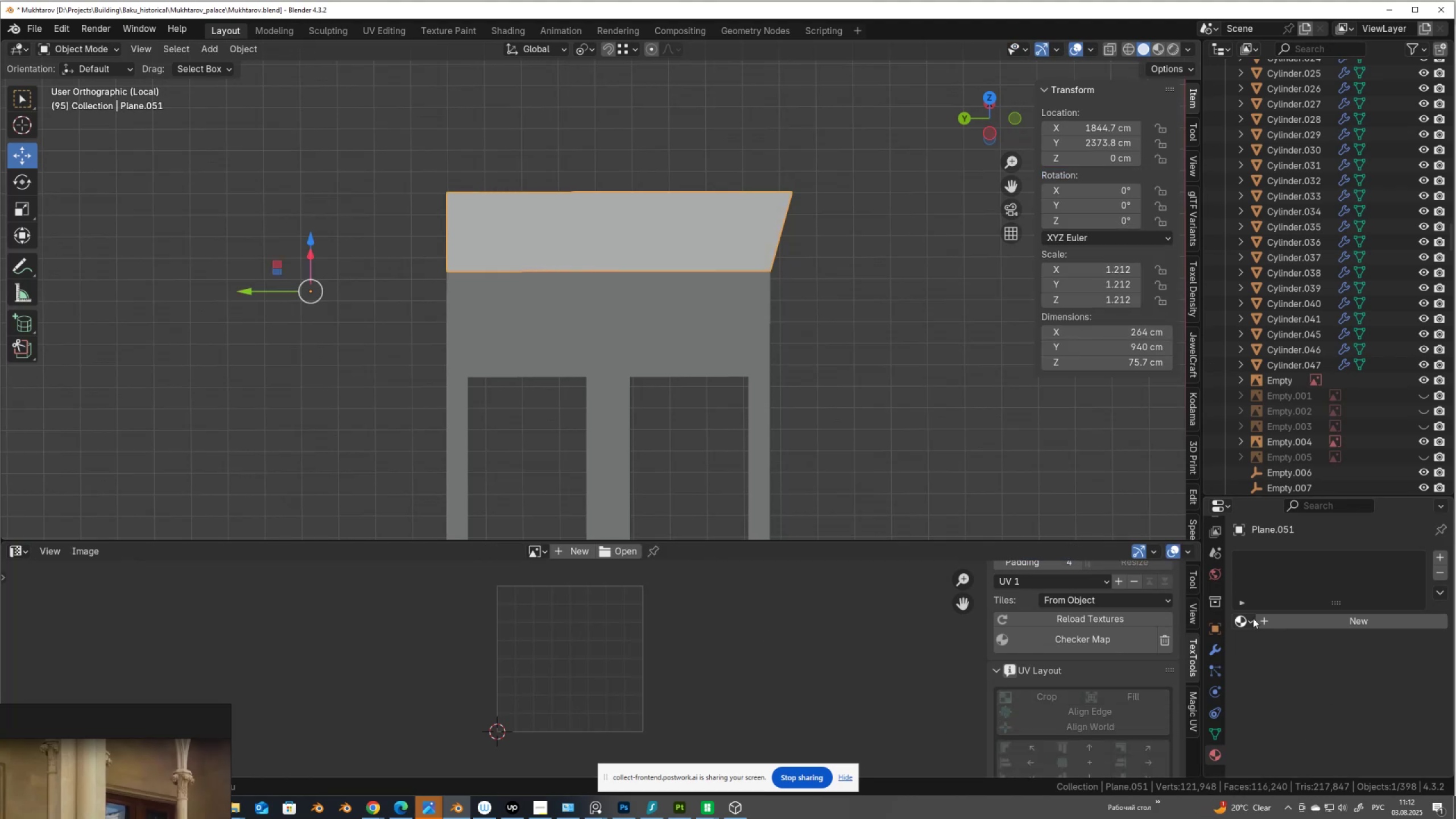 
left_click([1249, 618])
 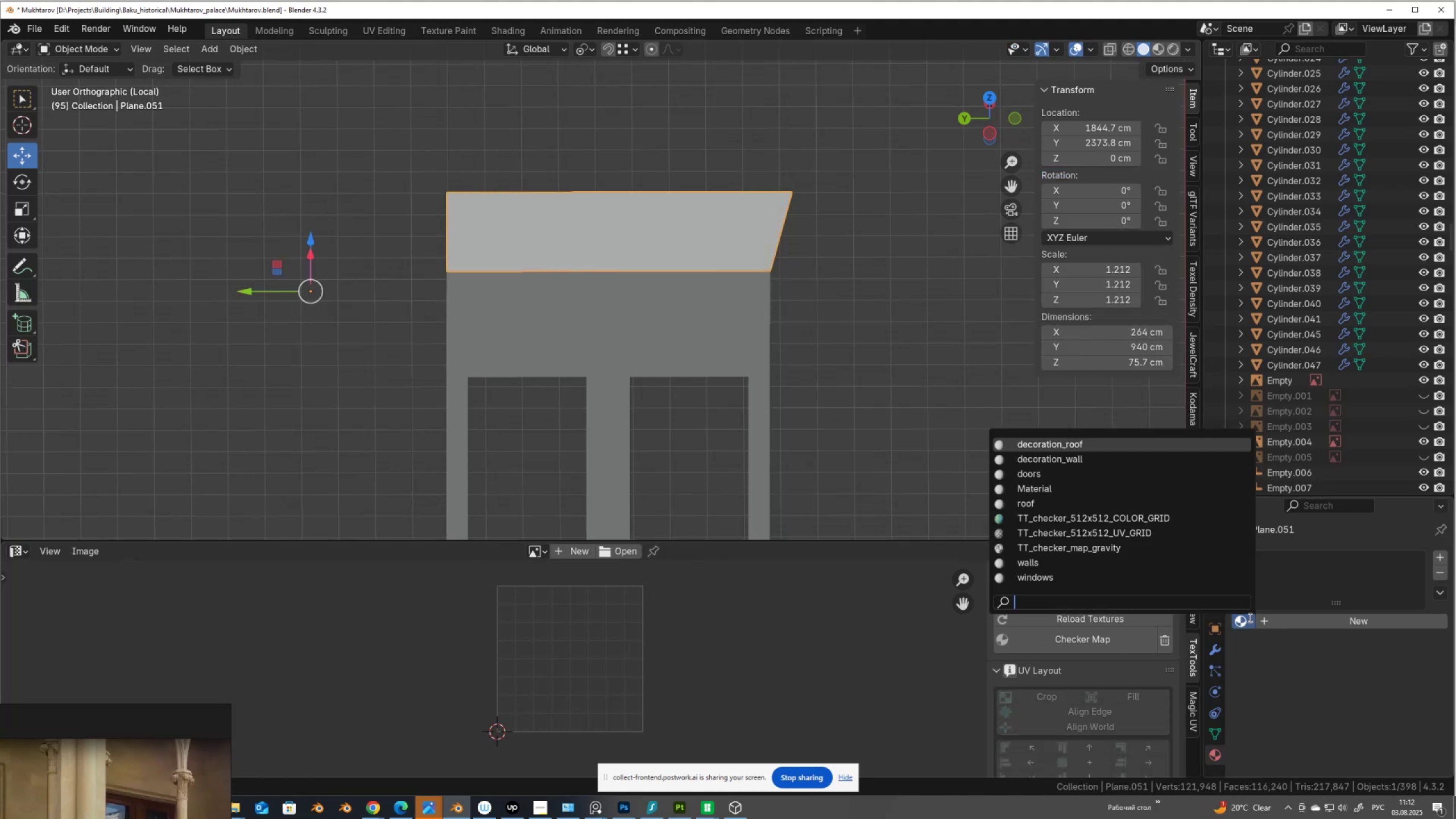 
left_click([1110, 510])
 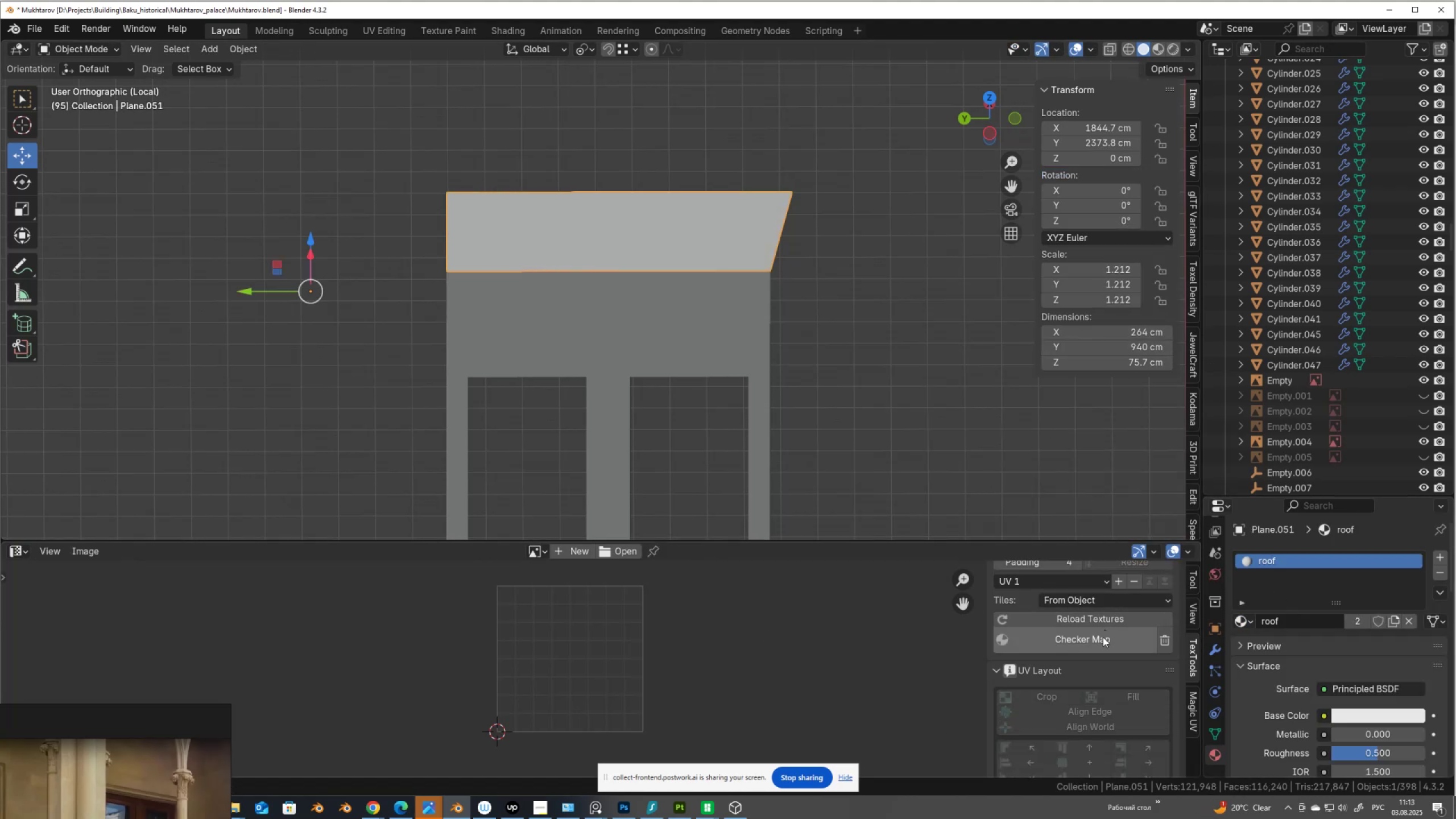 
left_click([1101, 643])
 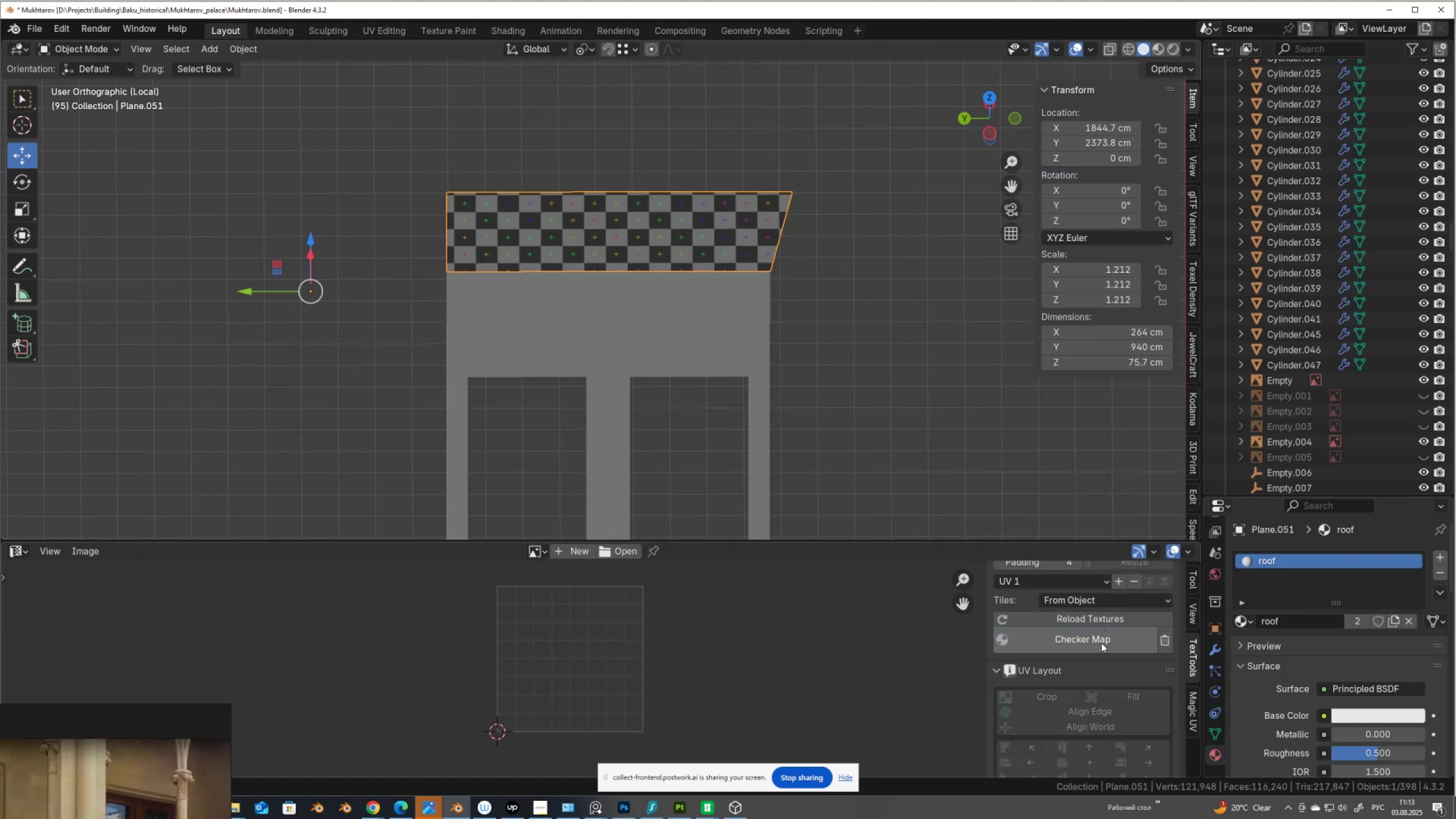 
left_click([1101, 643])
 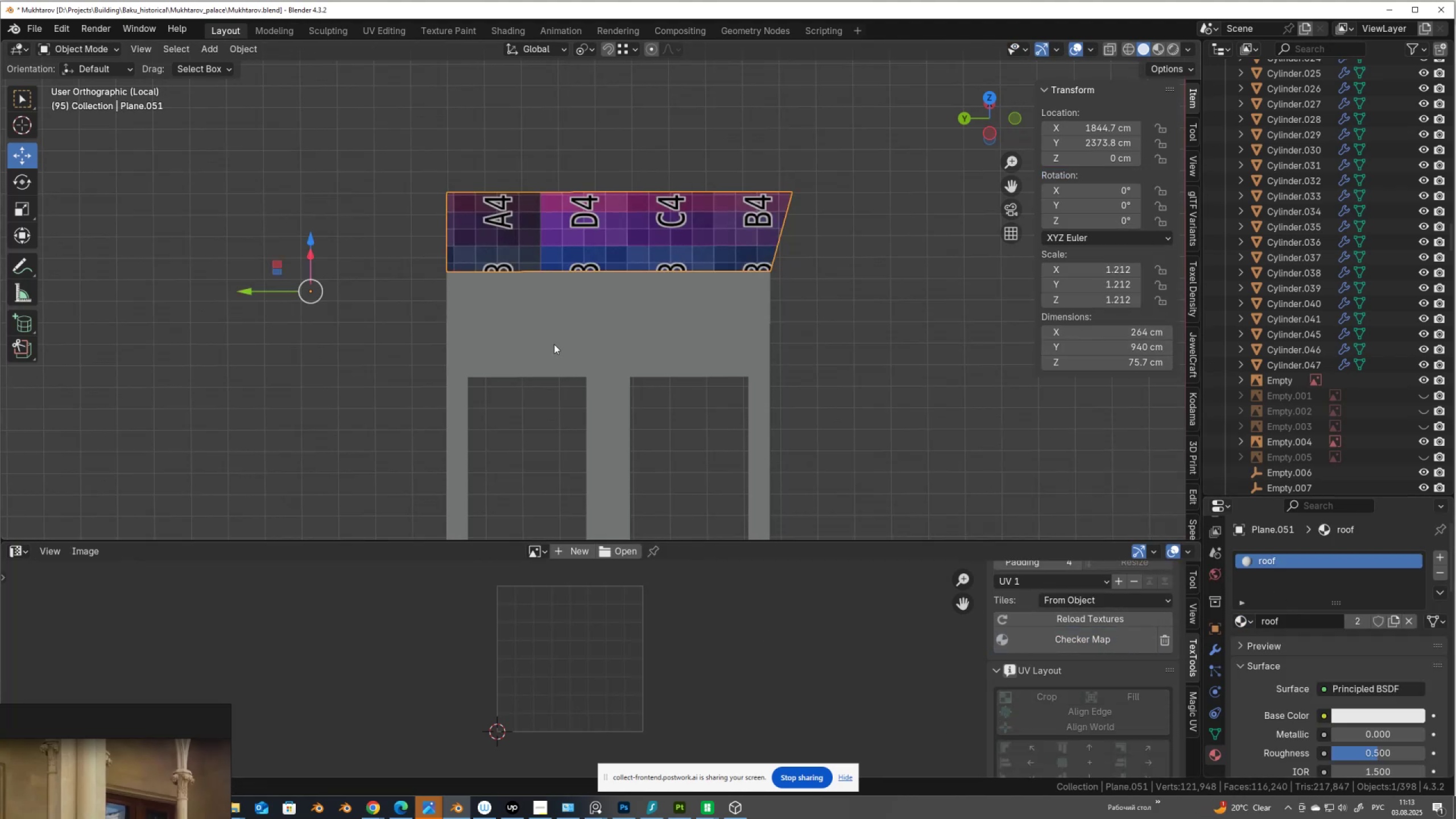 
key(Control+A)
 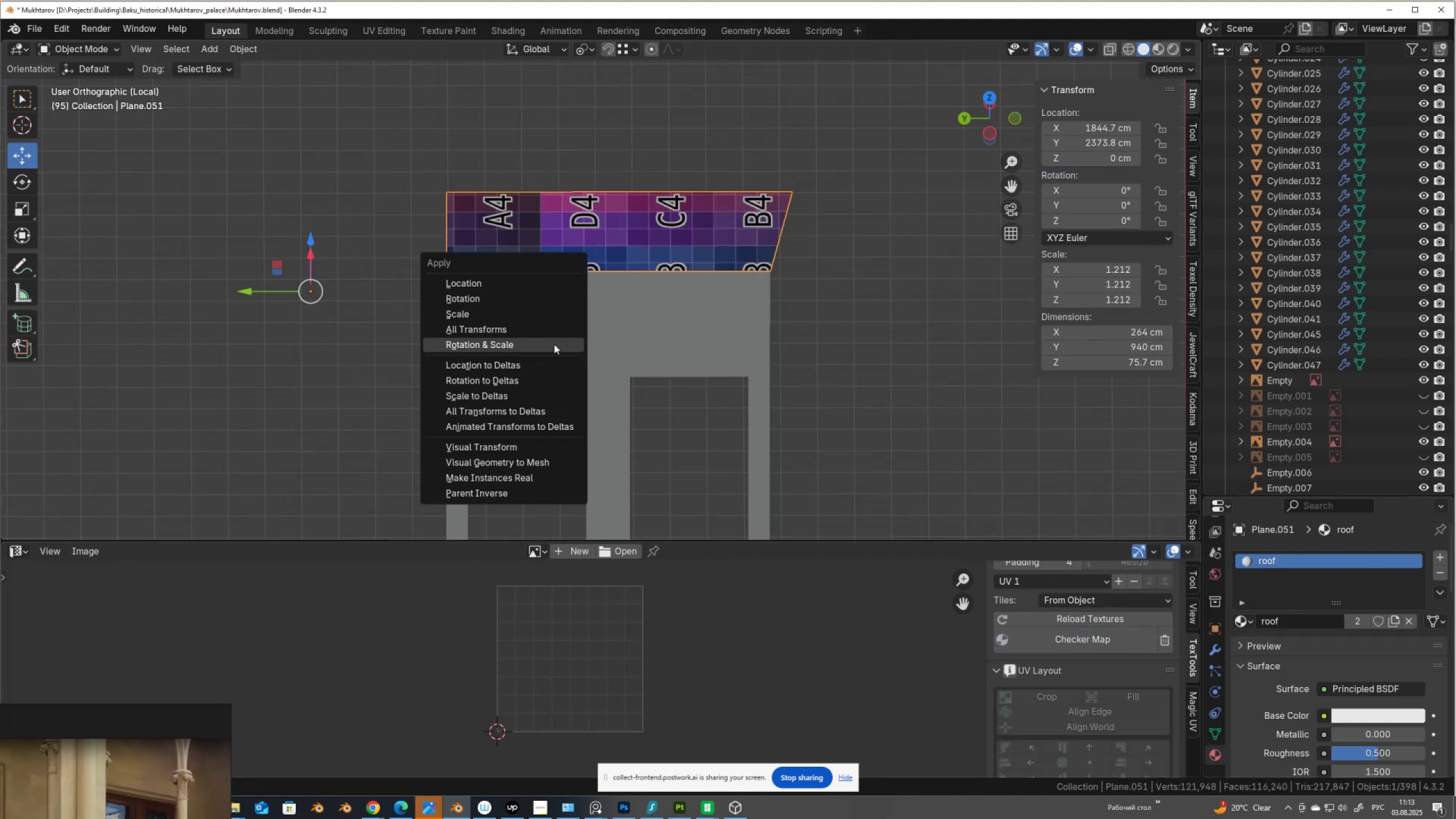 
left_click([554, 344])
 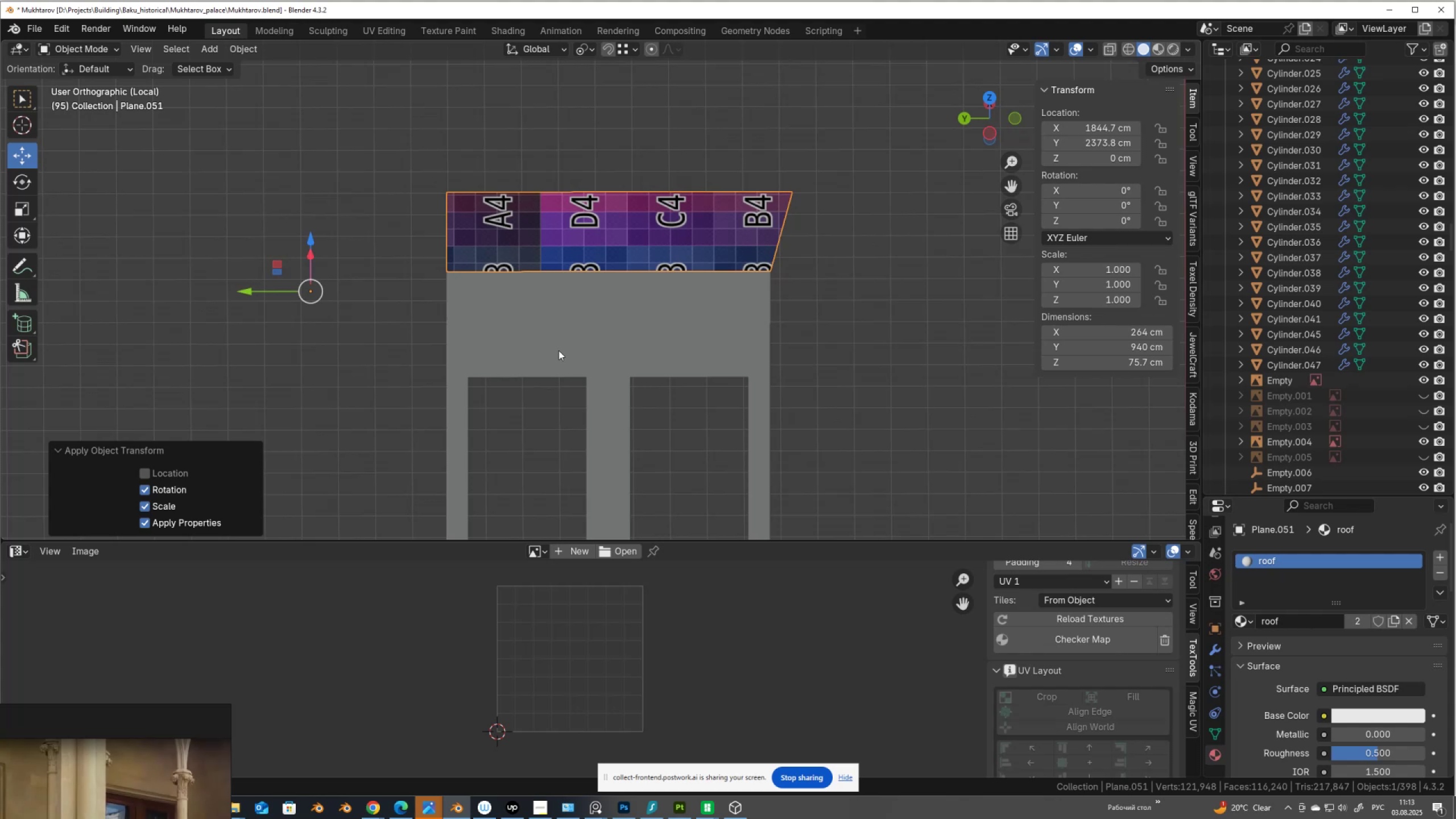 
key(Q)
 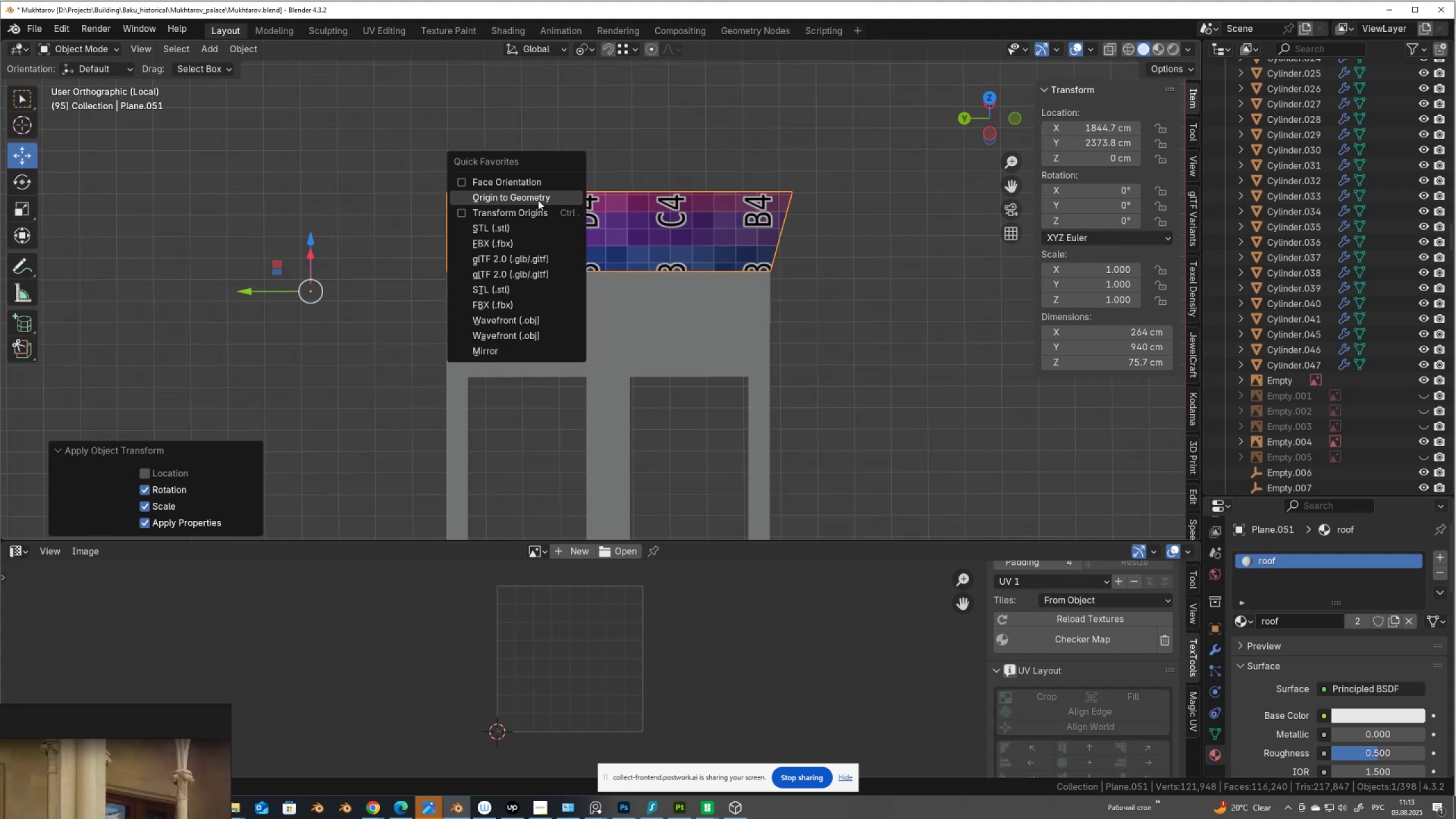 
left_click([538, 200])
 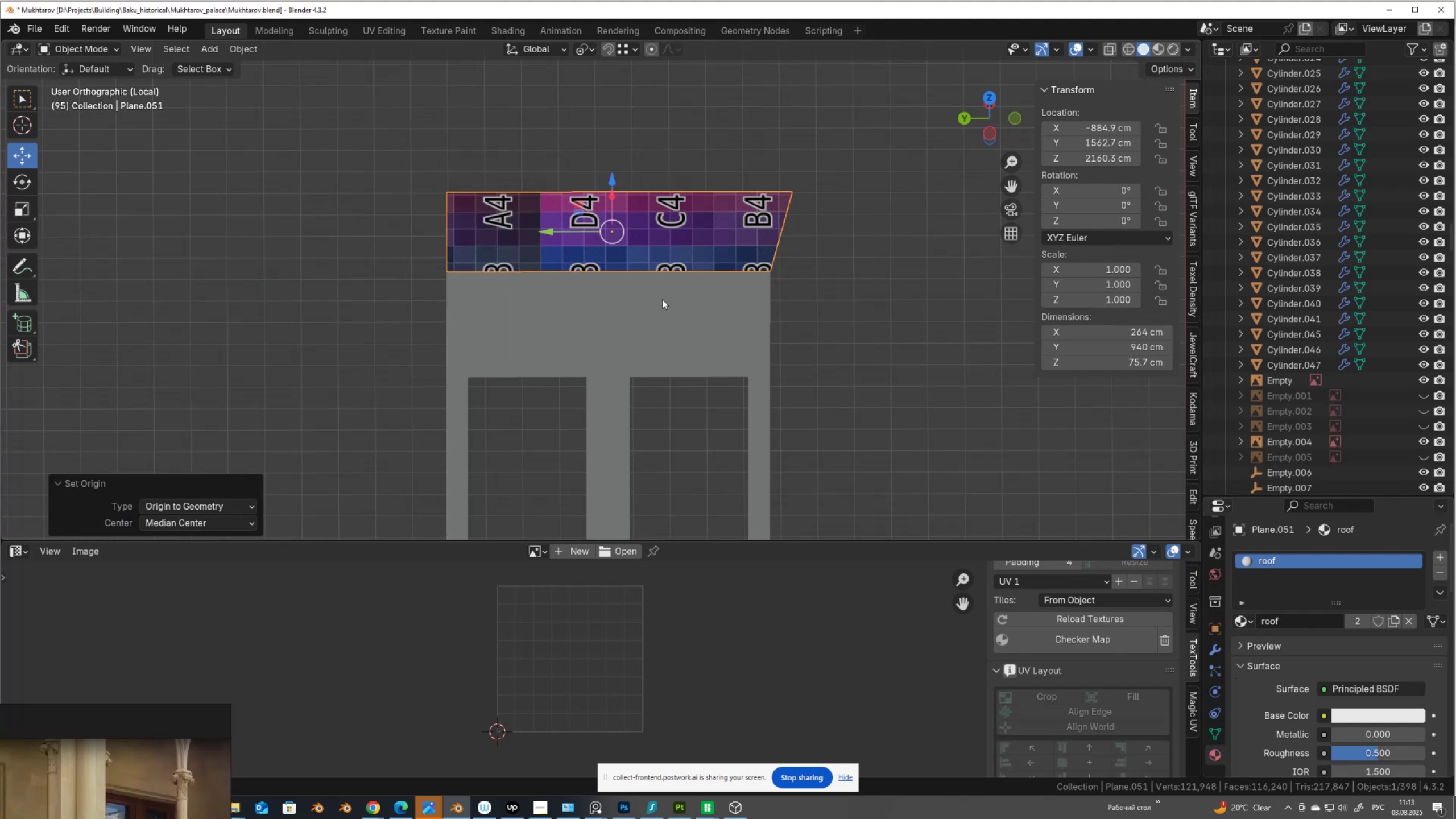 
scroll: coordinate [659, 343], scroll_direction: up, amount: 1.0
 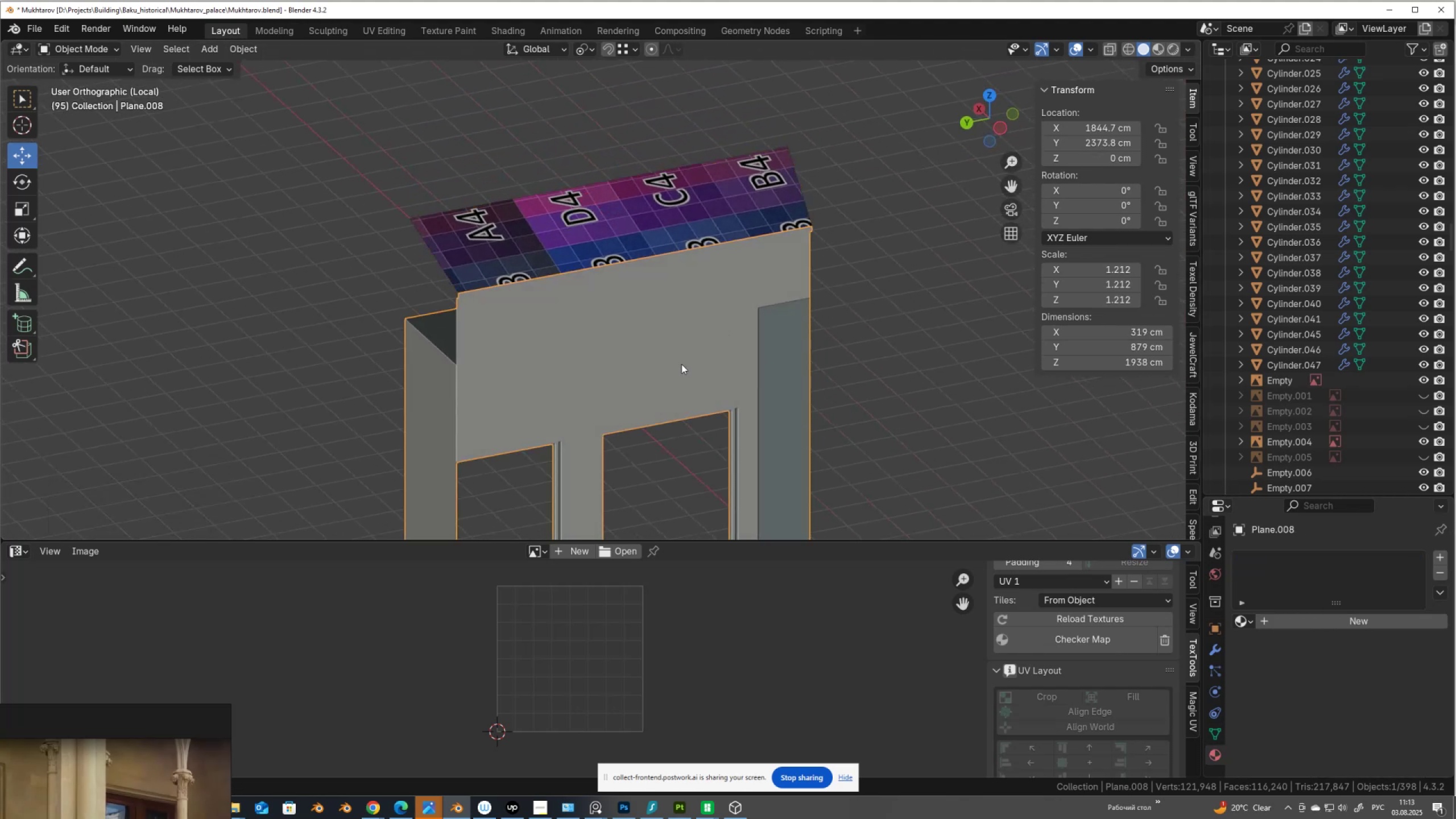 
key(Tab)
 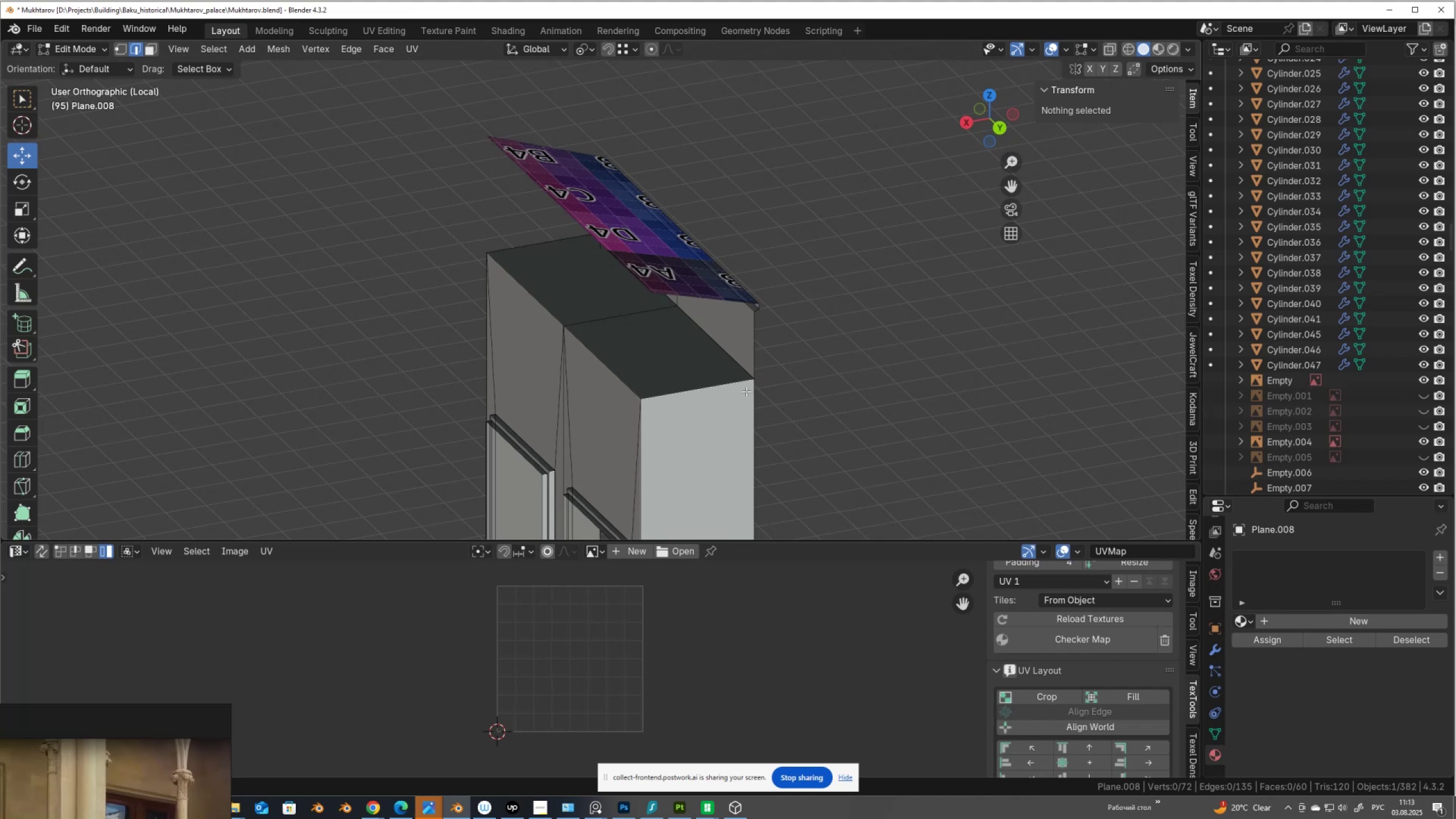 
scroll: coordinate [742, 392], scroll_direction: down, amount: 4.0
 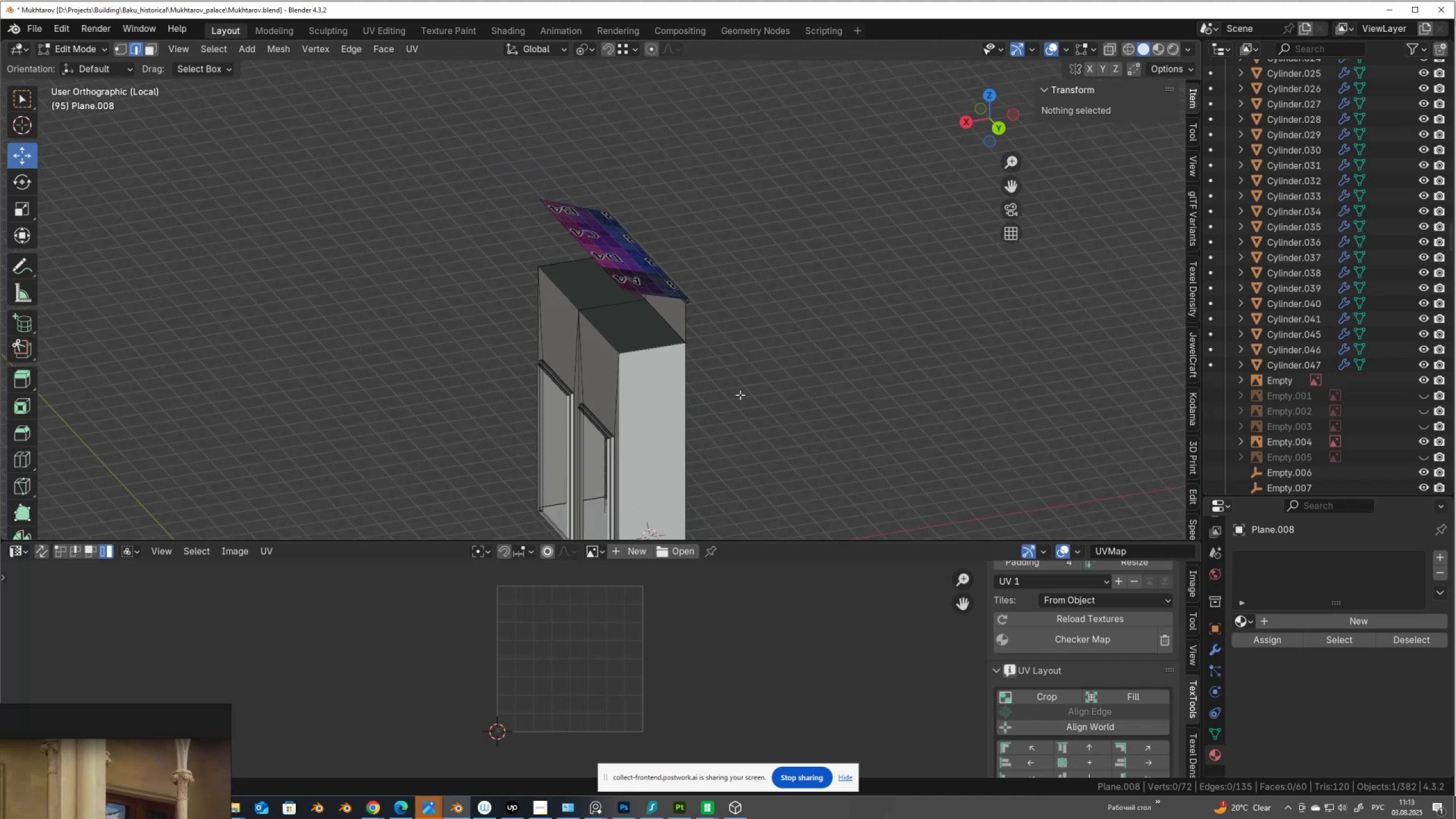 
hold_key(key=ShiftLeft, duration=0.48)
 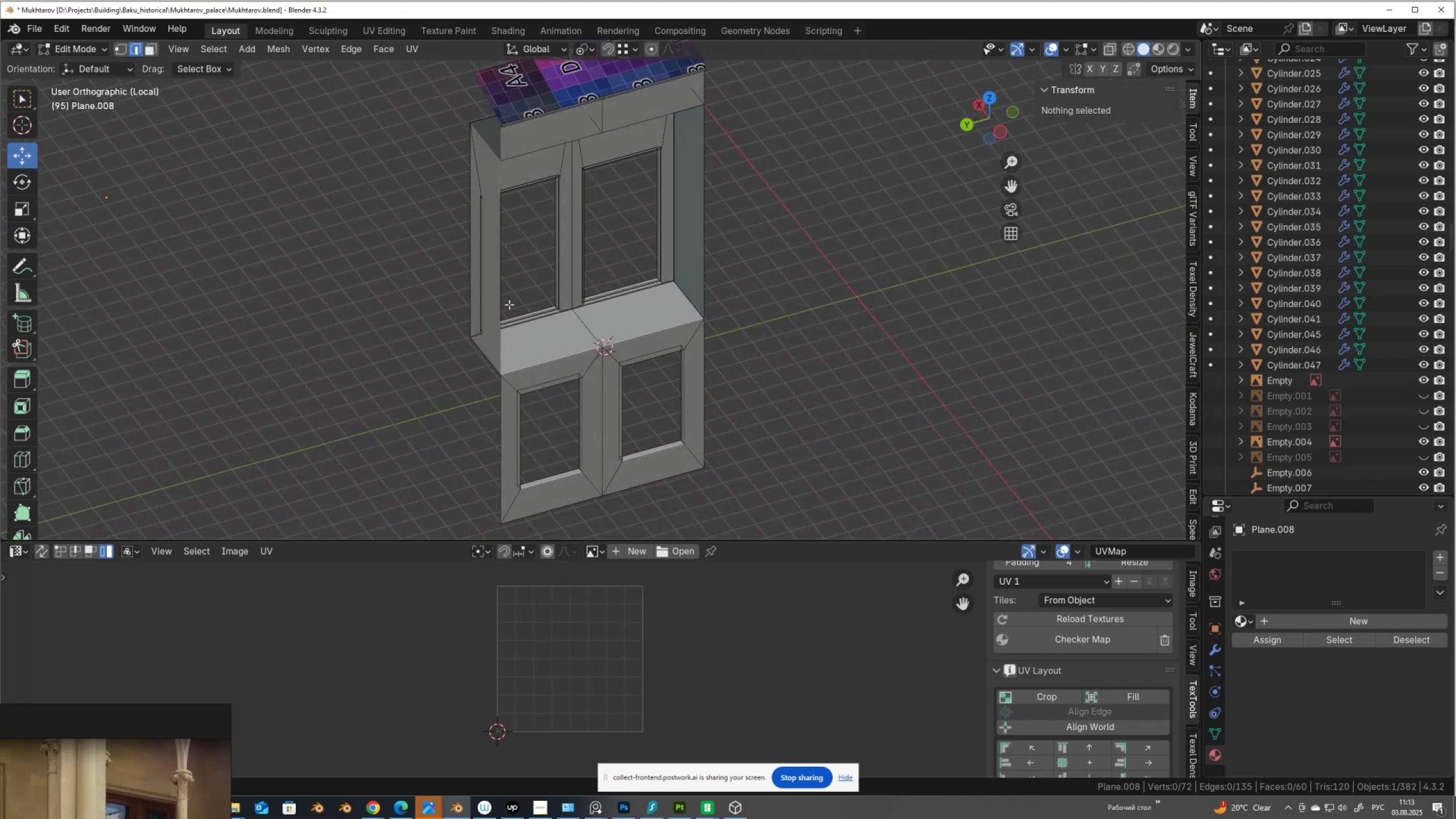 
left_click([834, 299])
 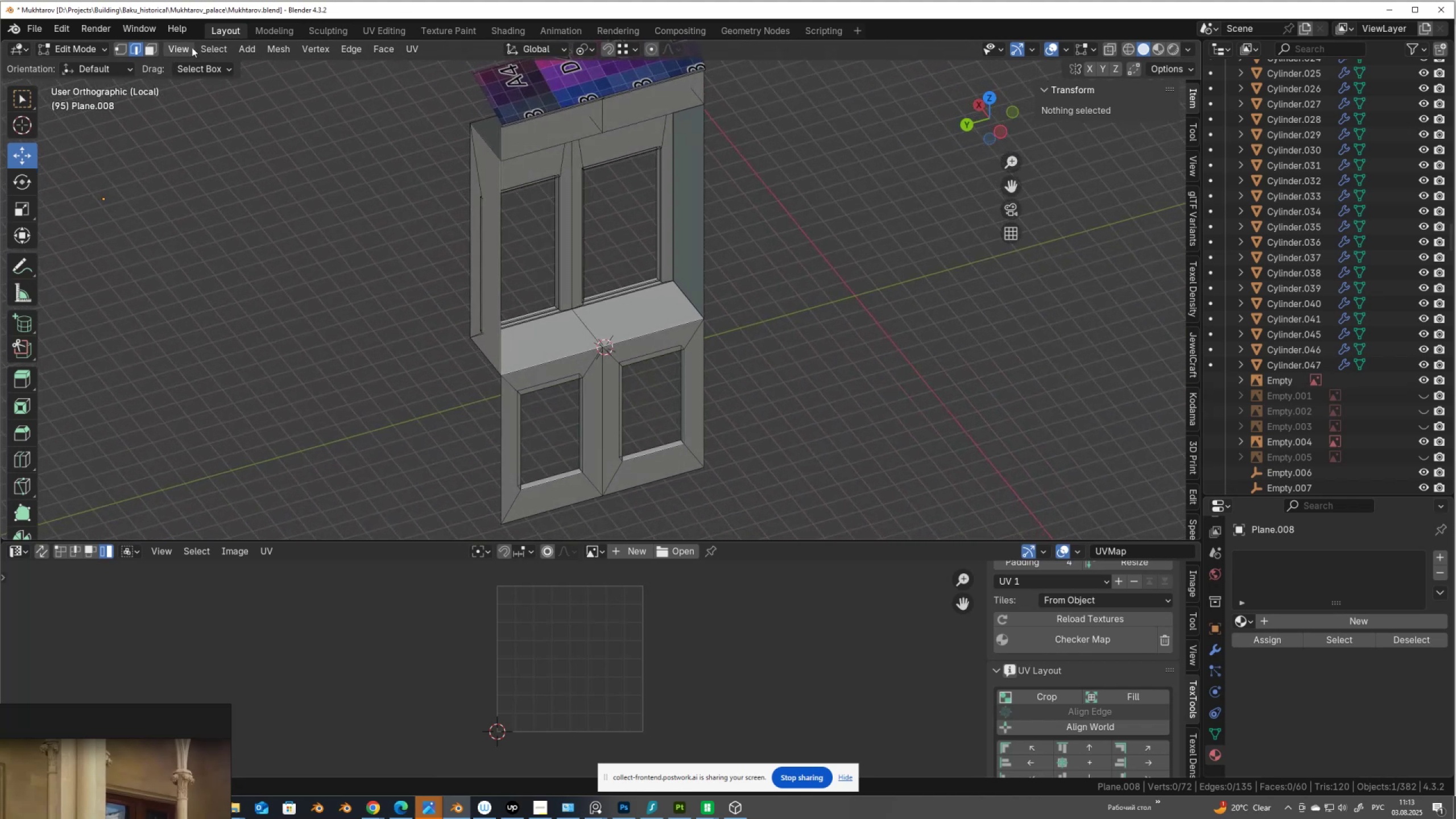 
left_click([204, 47])
 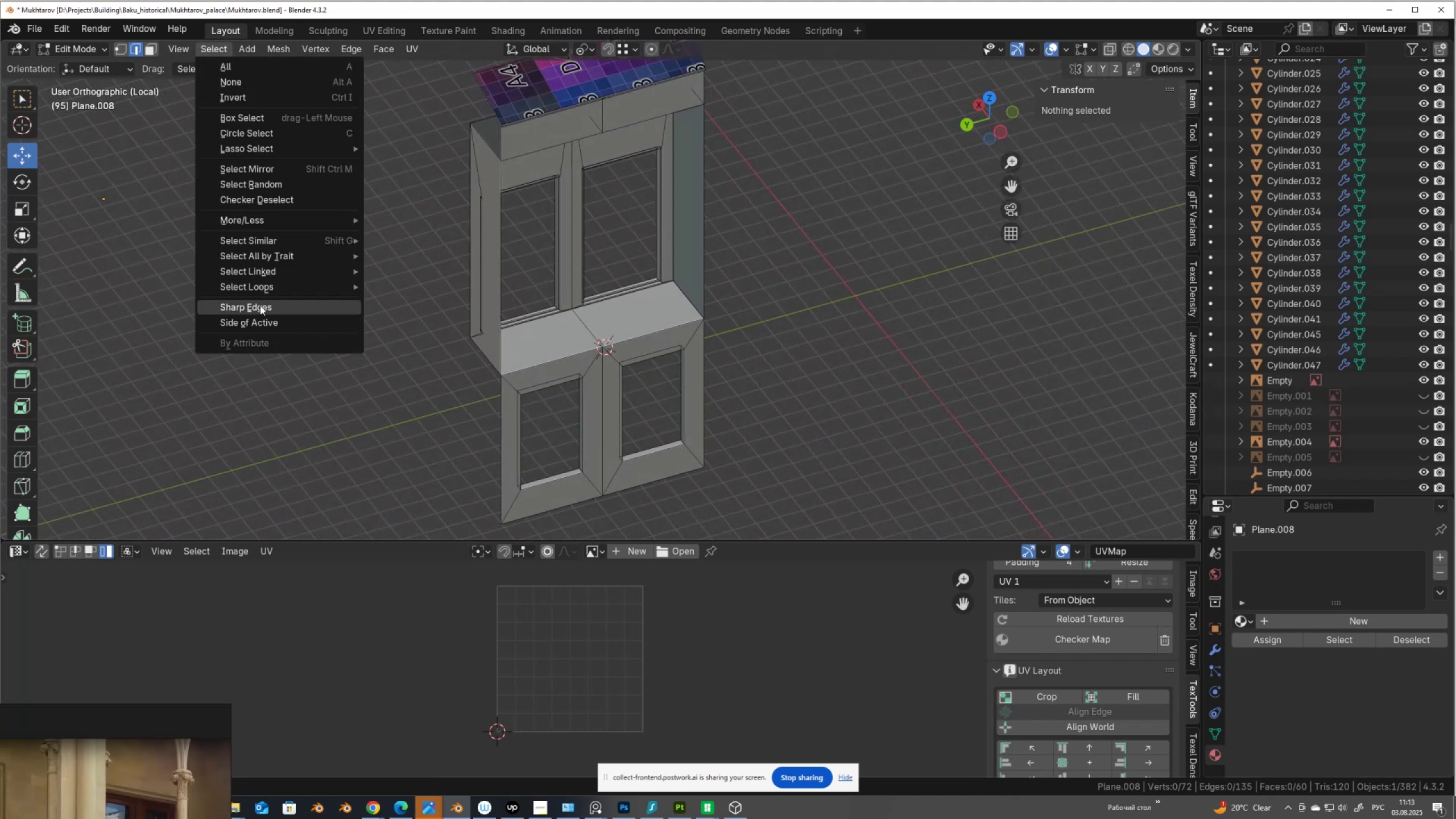 
left_click([260, 305])
 